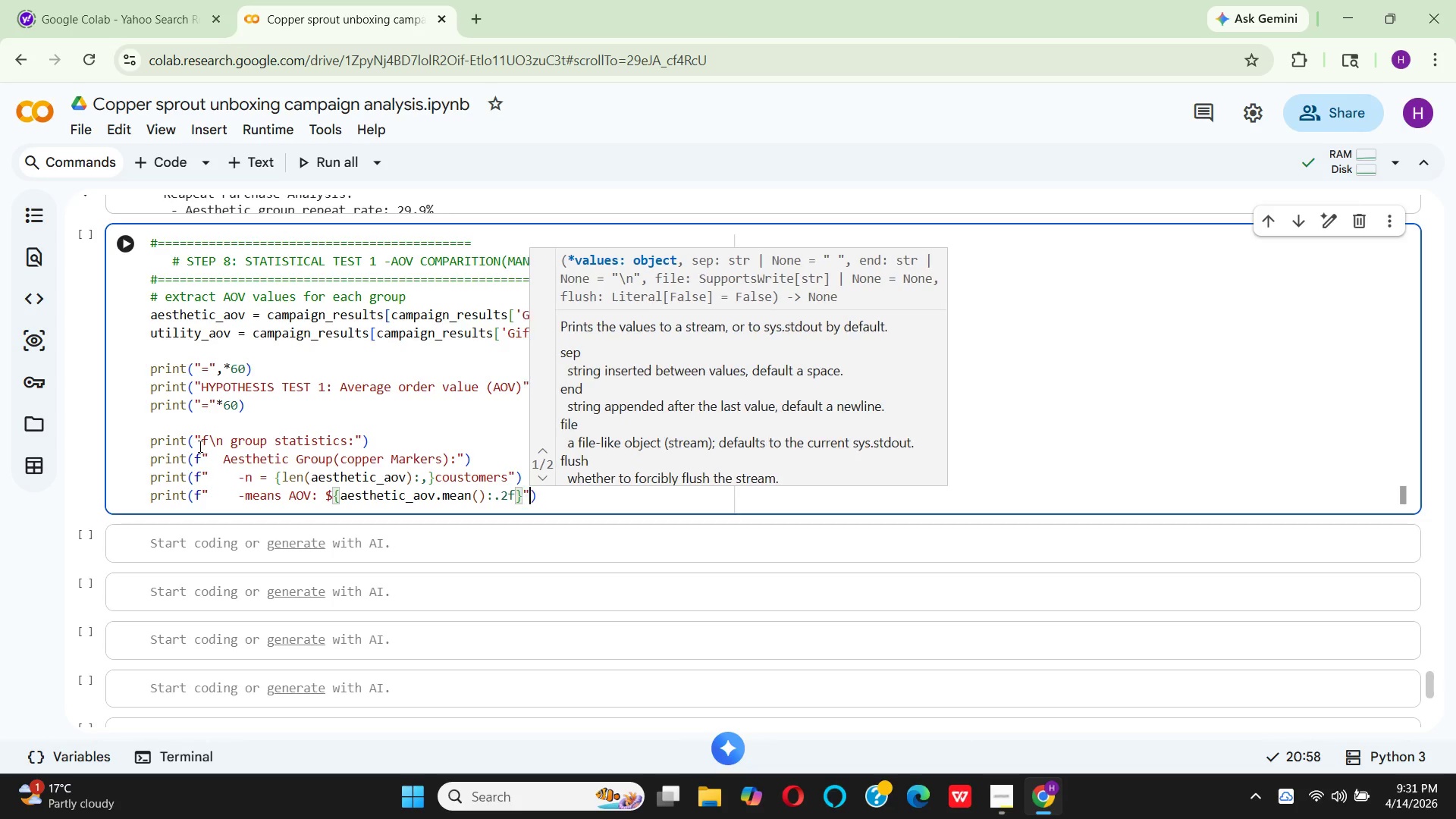 
key(ArrowRight)
 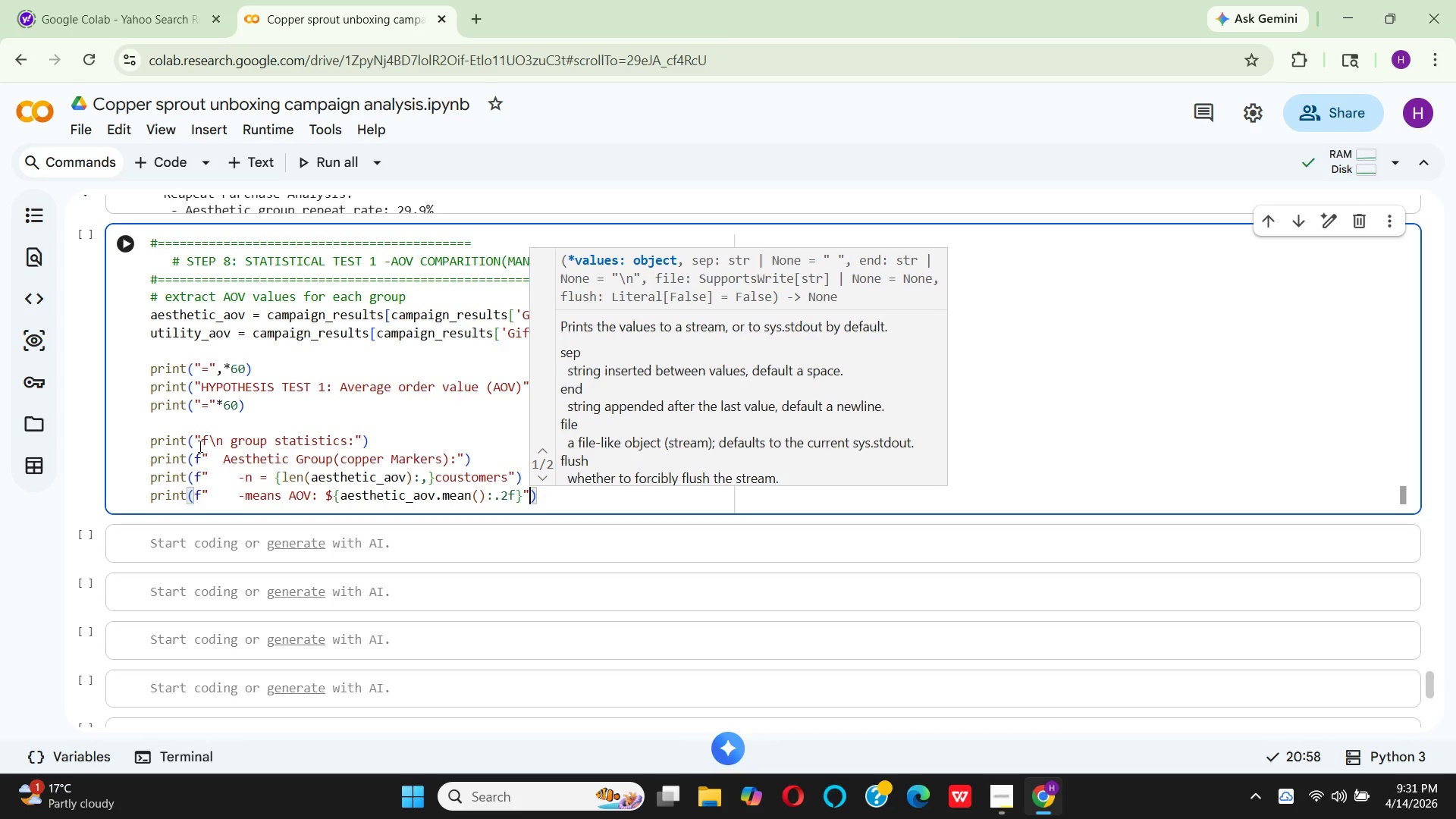 
key(ArrowRight)
 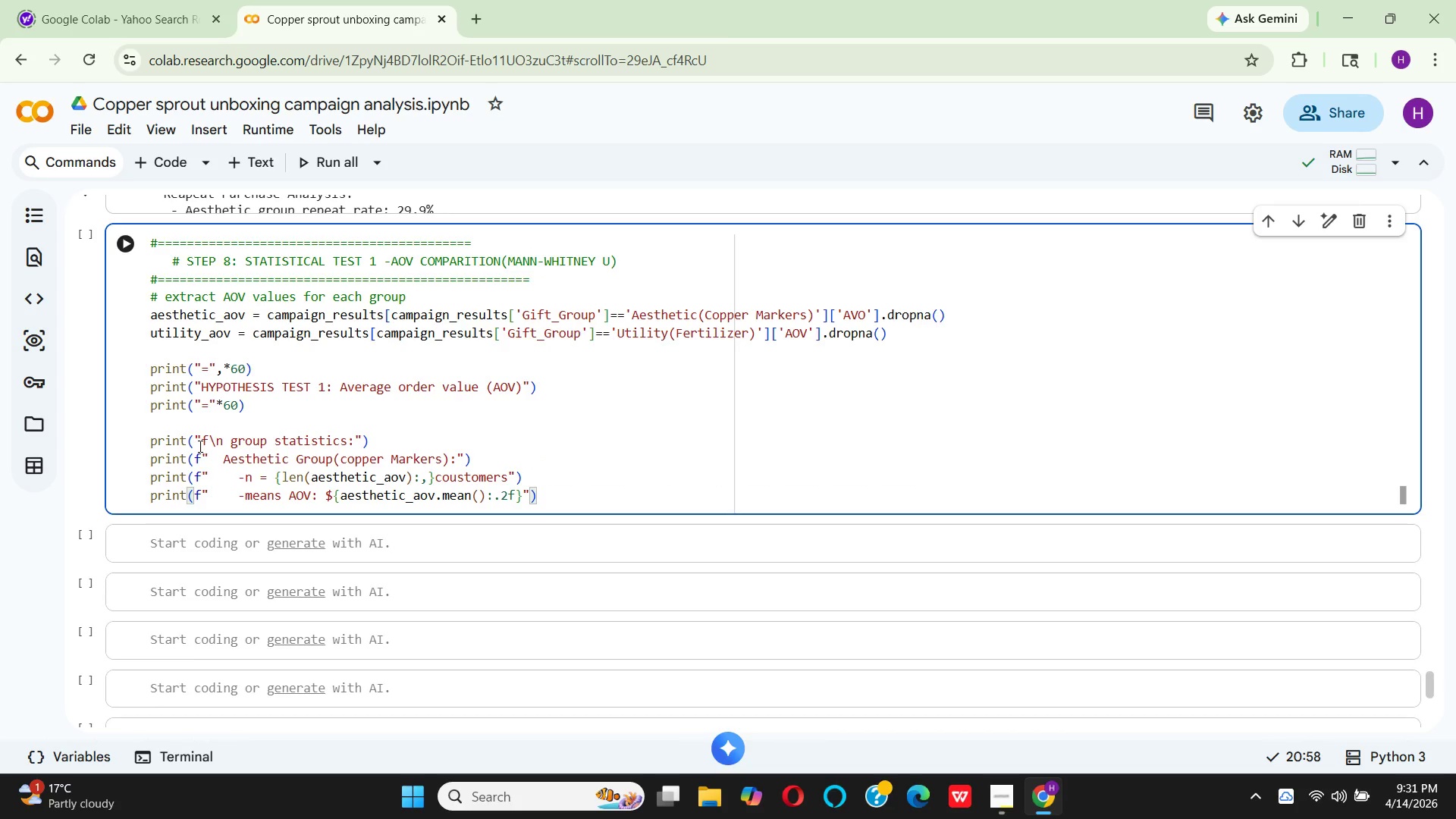 
key(Enter)
 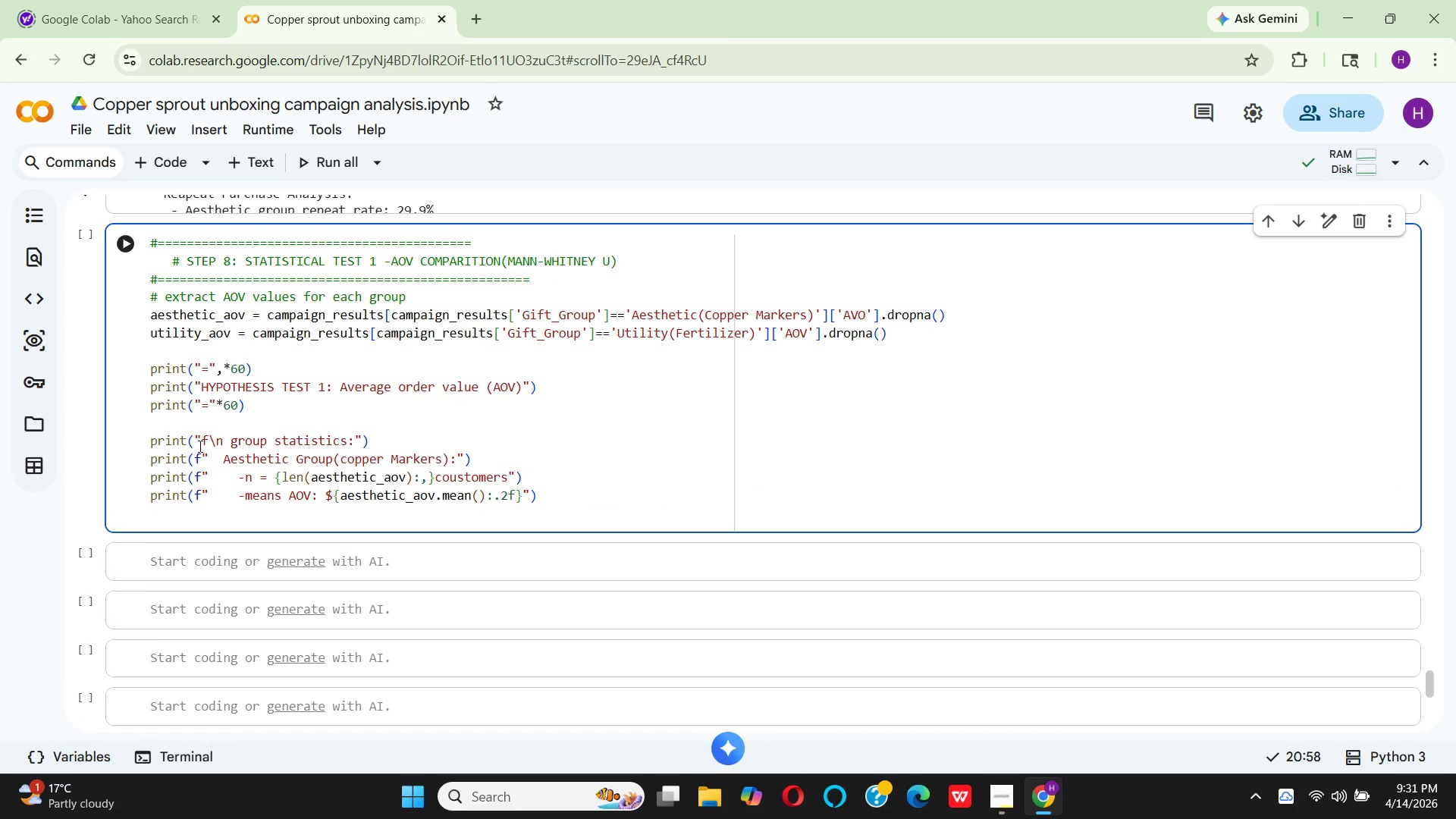 
type(prnt(f"    - median AOV: ${aest)
 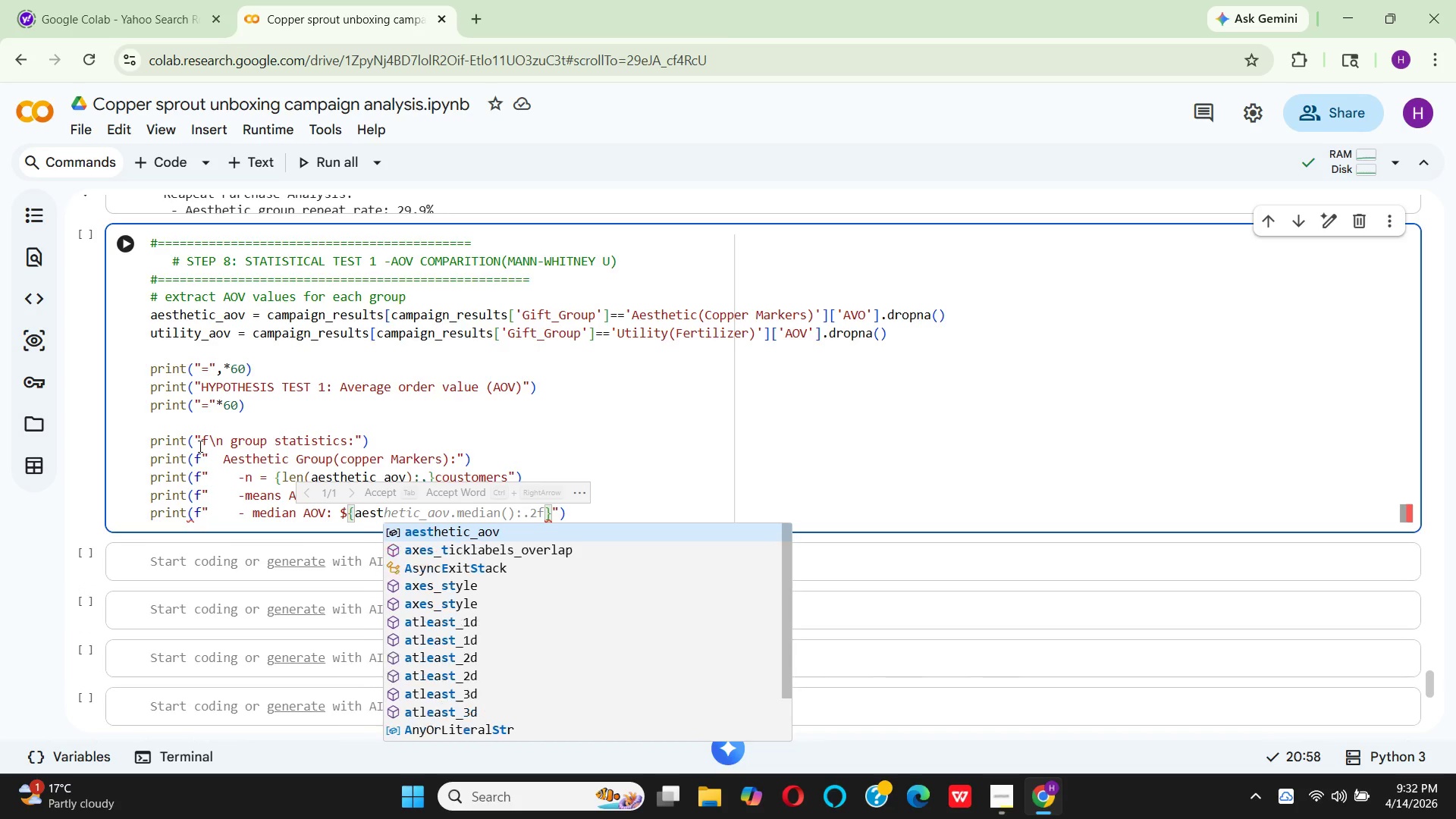 
key(Enter)
 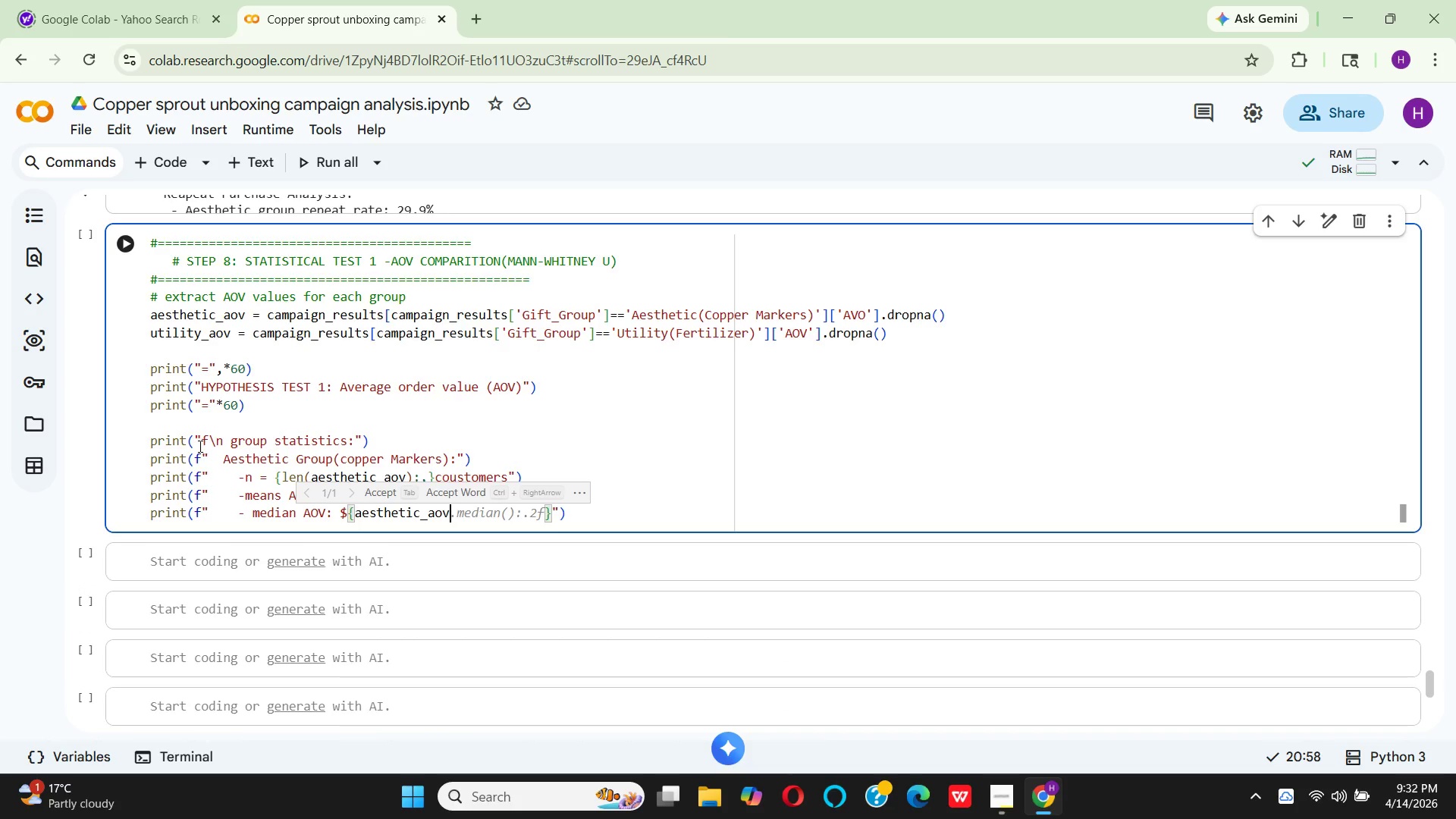 
key(Period)
 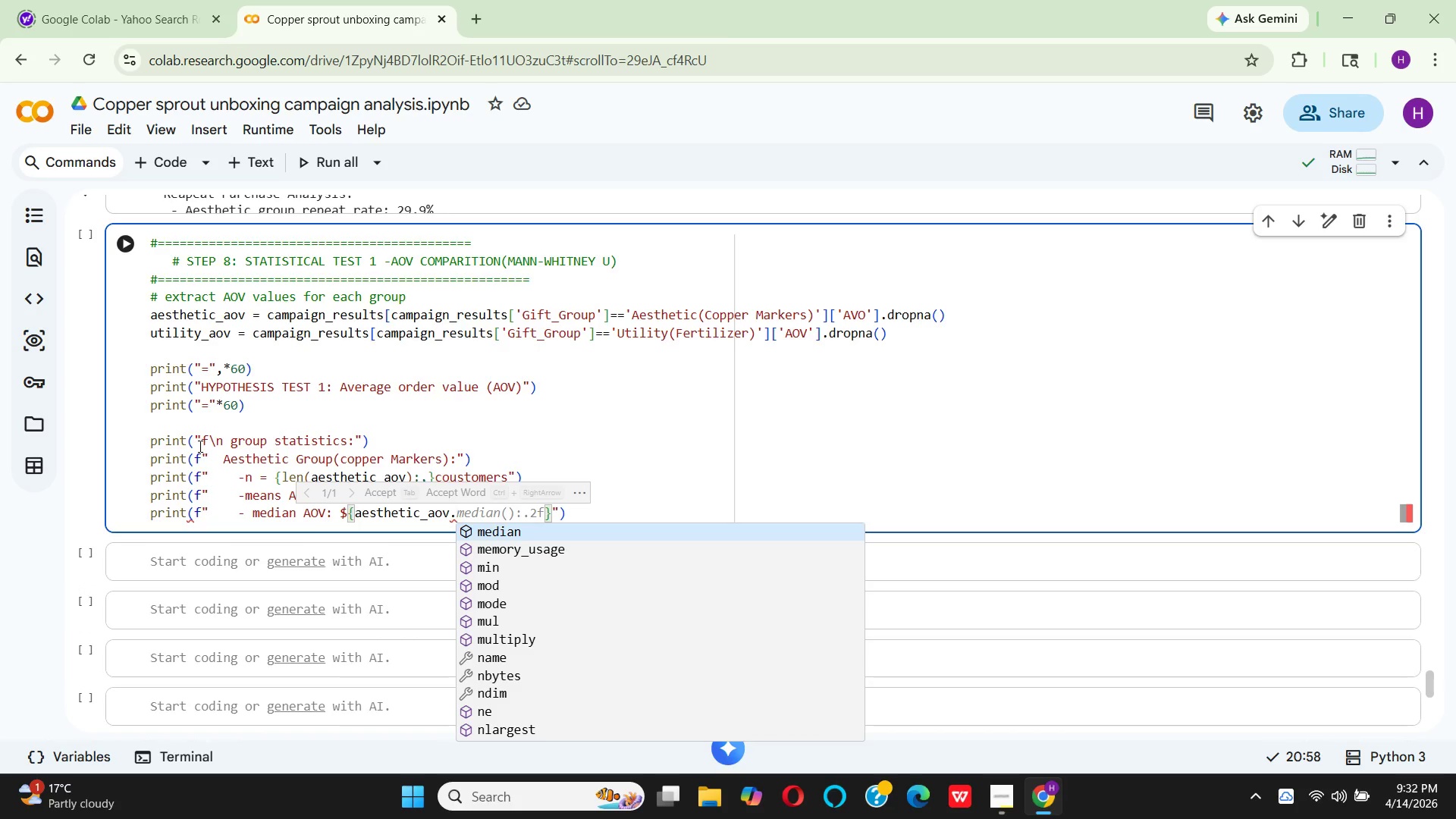 
hold_key(key=M, duration=0.48)
 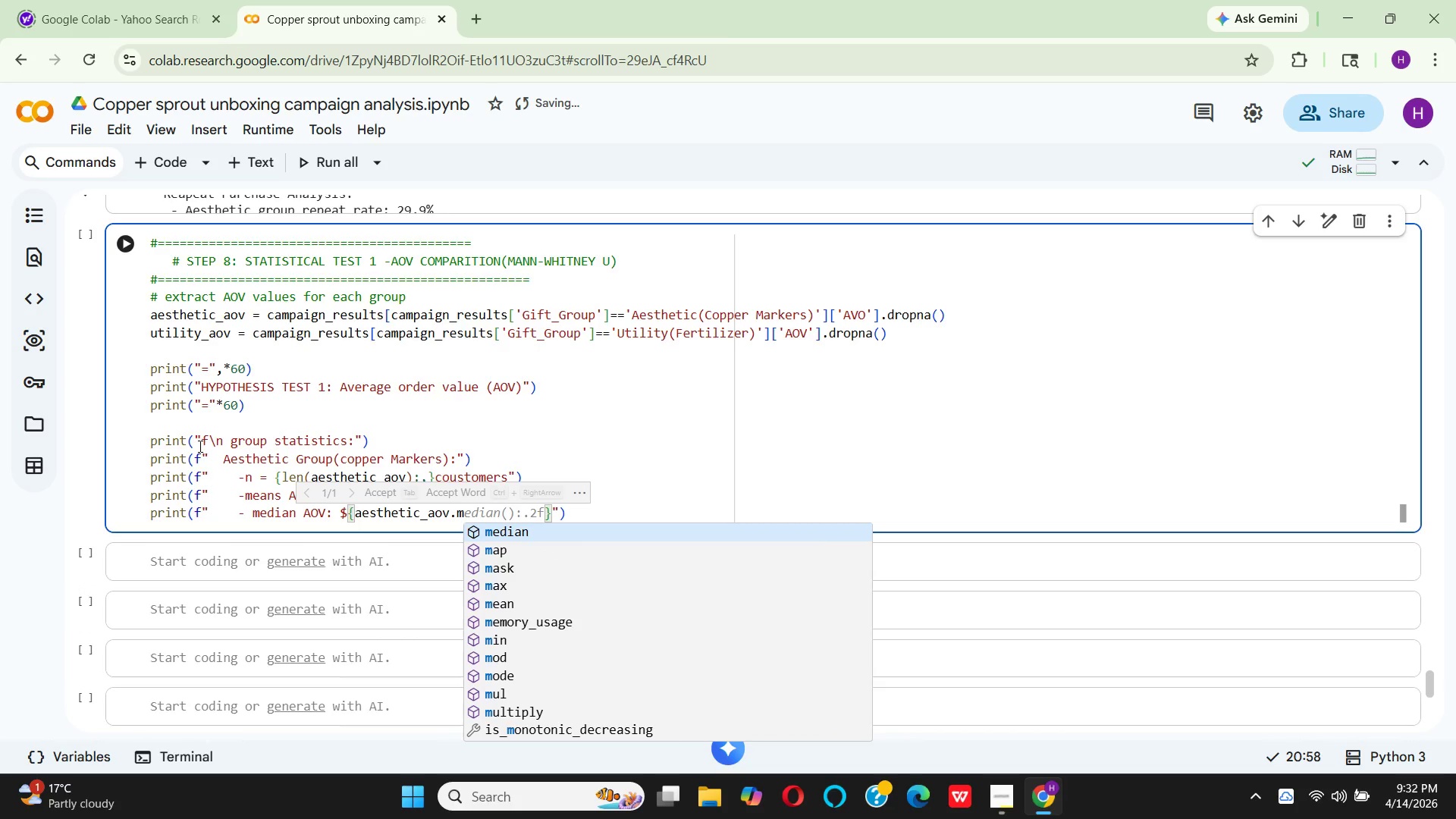 
key(Enter)
 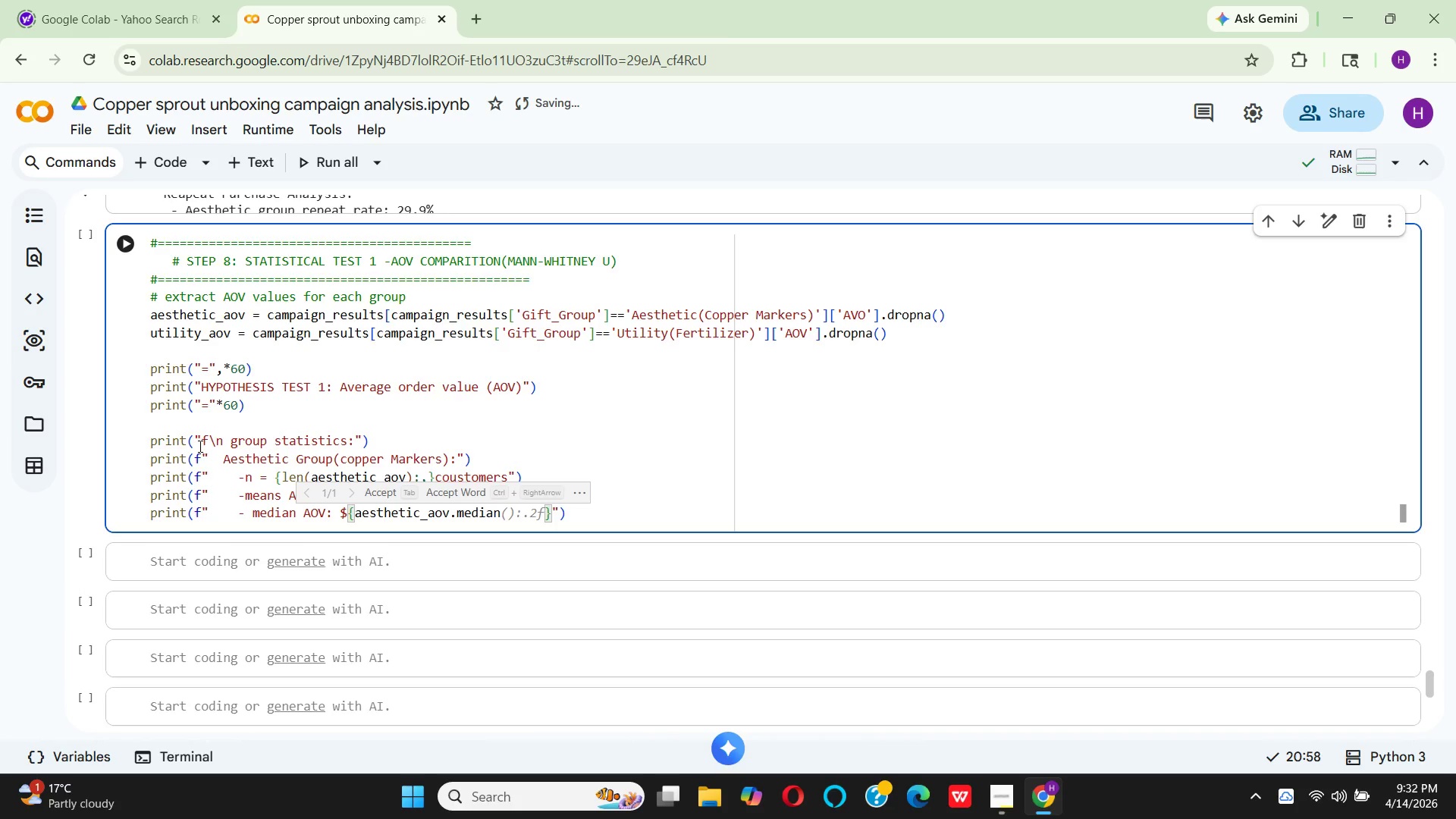 
key(Shift+9)
 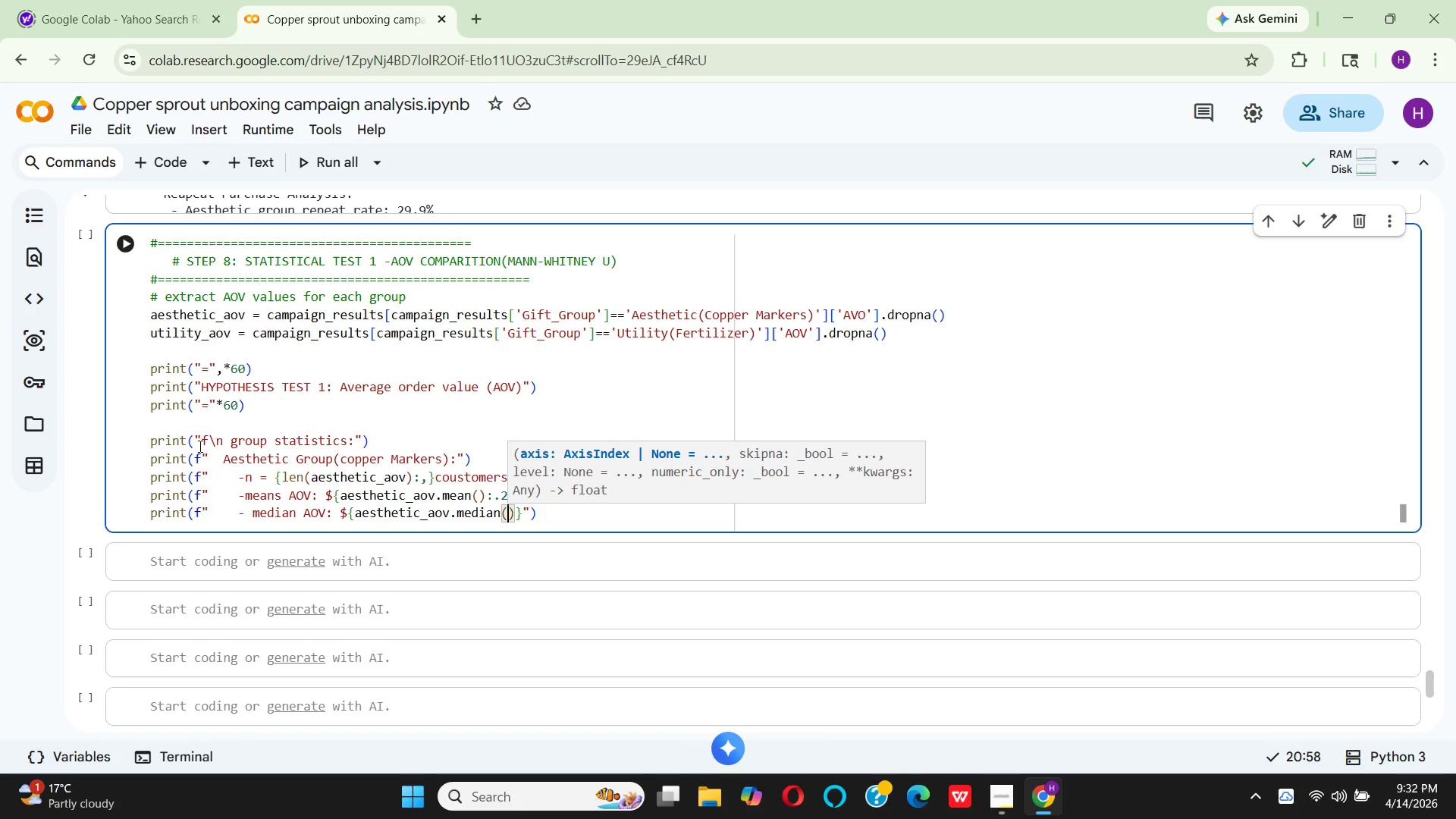 
key(ArrowRight)
 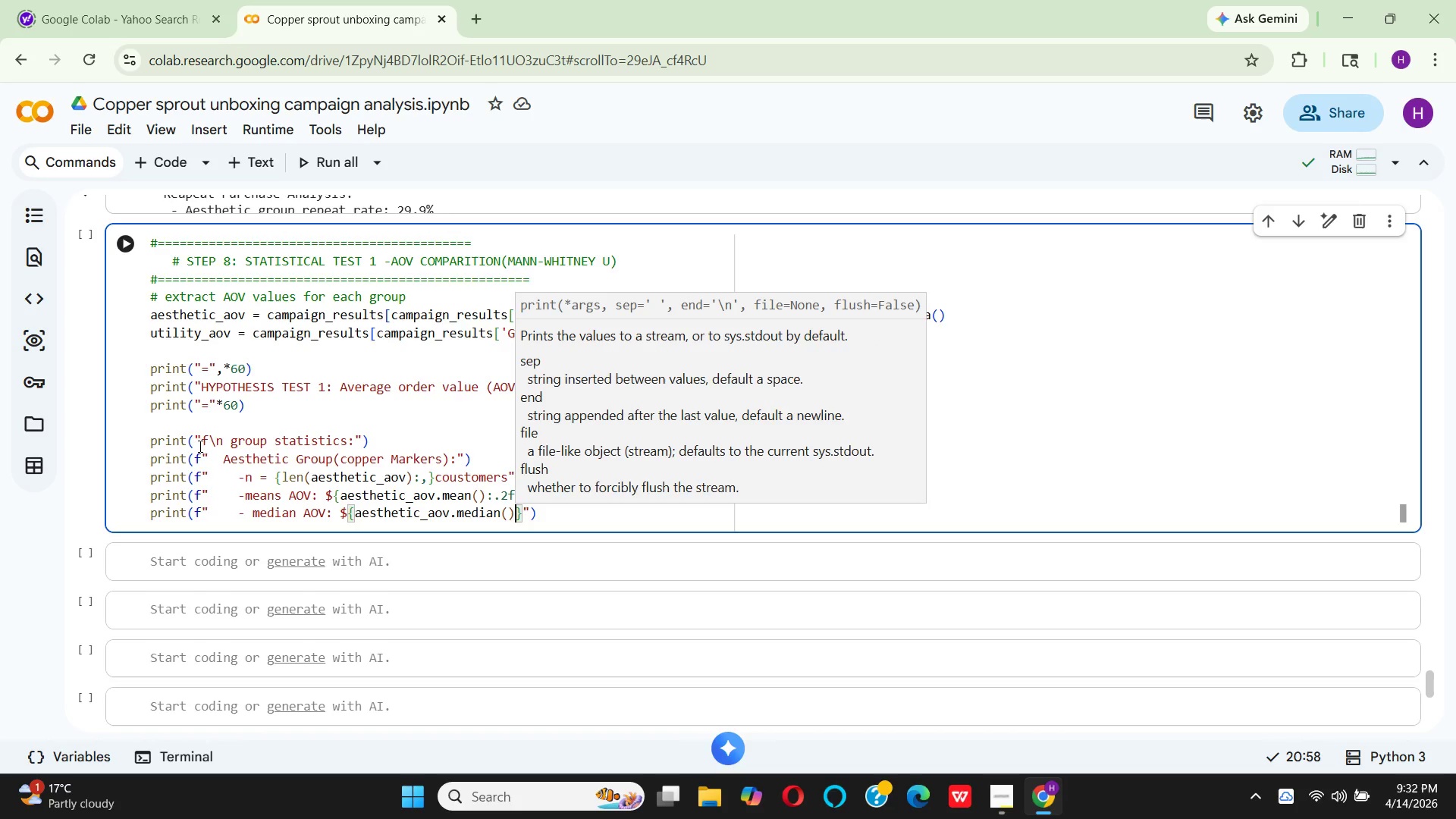 
key(Shift+Semicolon)
 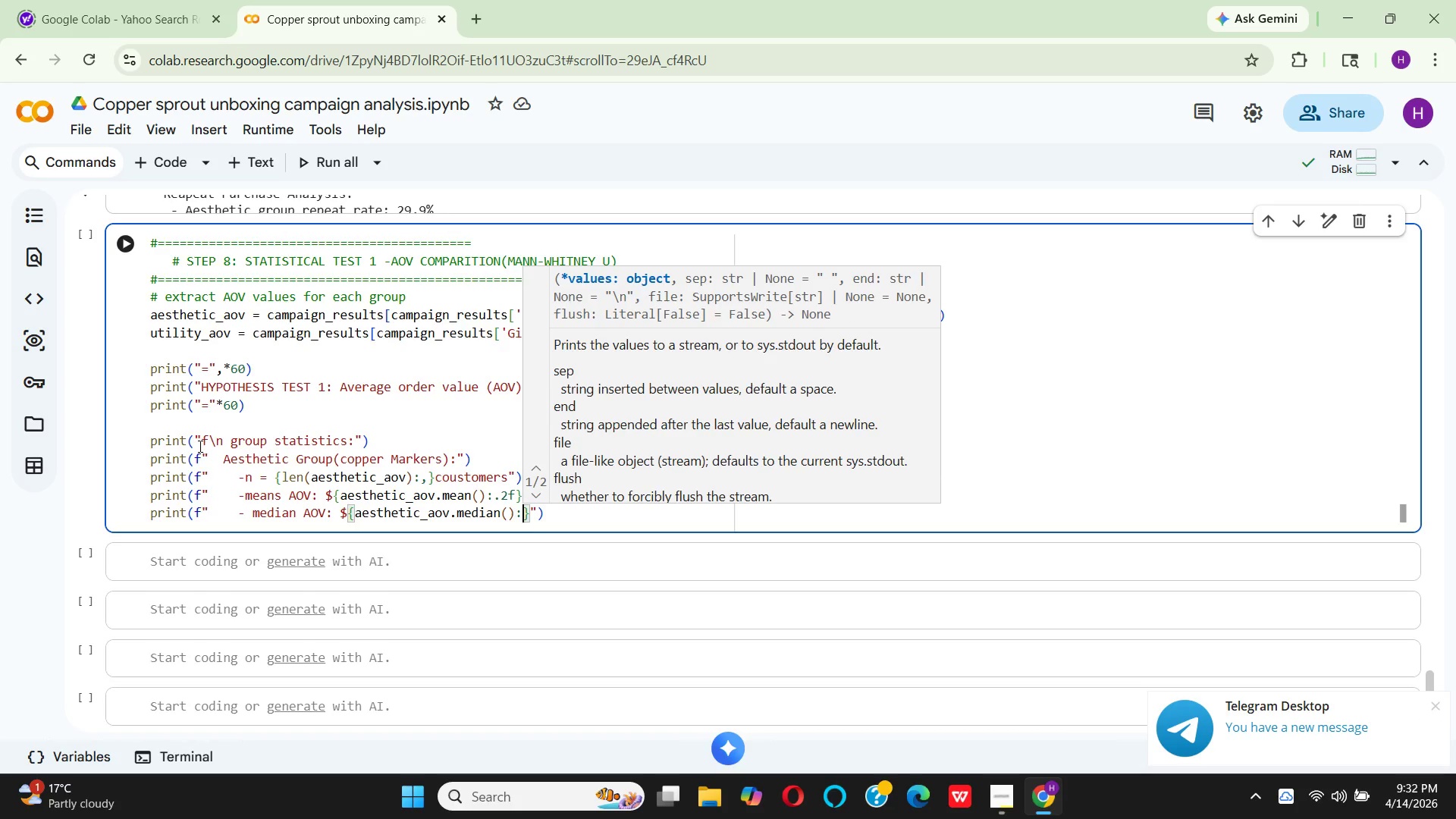 
wait(9.02)
 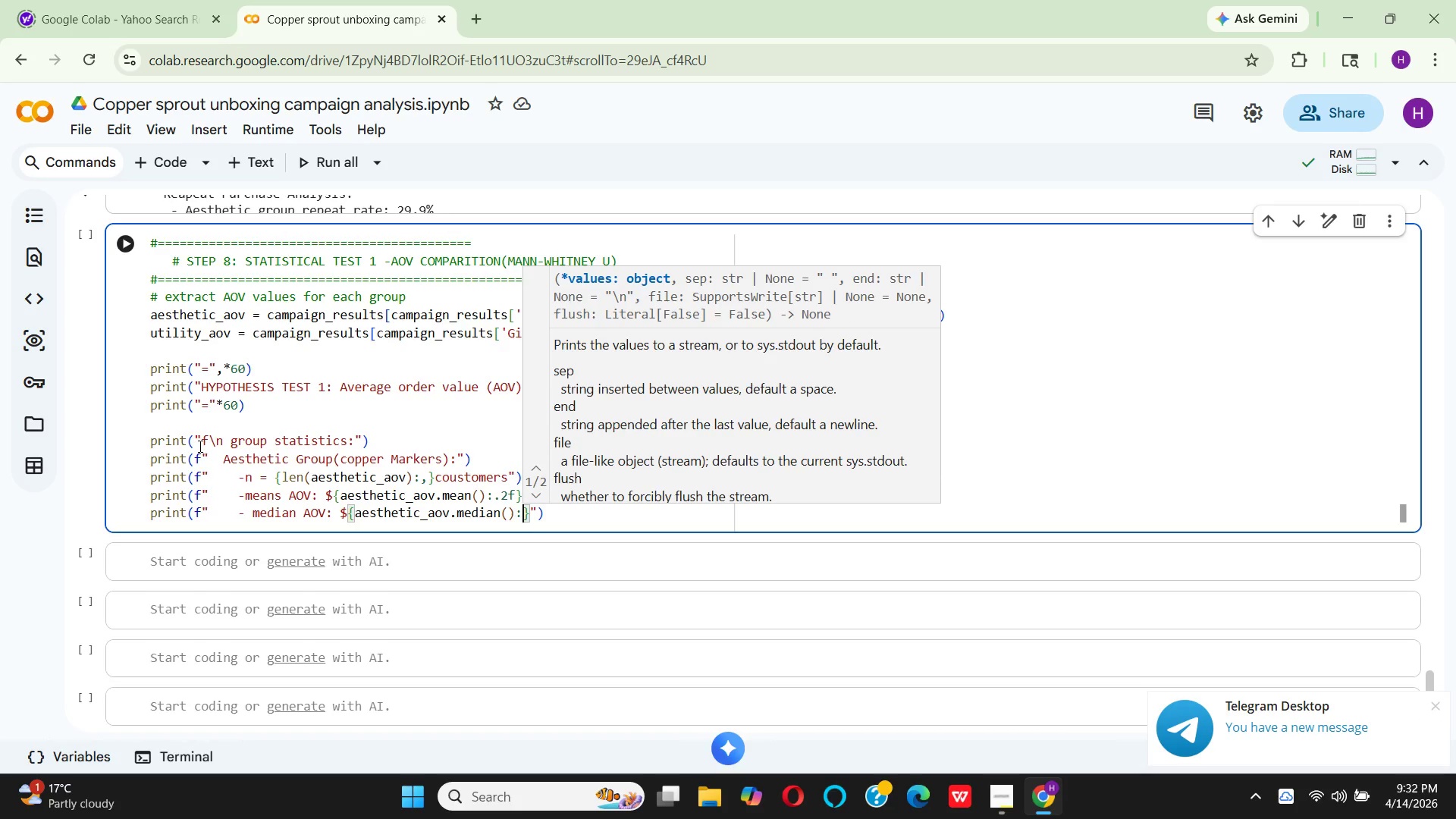 
key(Period)
 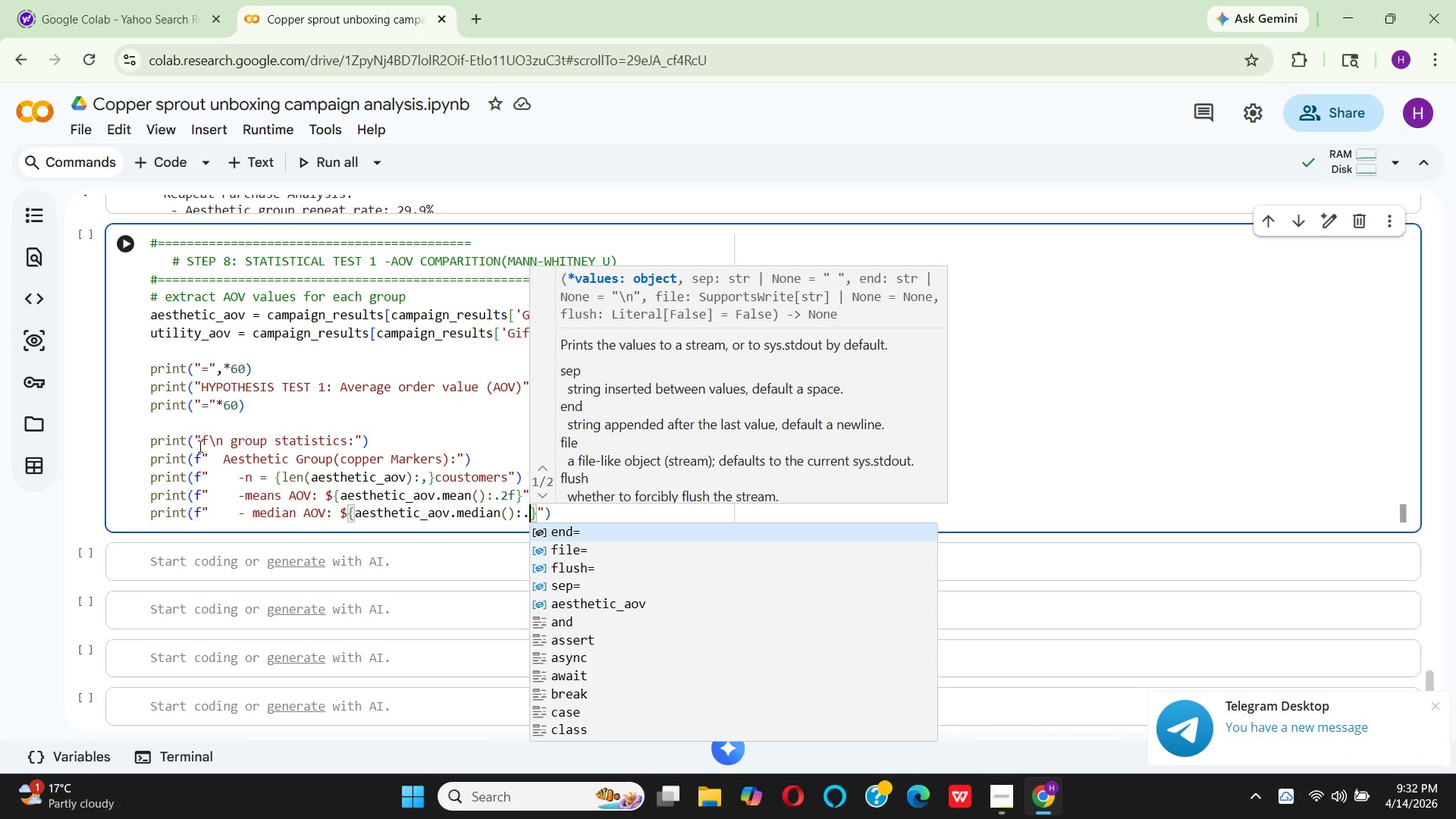 
type(2f)
 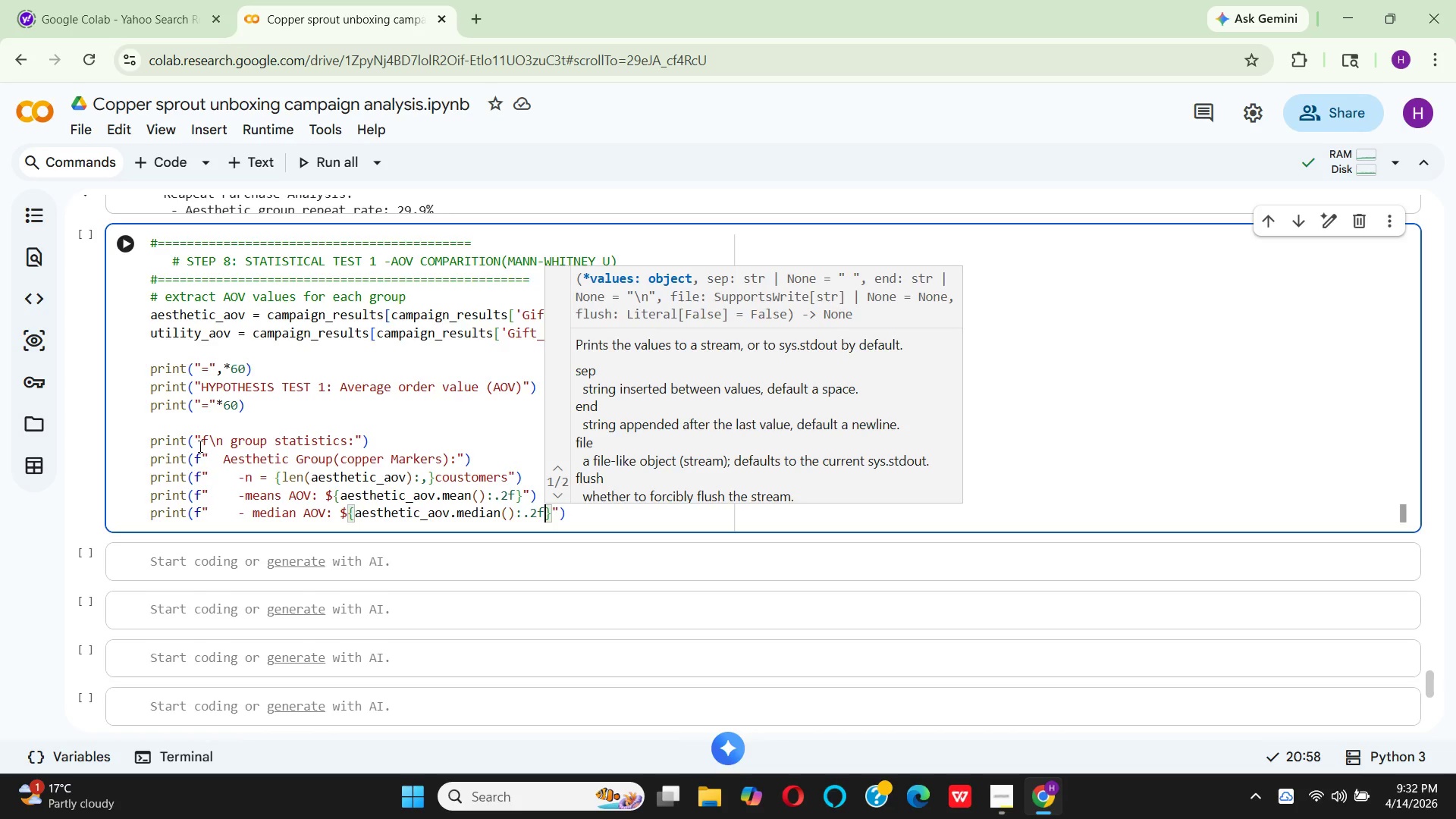 
key(ArrowRight)
 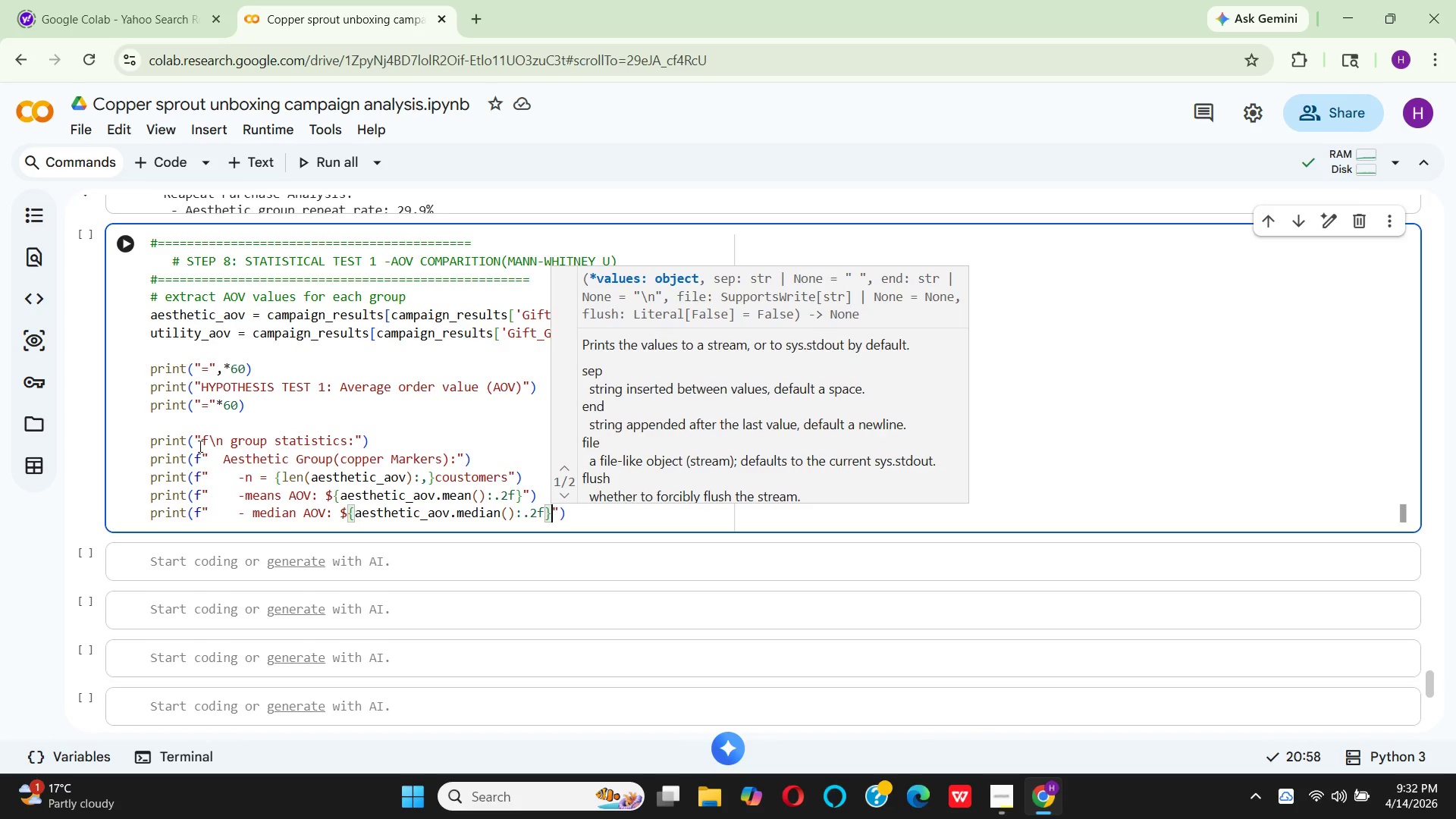 
key(ArrowRight)
 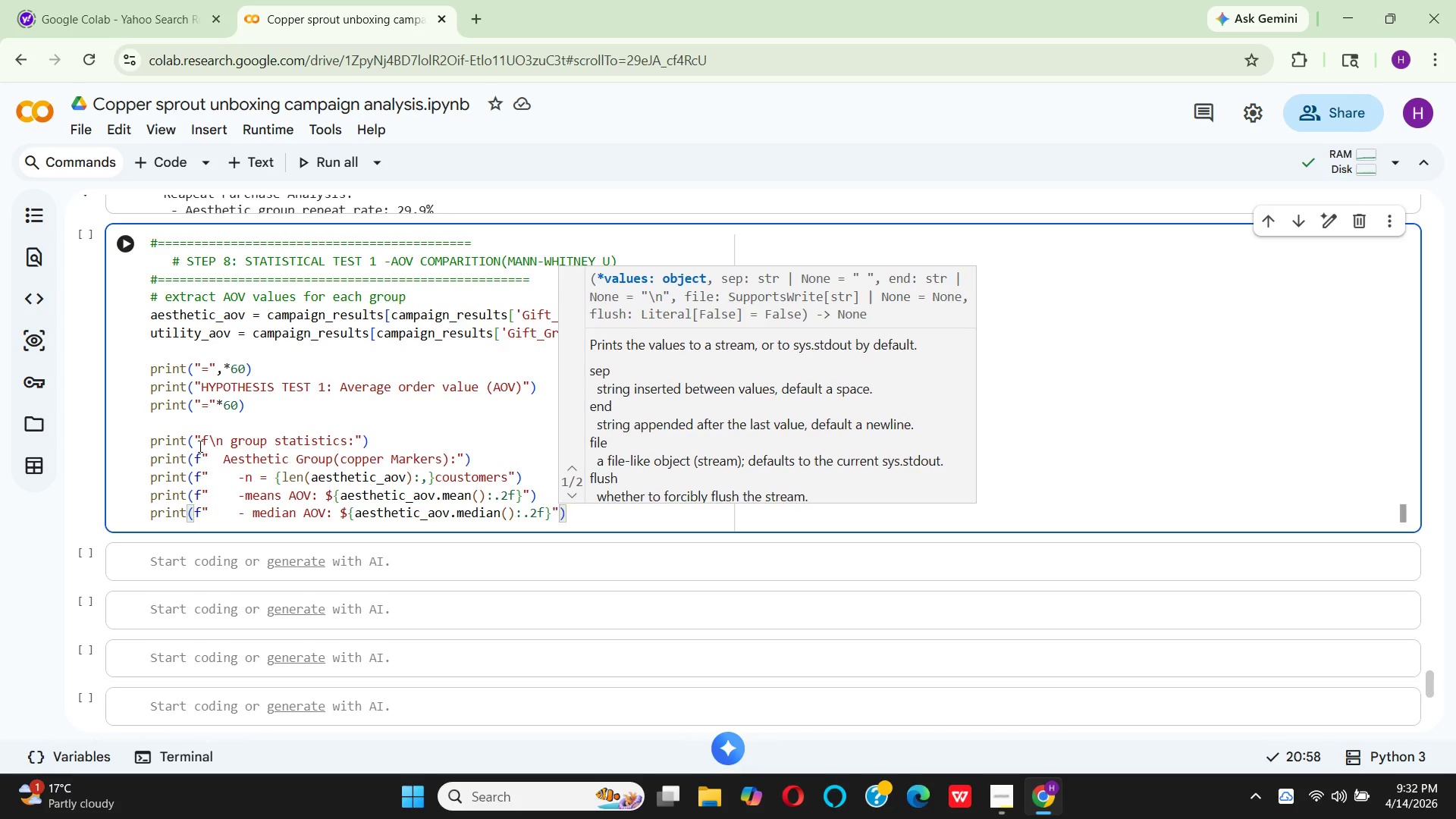 
key(ArrowRight)
 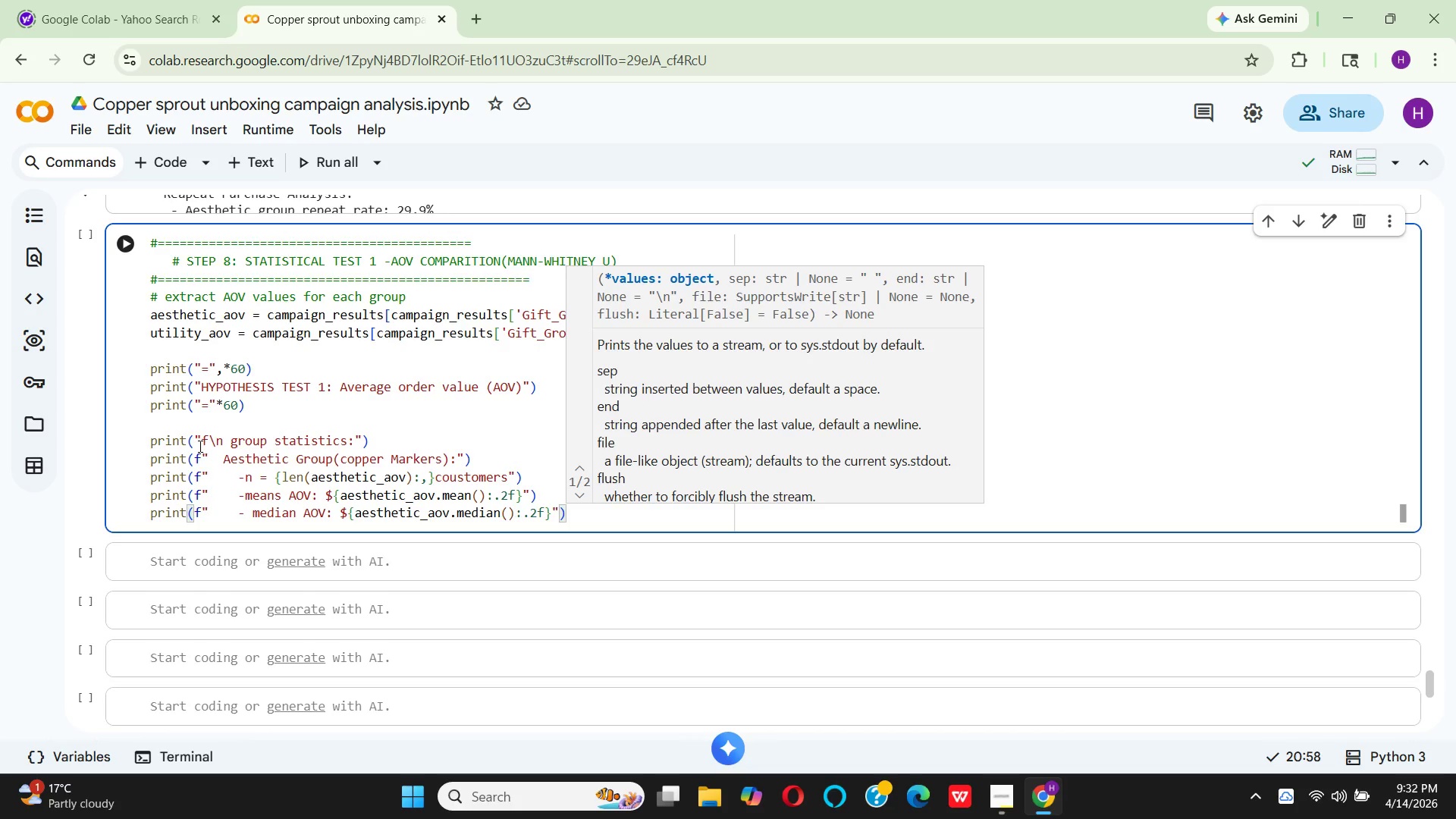 
key(Enter)
 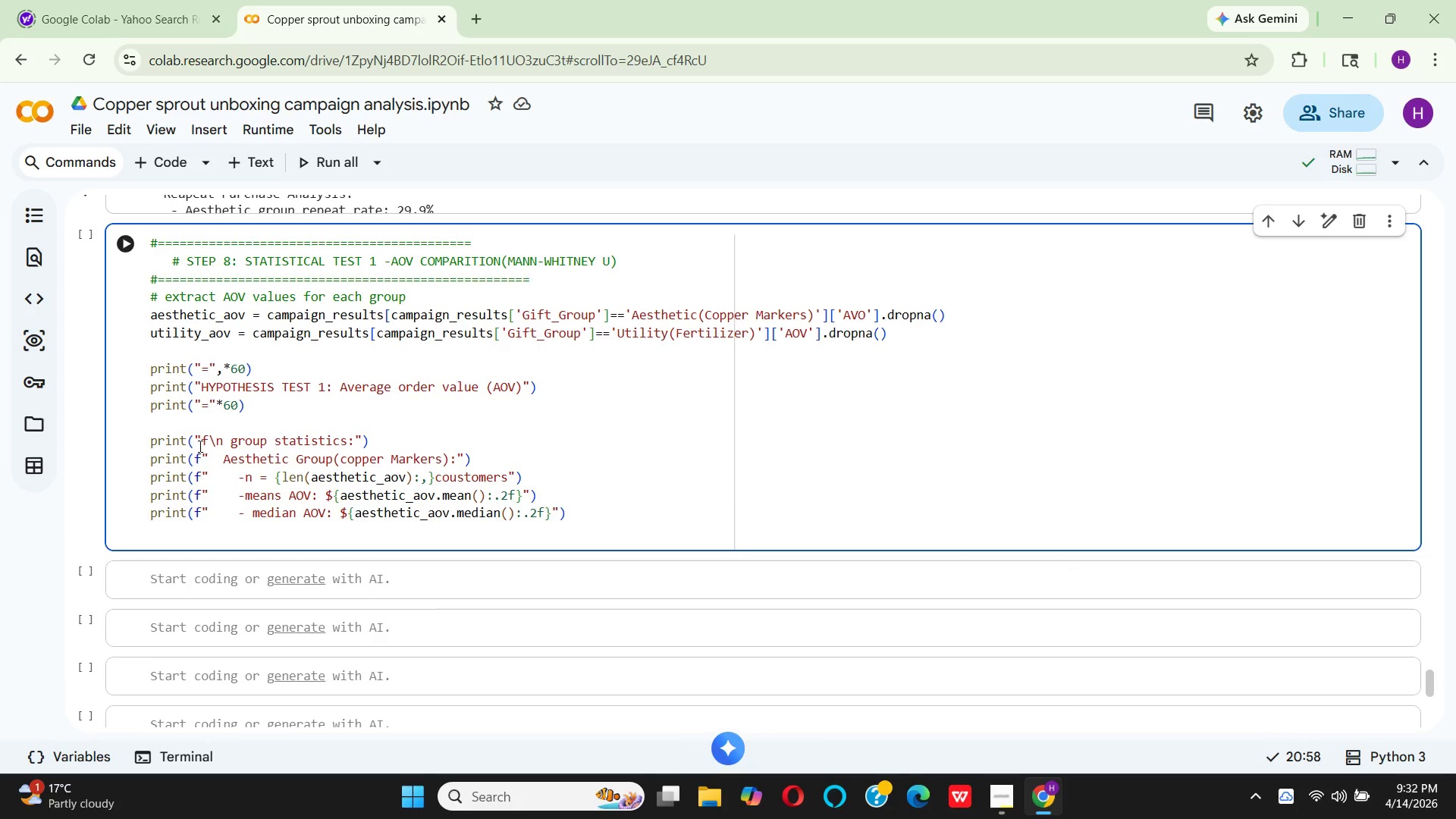 
type(print(f"     -)
key(Backspace)
key(Backspace)
type(- std Dev: ${aes)
 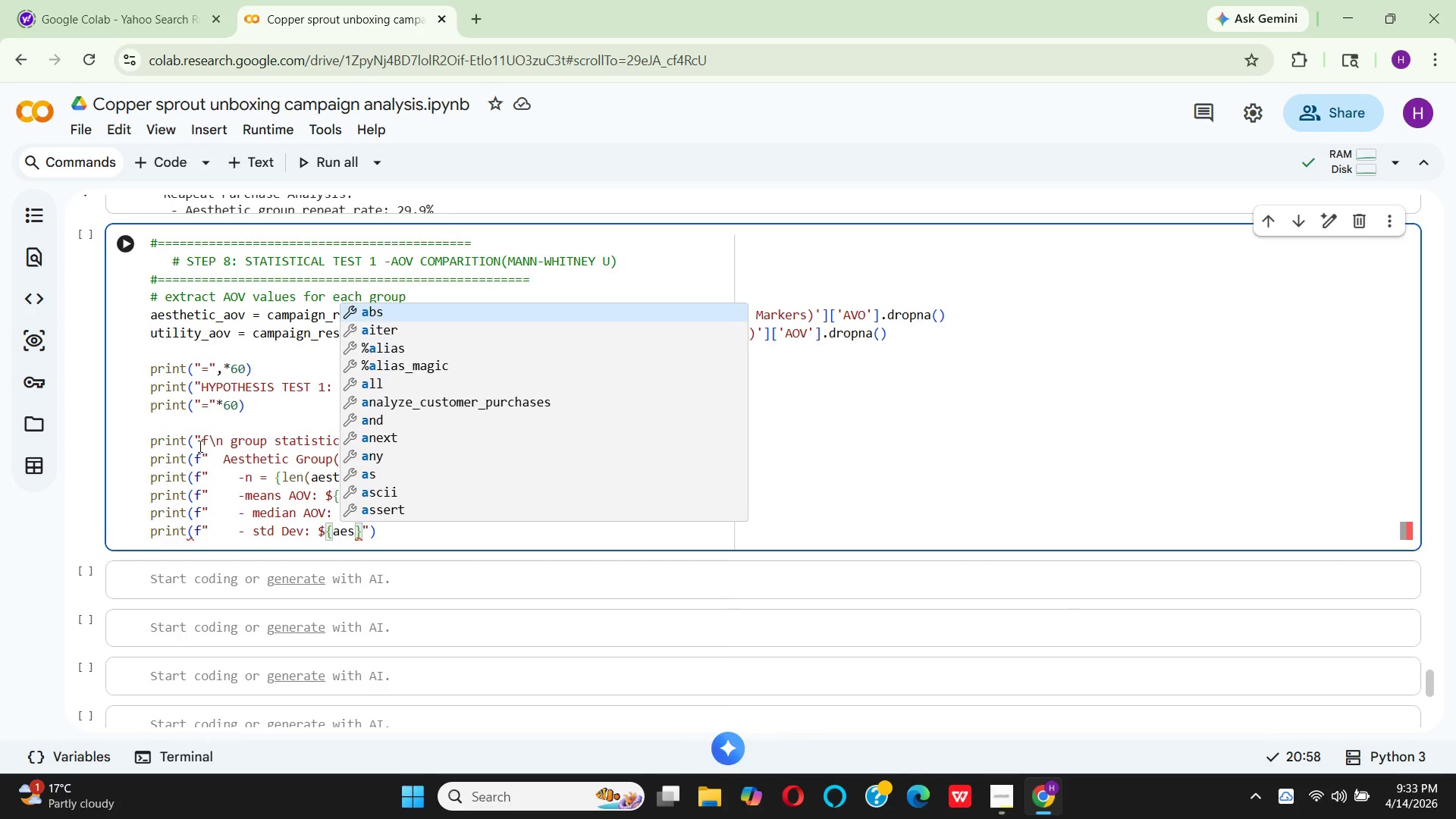 
wait(5.39)
 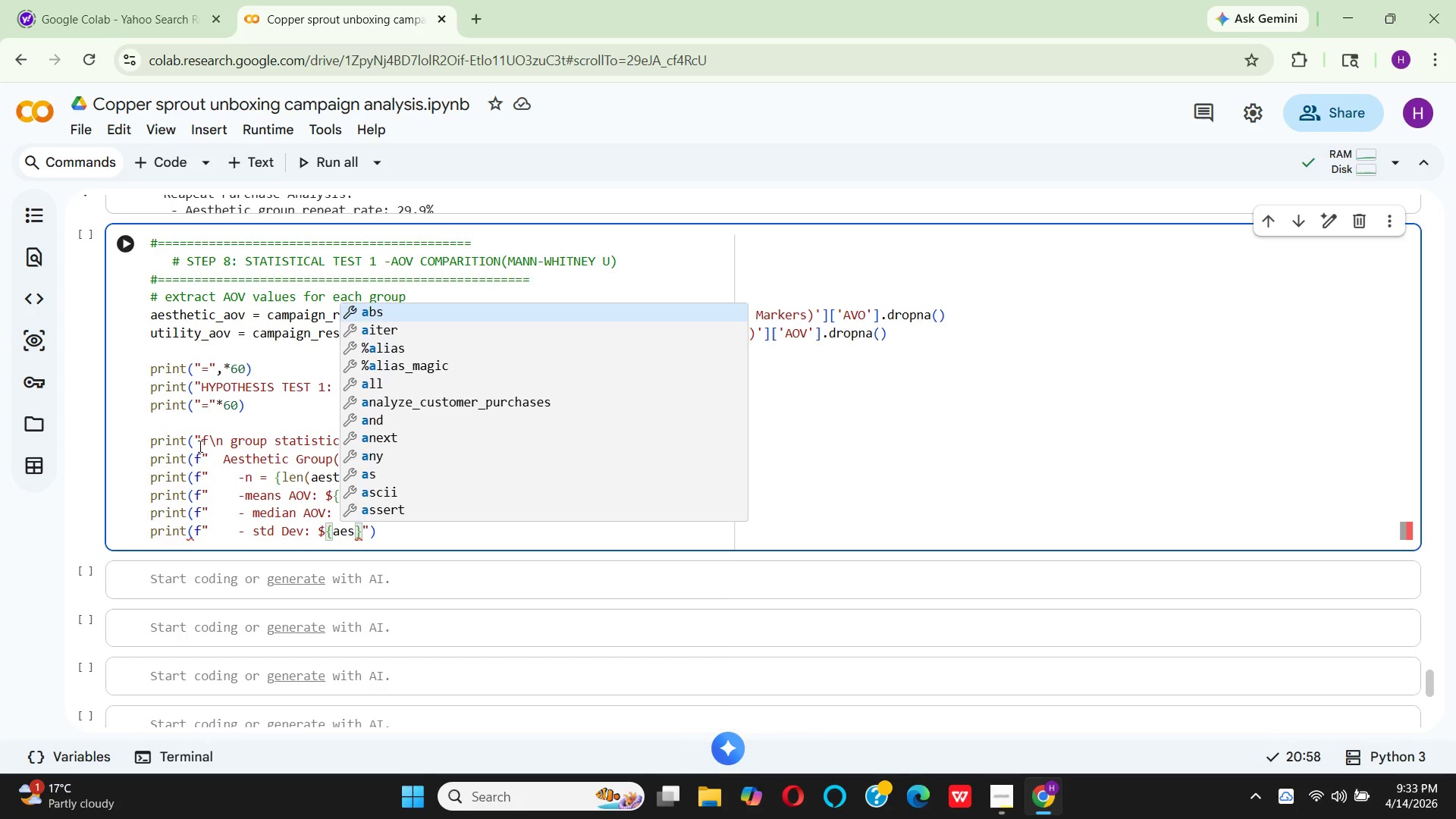 
key(Enter)
 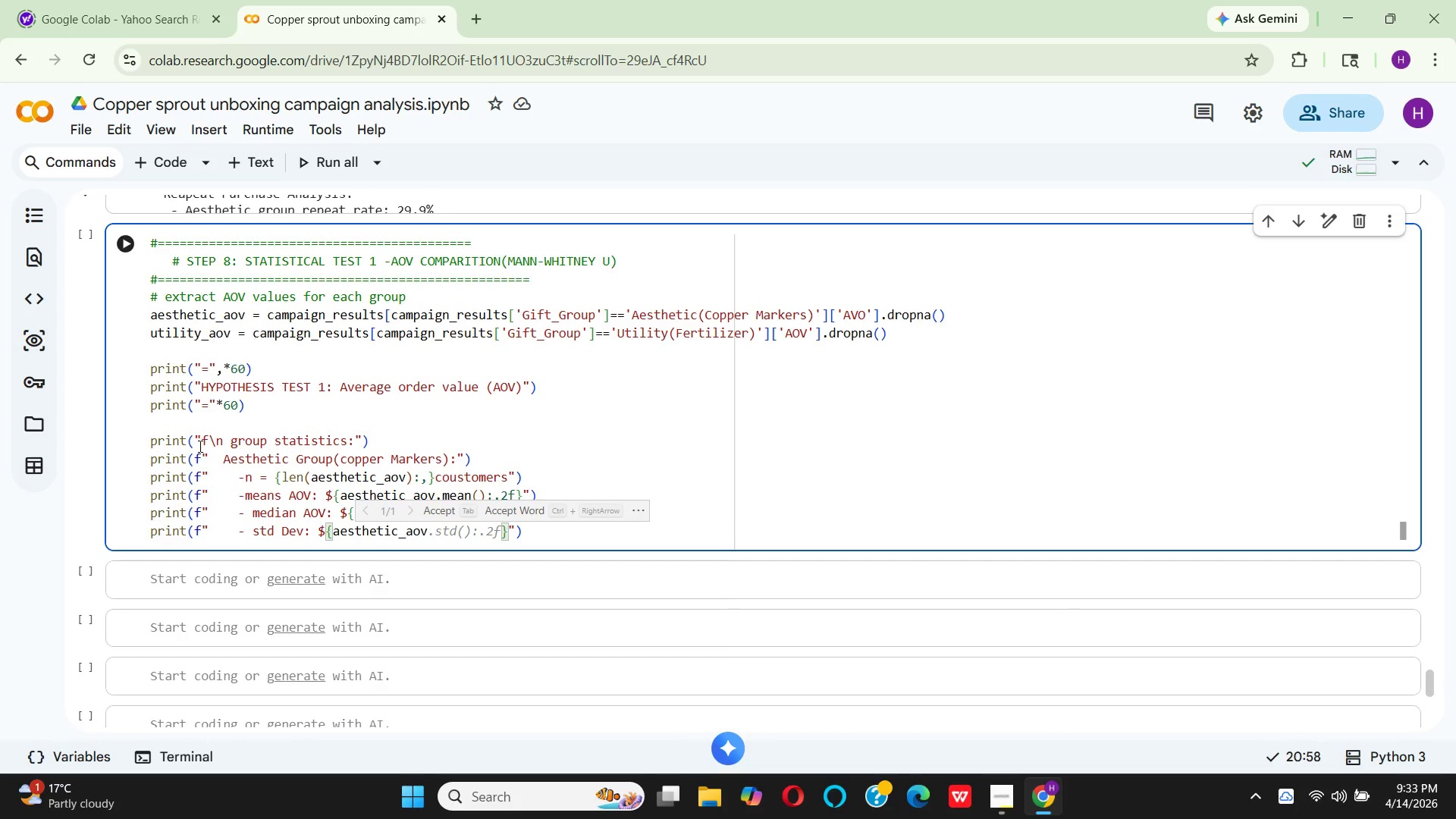 
type(.std()
 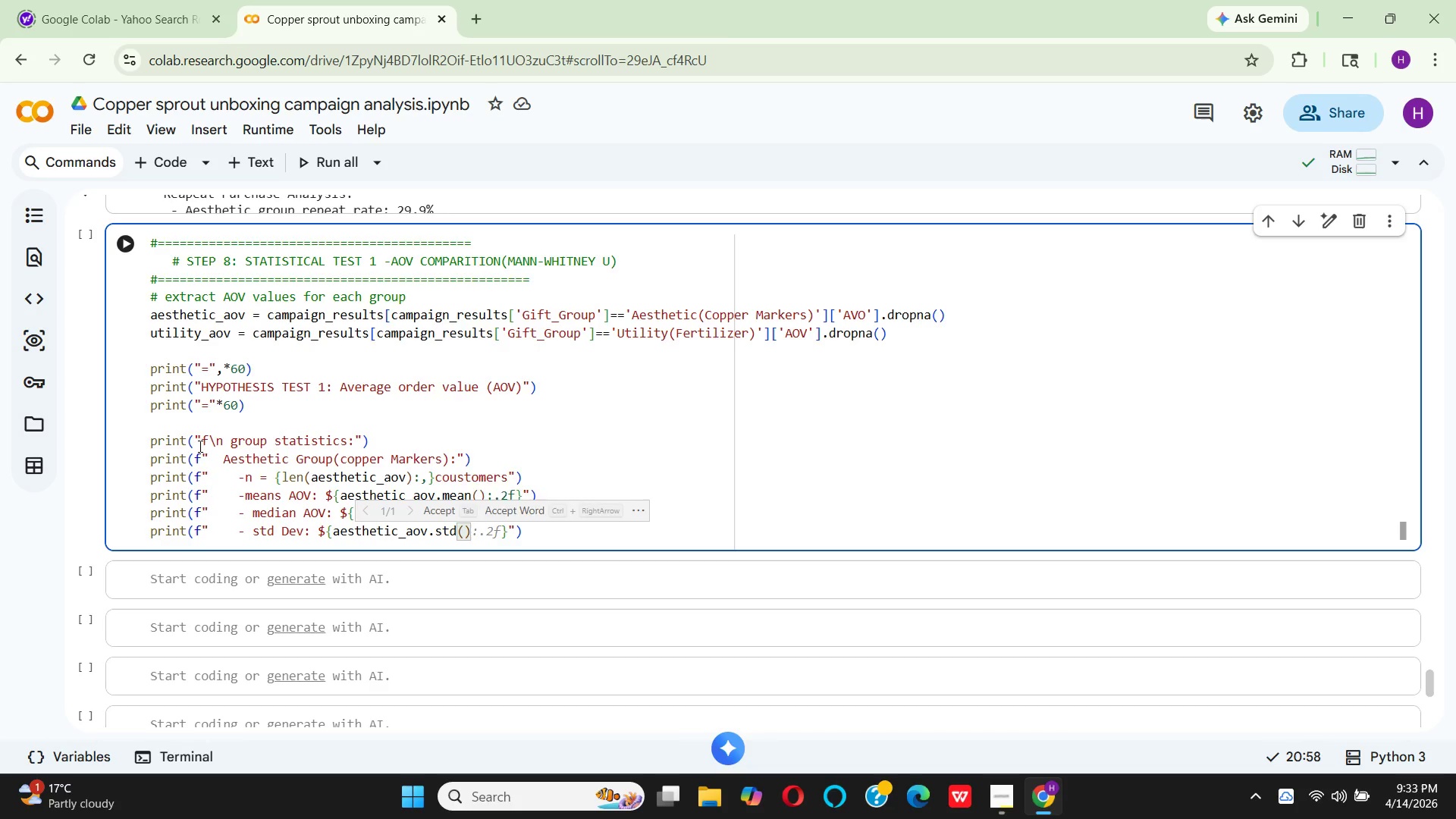 
key(ArrowRight)
 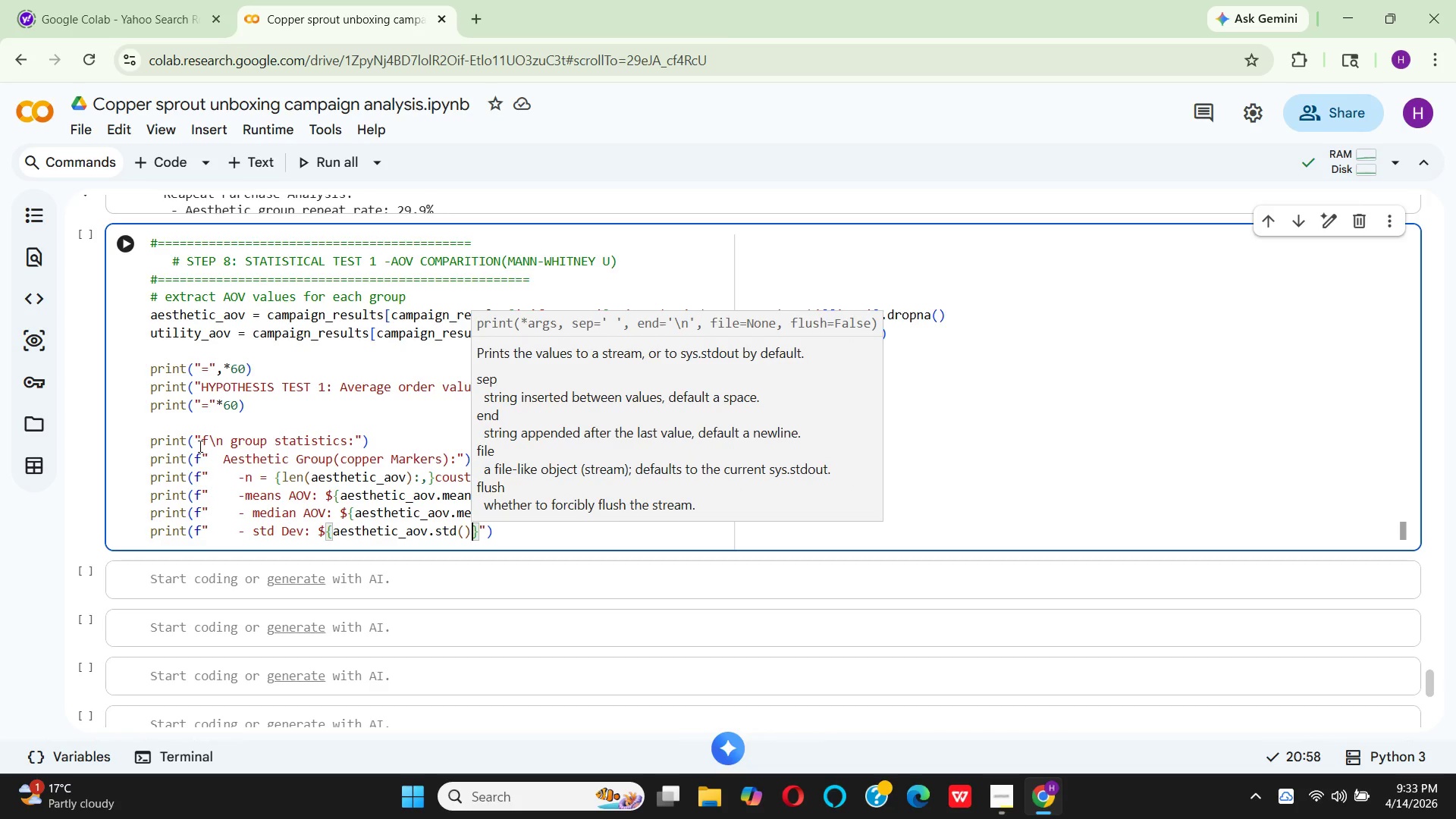 
key(Shift+Semicolon)
 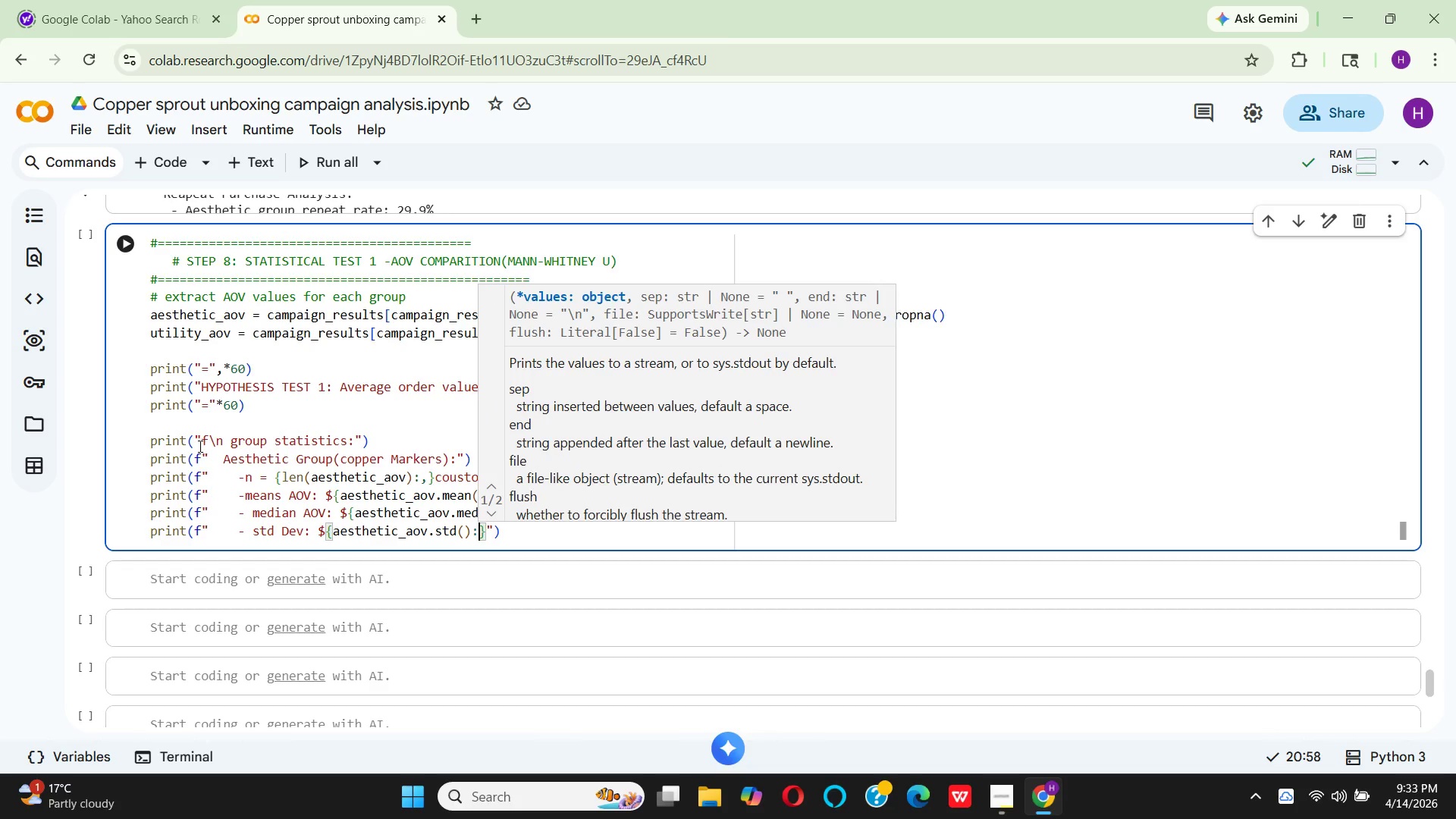 
type(.2f)
 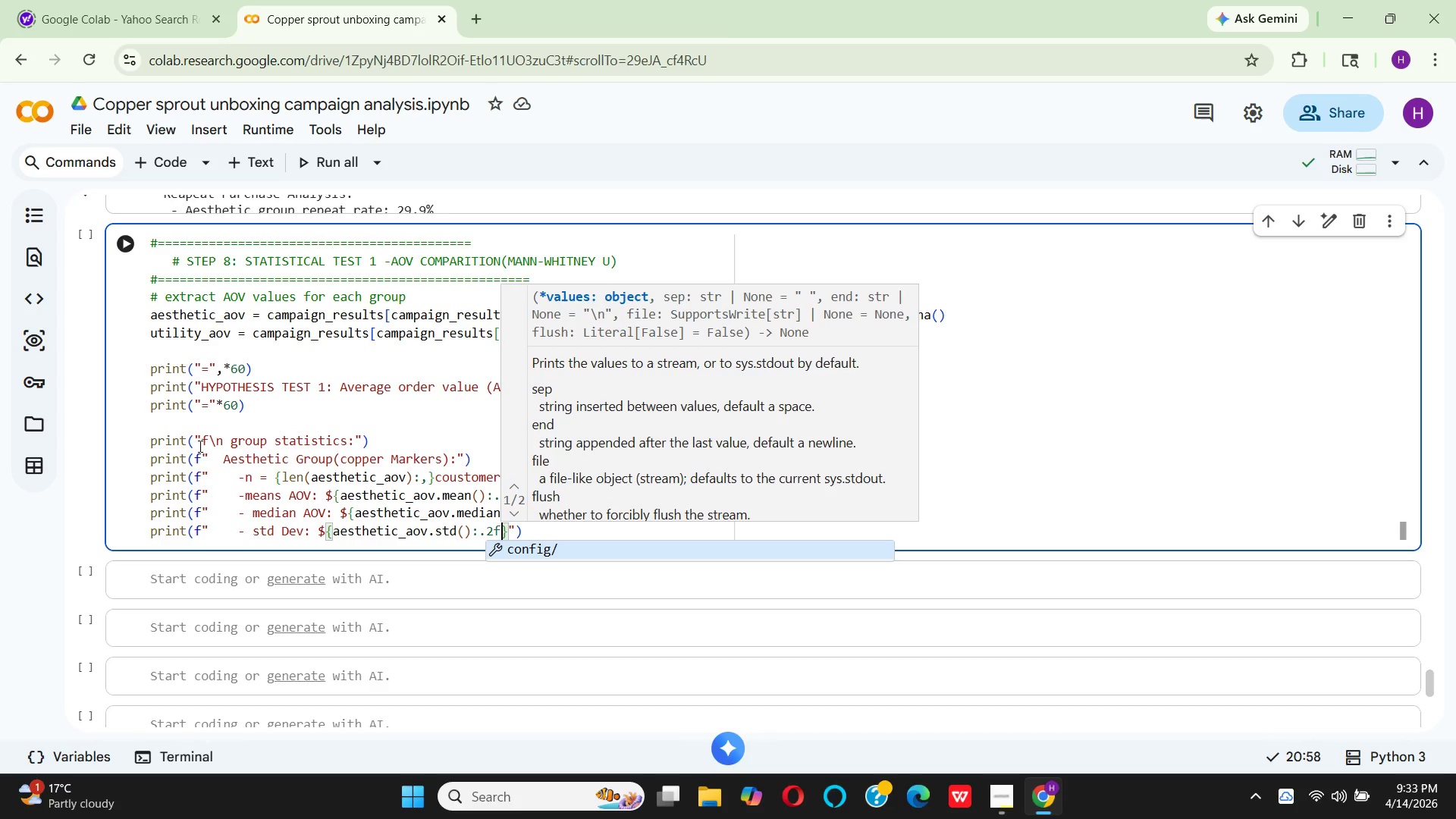 
key(ArrowRight)
 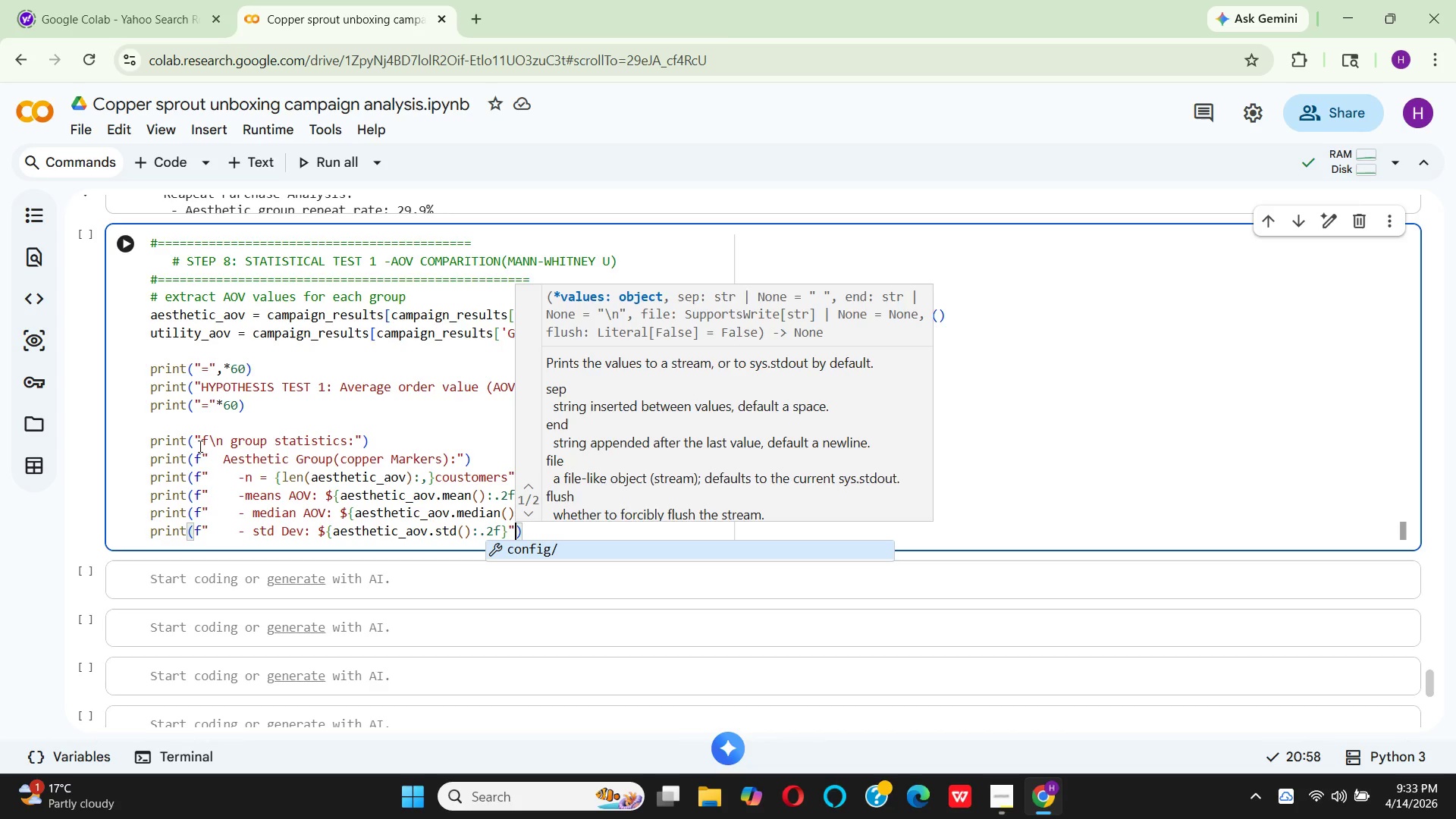 
key(ArrowRight)
 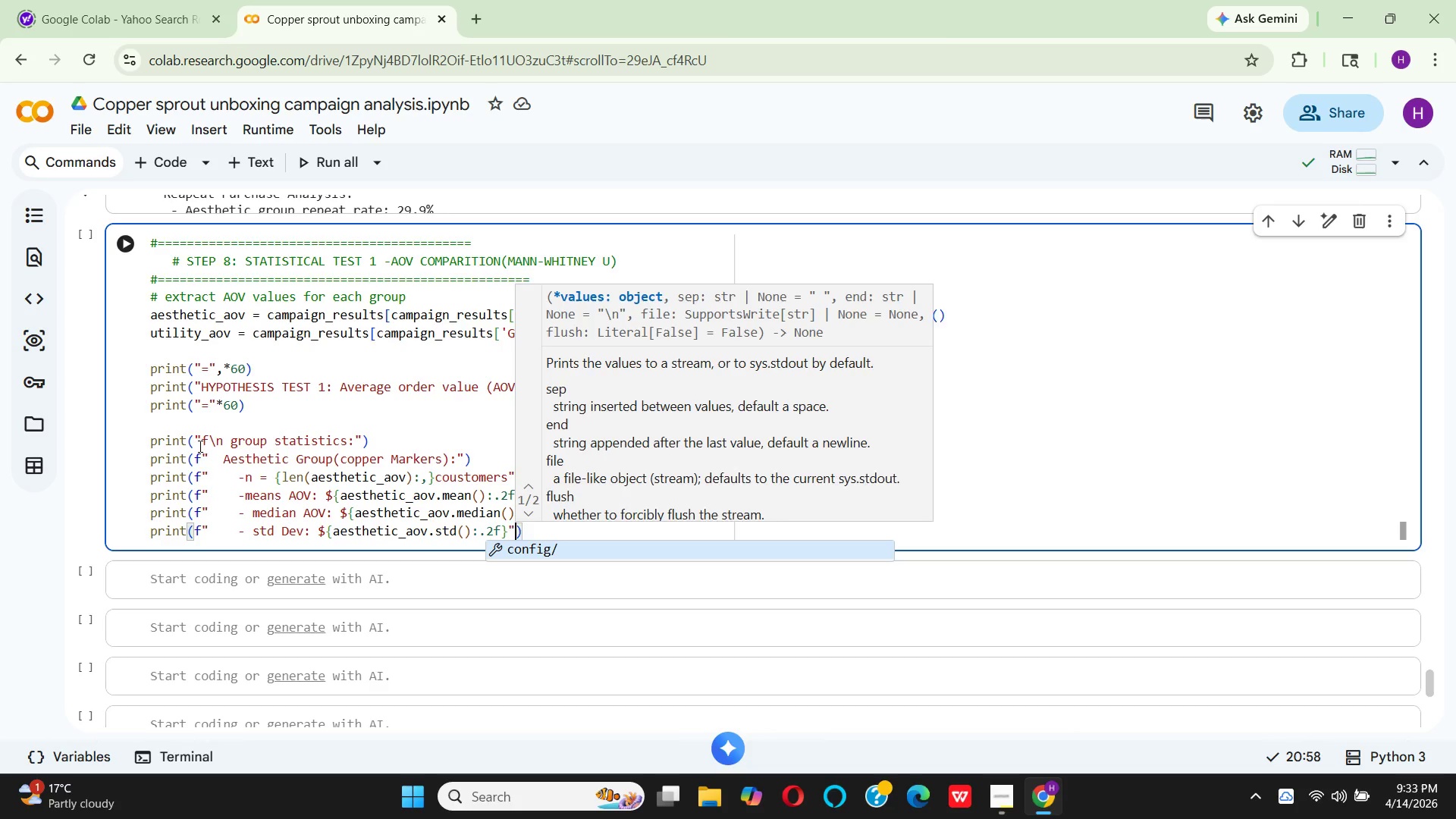 
key(ArrowRight)
 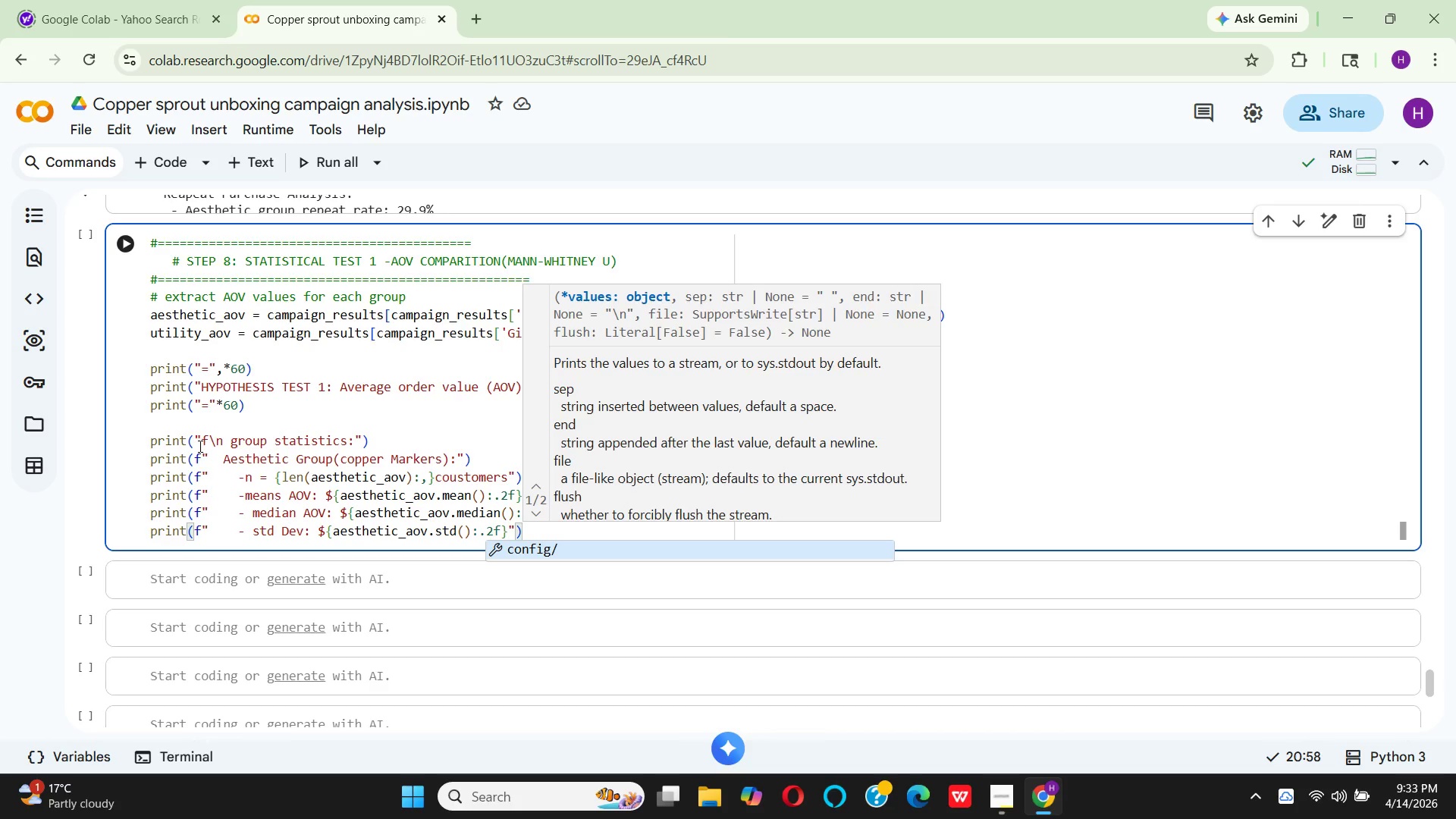 
key(Enter)
 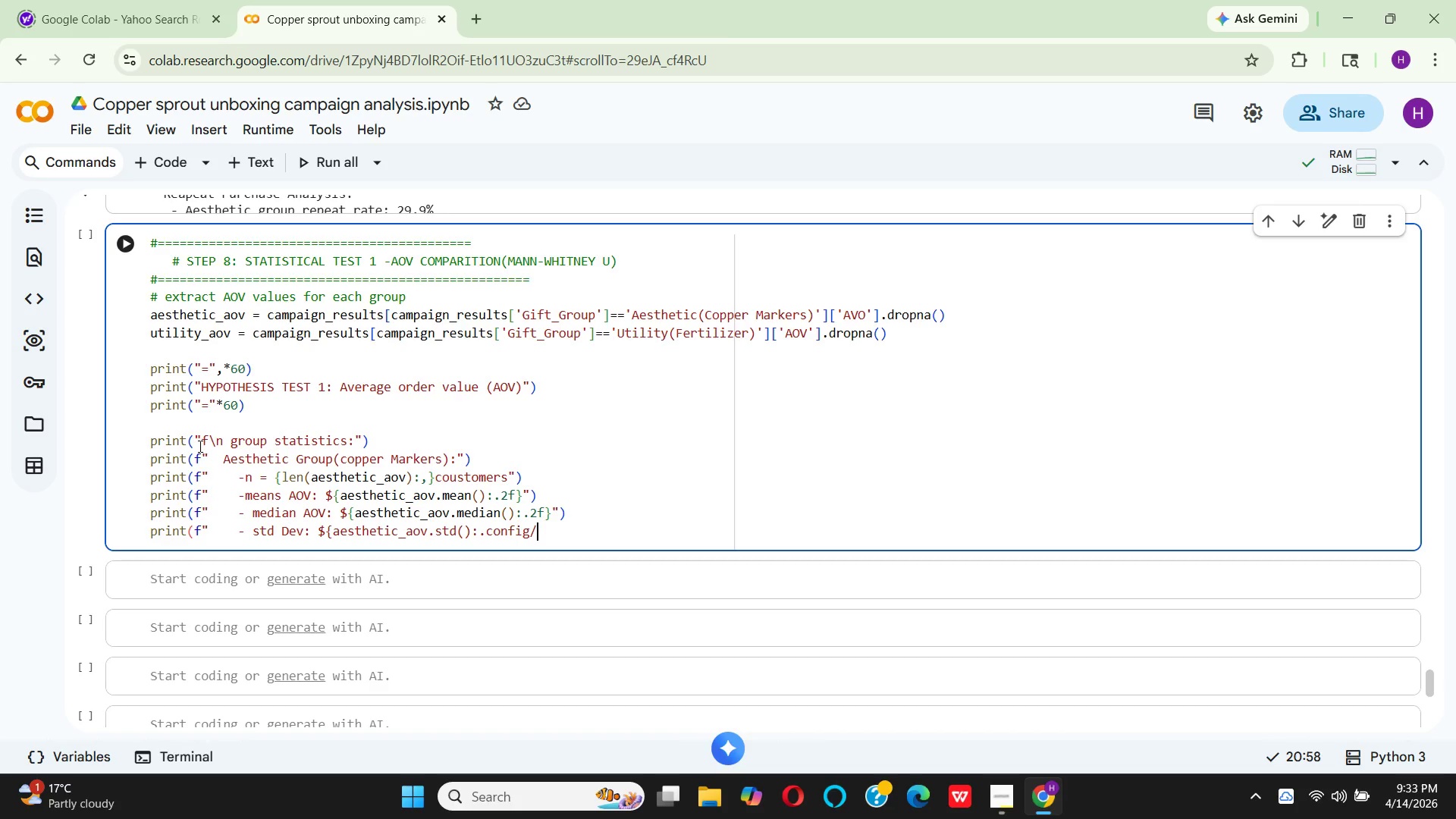 
key(Control+Z)
 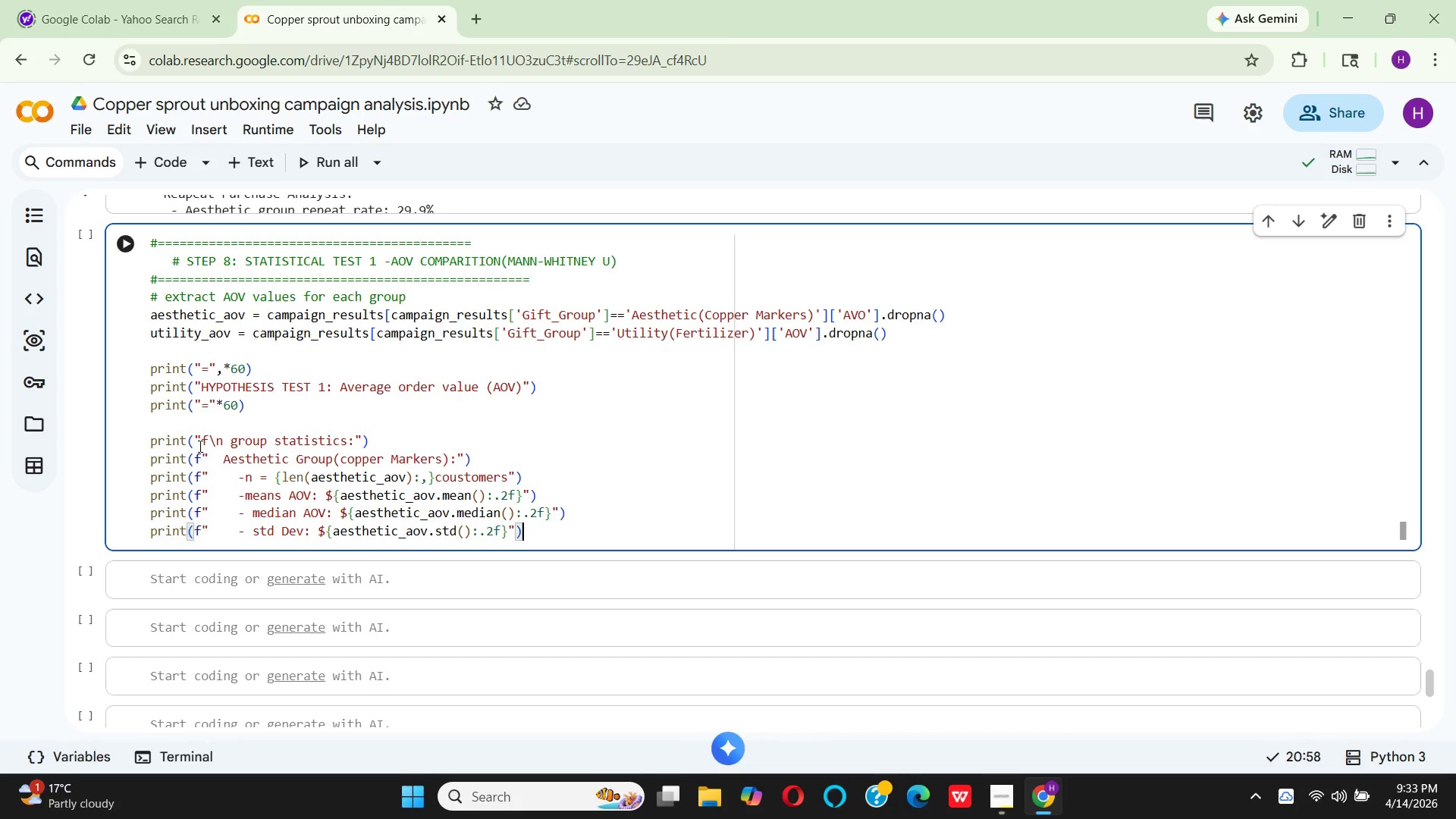 
key(Enter)
 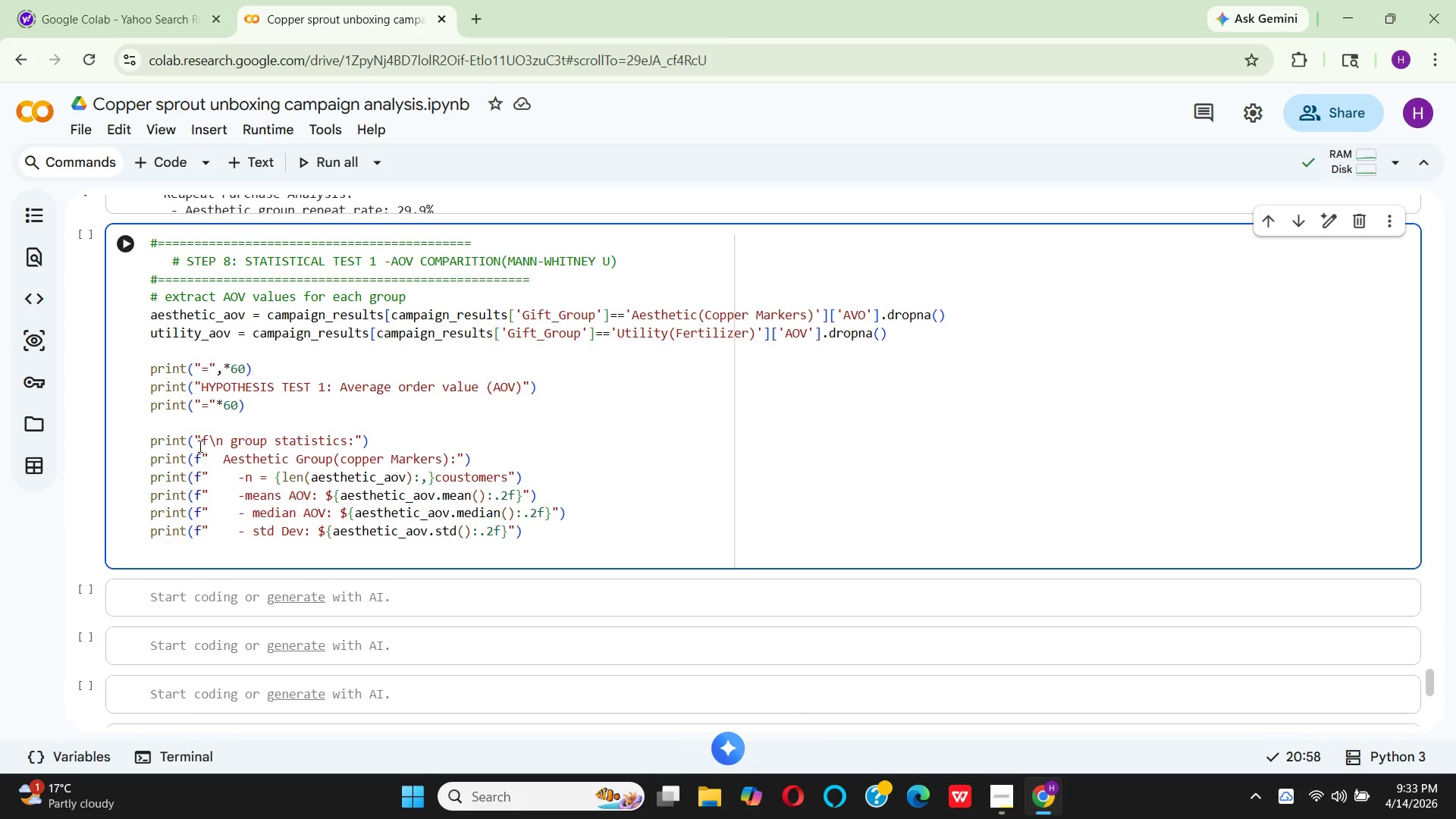 
key(Enter)
 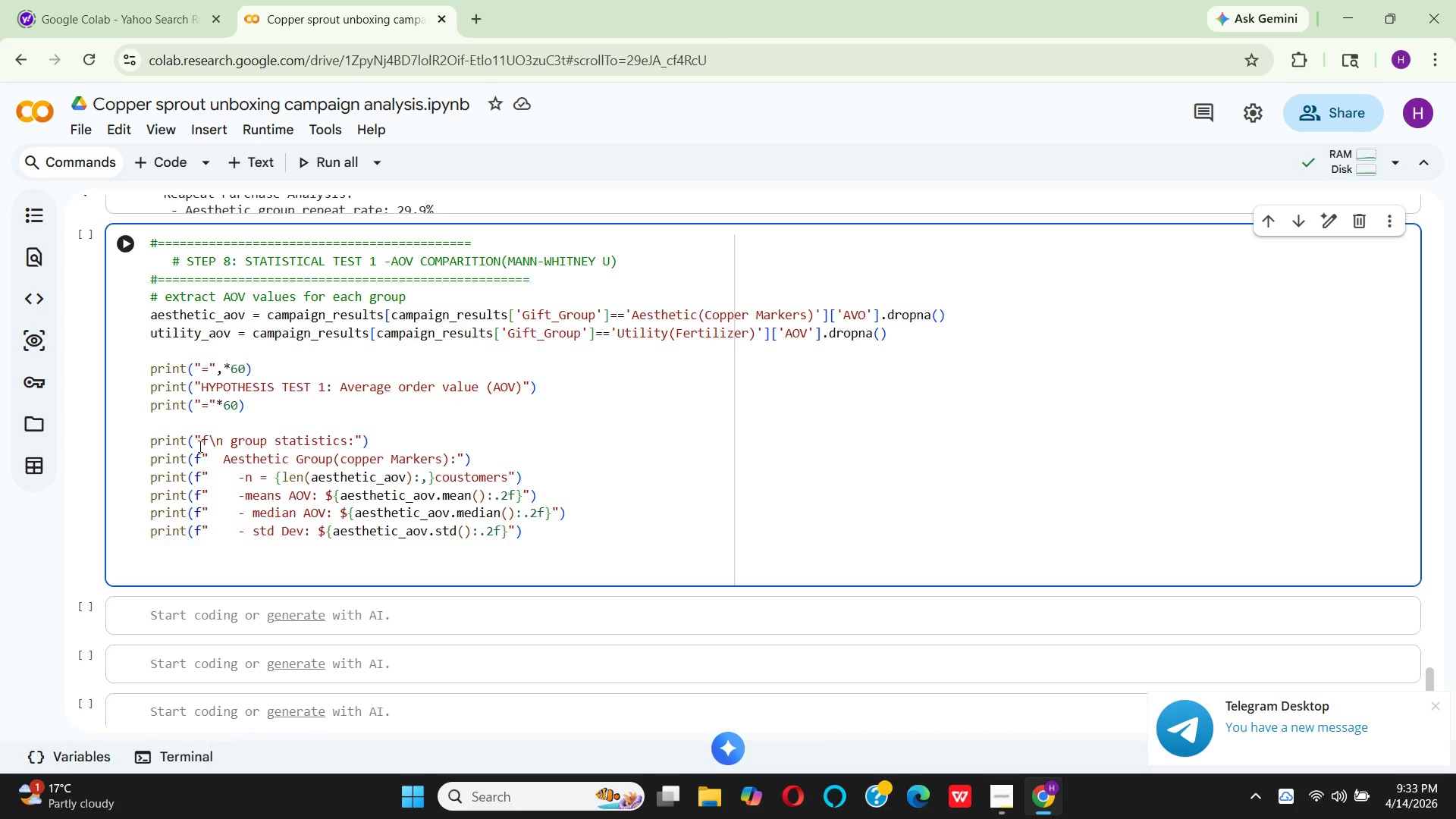 
wait(6.5)
 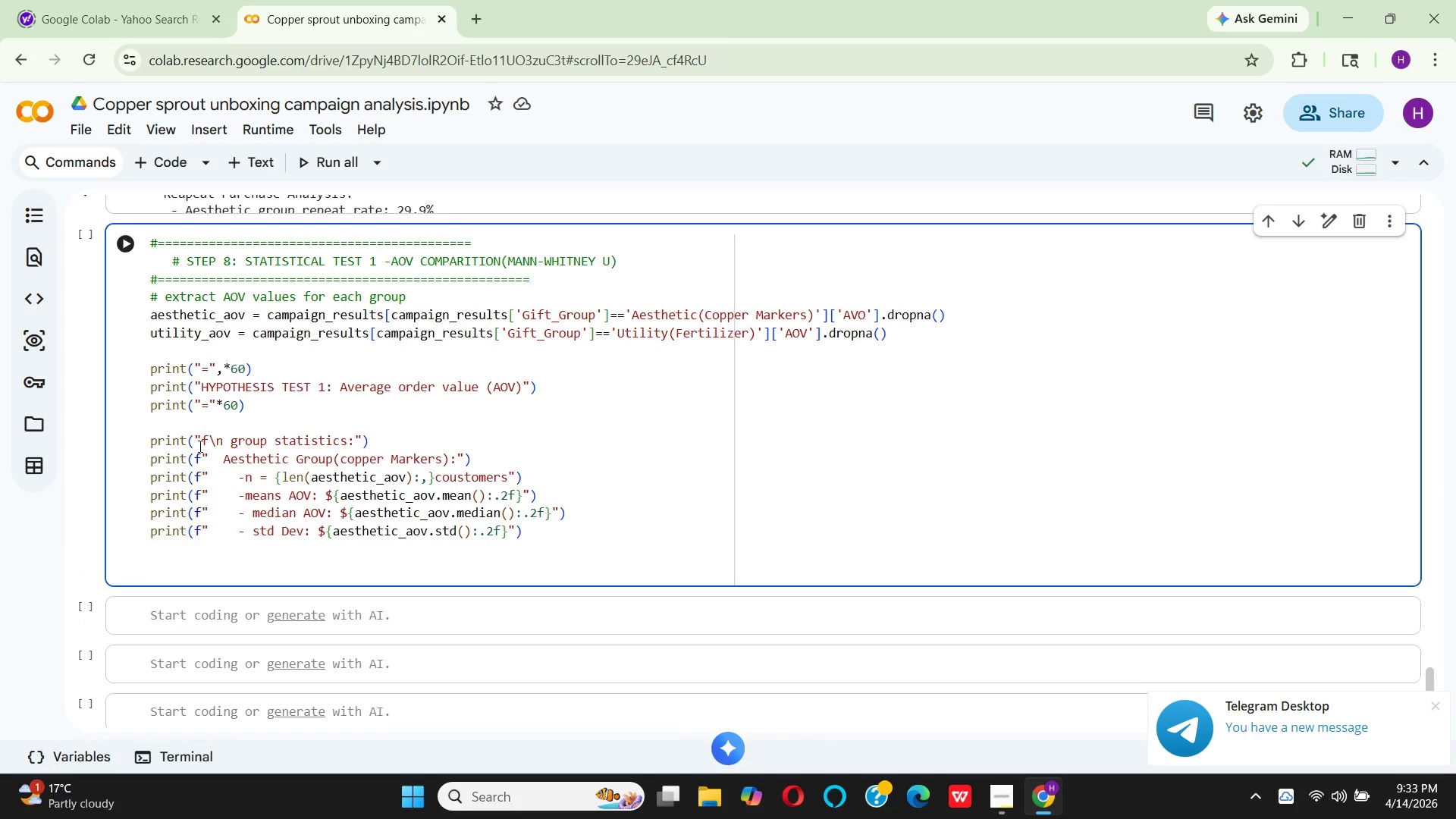 
left_click([199, 446])
 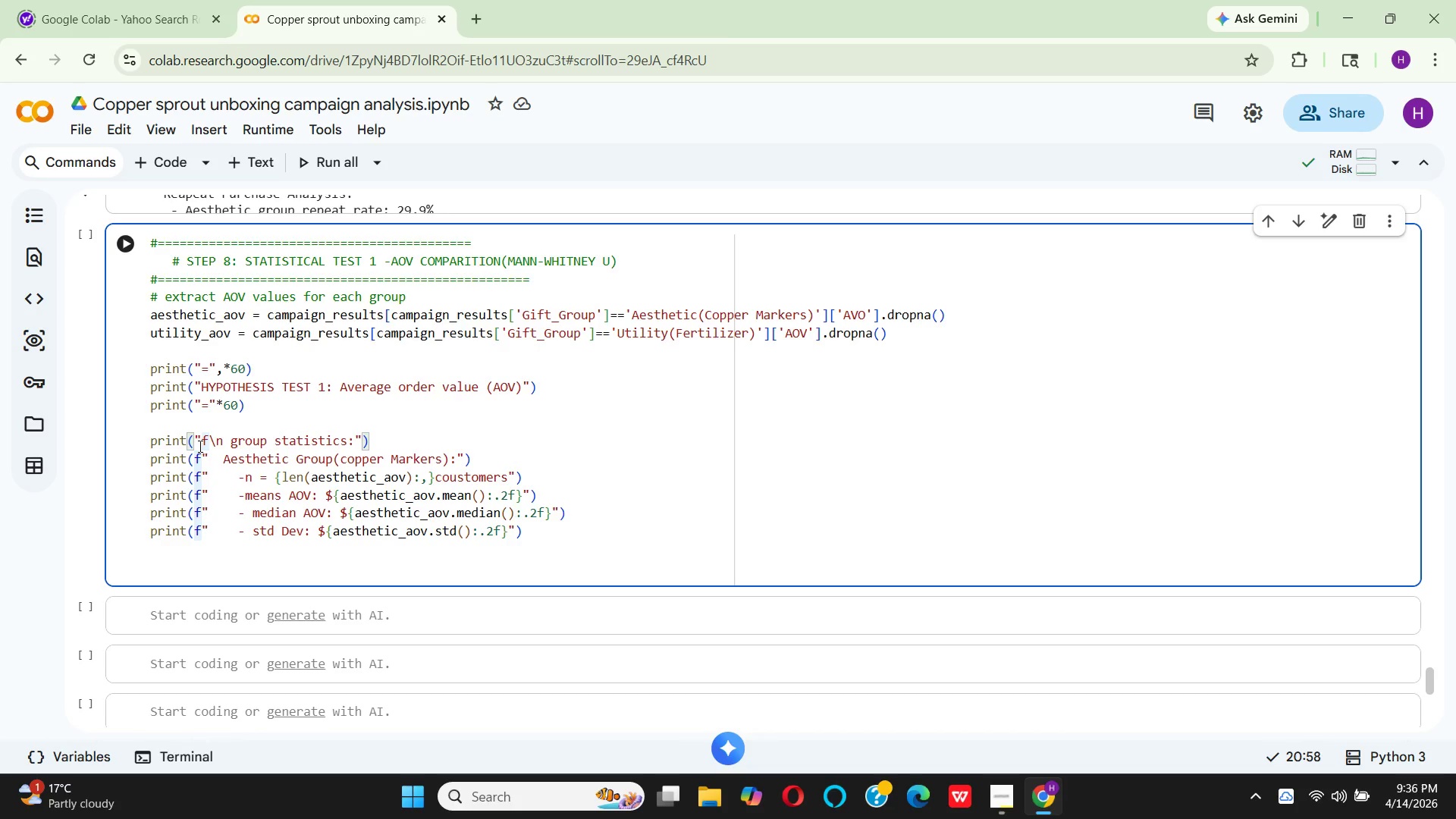 
wait(141.47)
 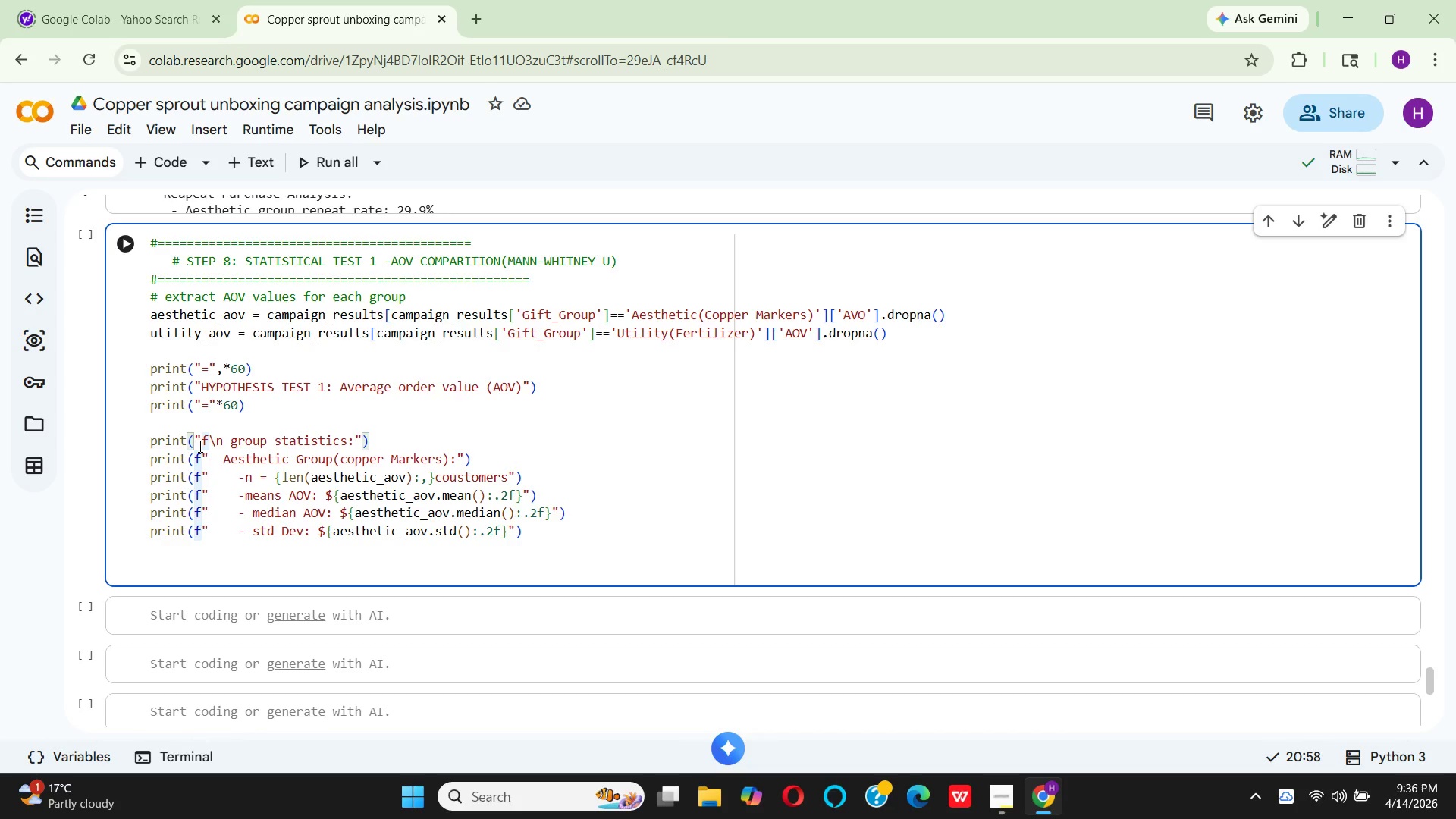 
left_click([184, 570])
 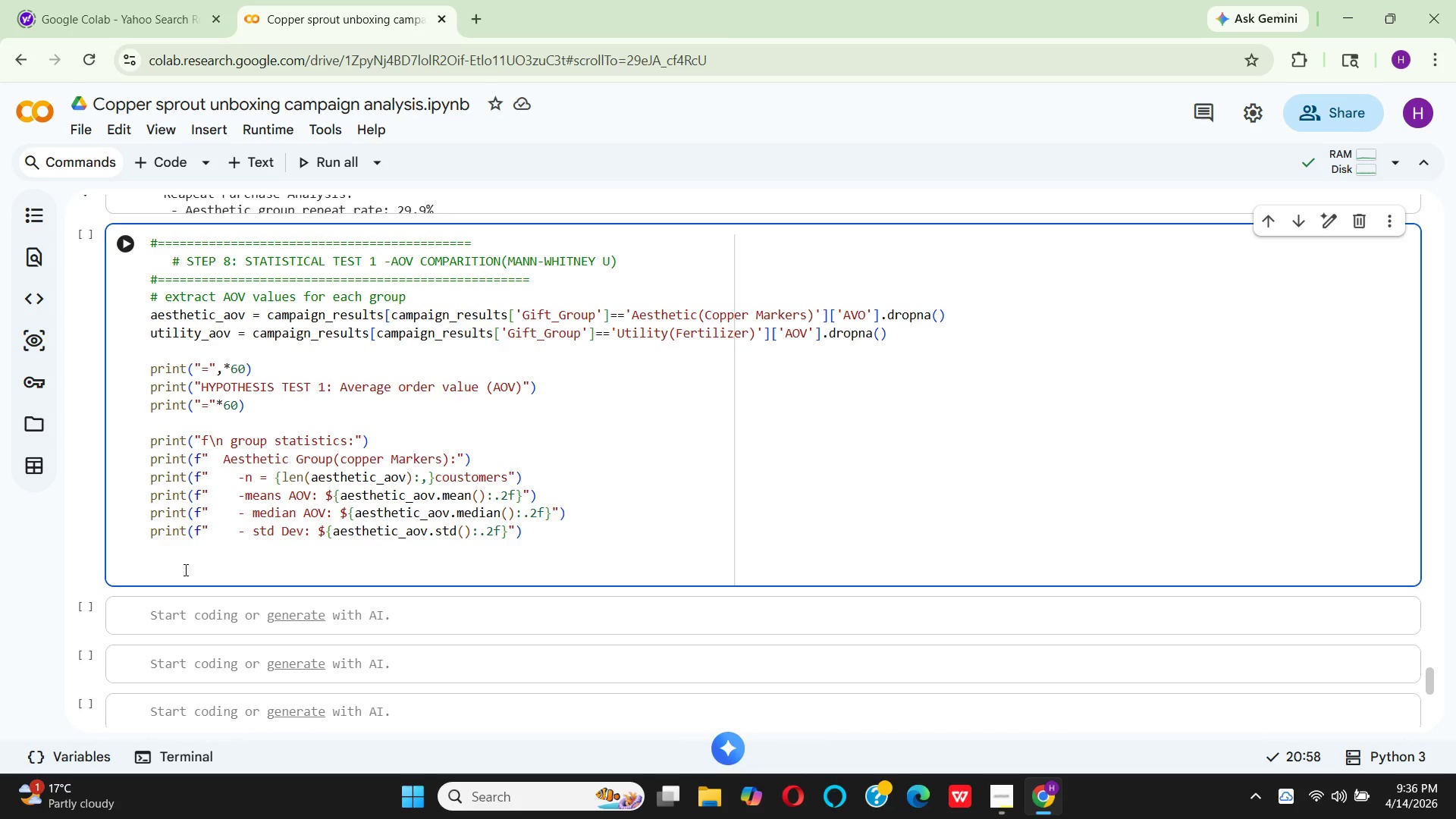 
wait(22.48)
 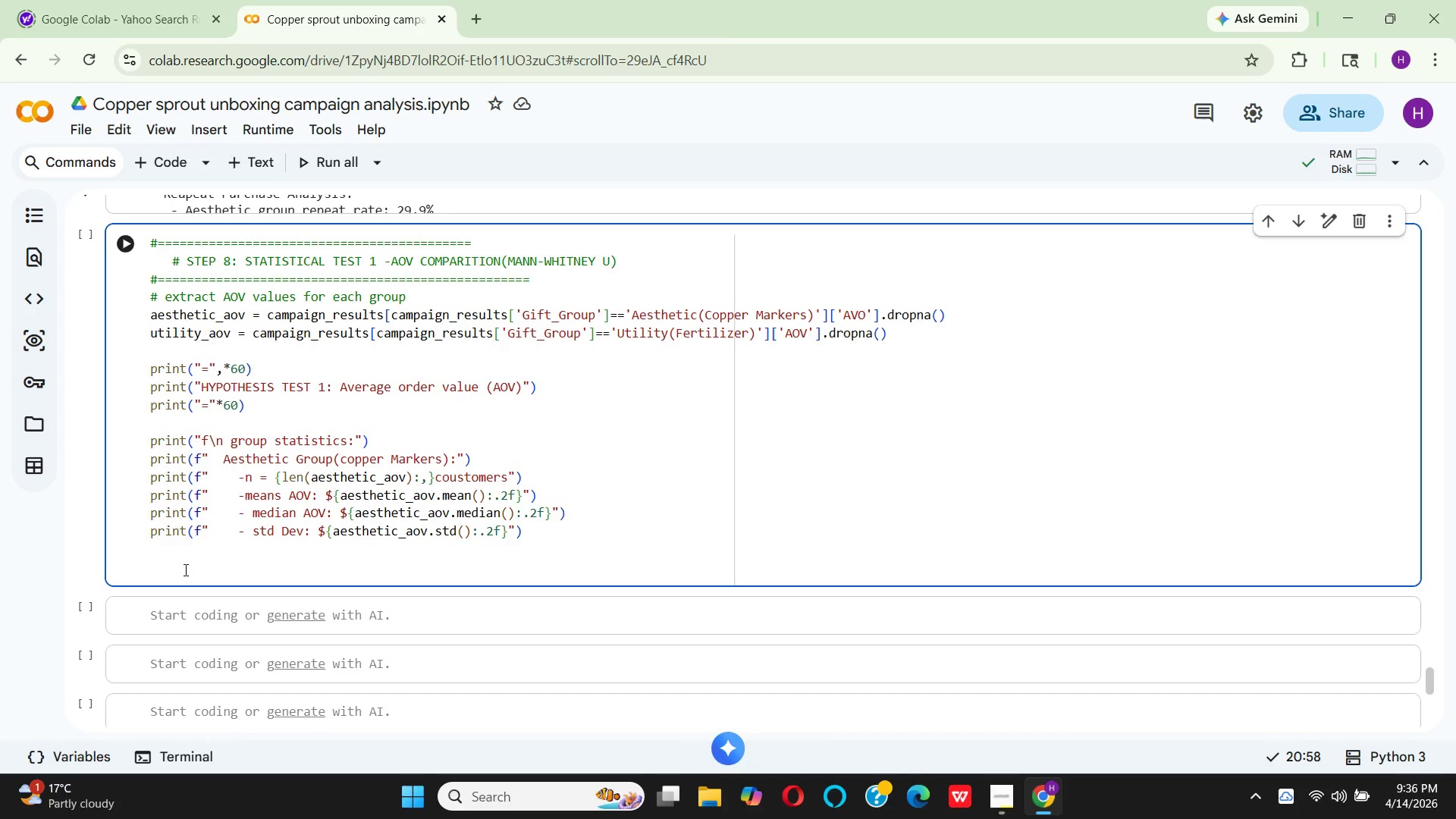 
type(print9)
key(Backspace)
type((f" )
 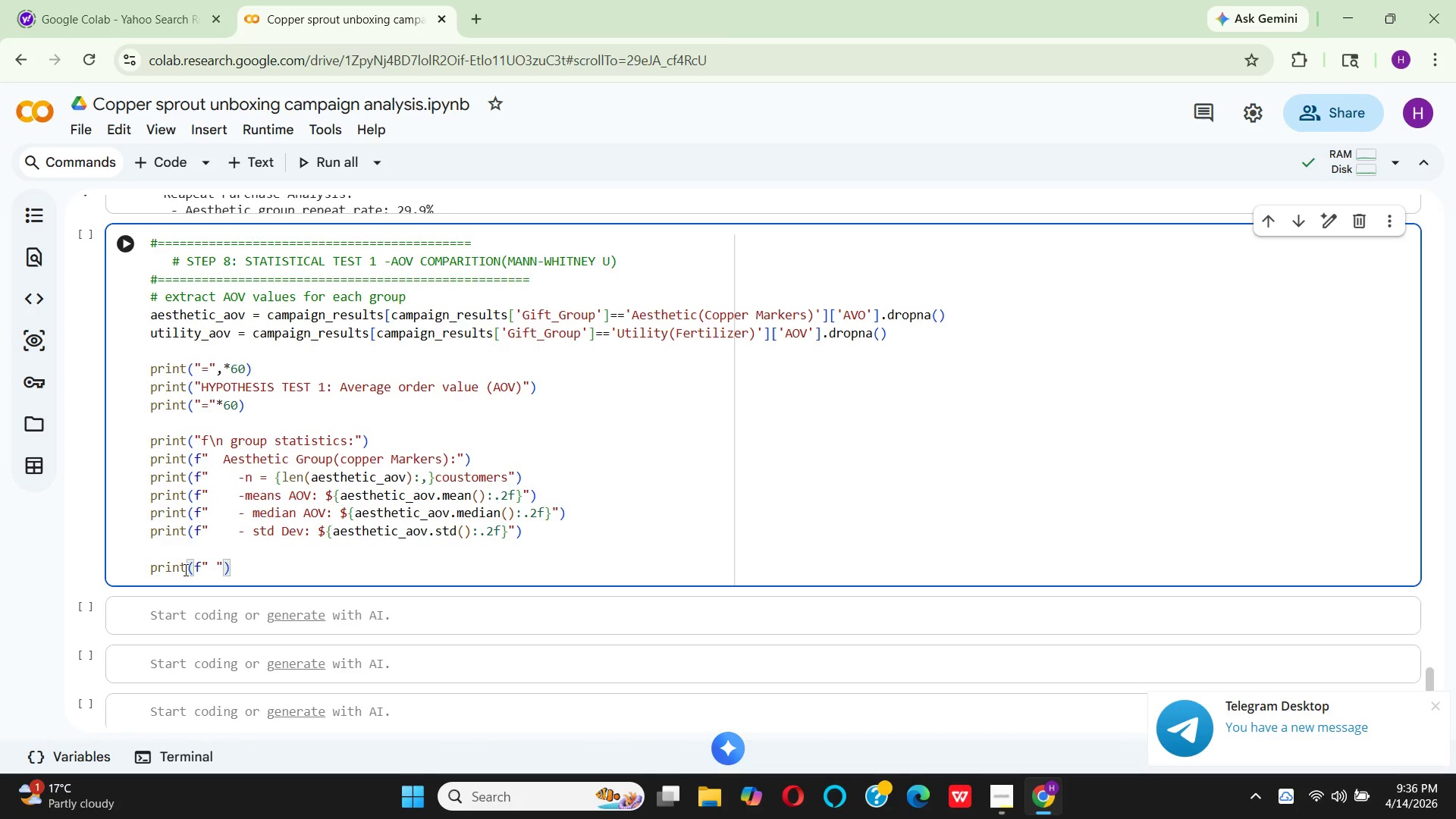 
wait(11.12)
 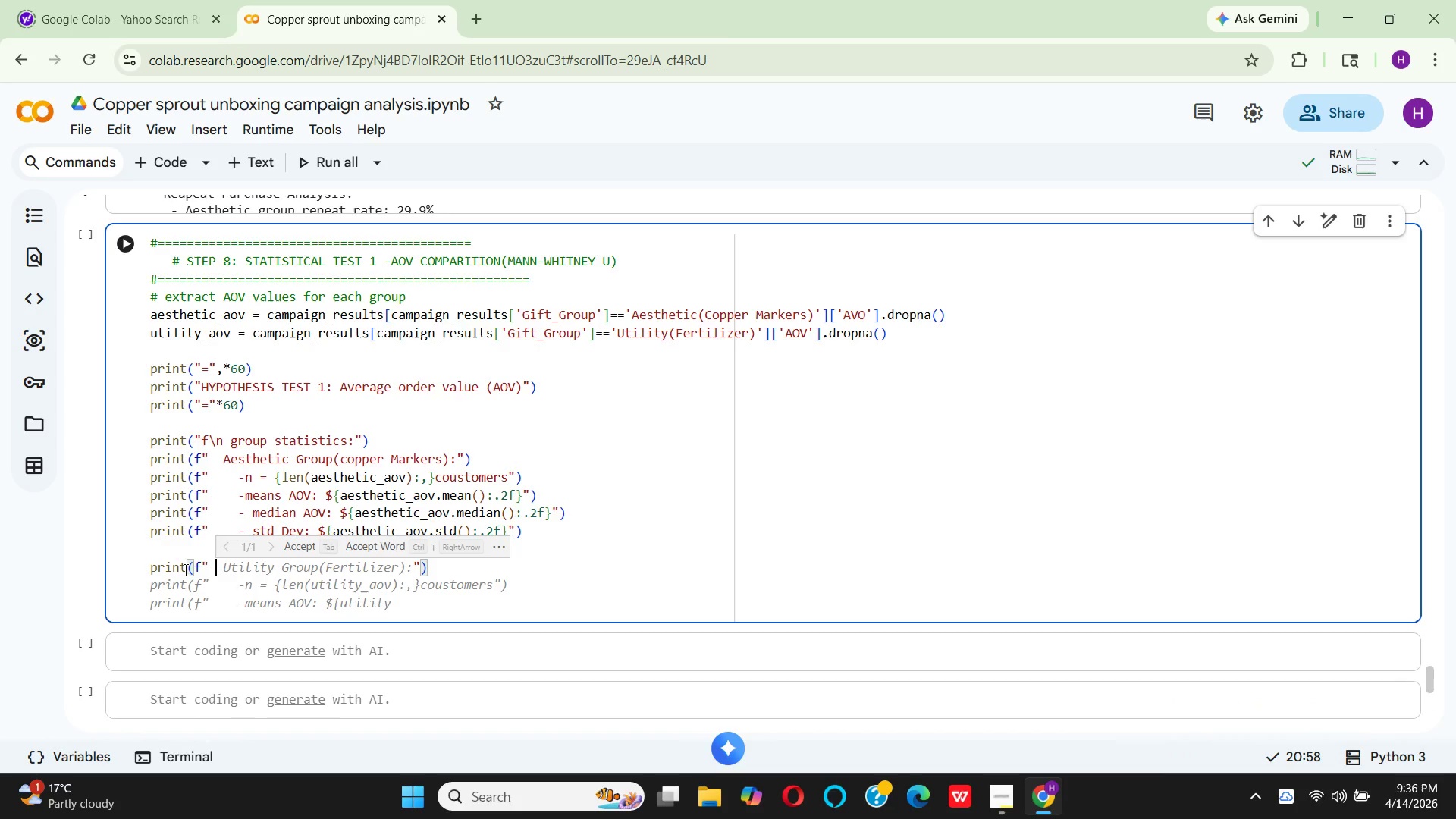 
key(Backspace)
type(\n  Utility Group )
key(Backspace)
 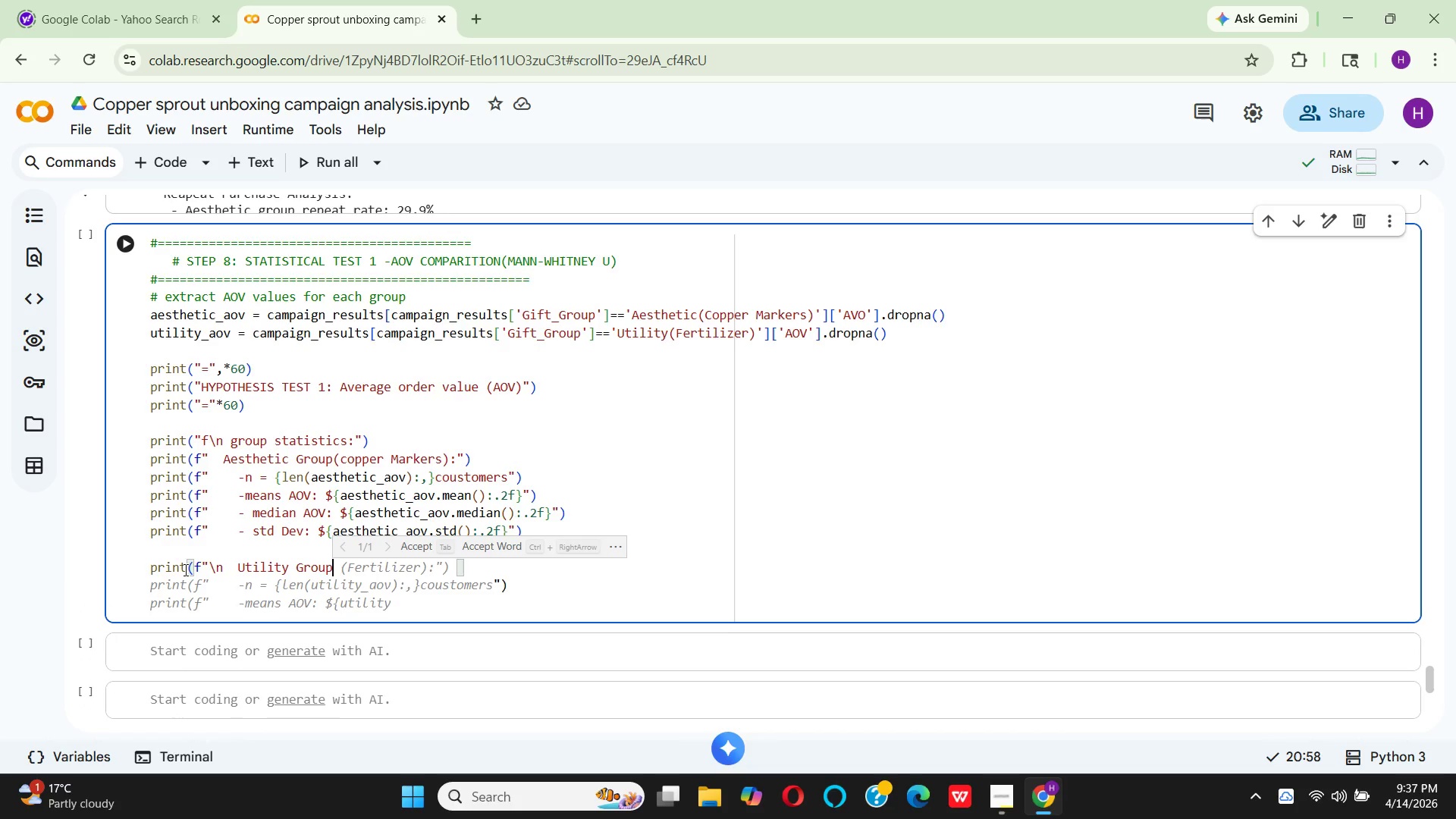 
key(ArrowRight)
 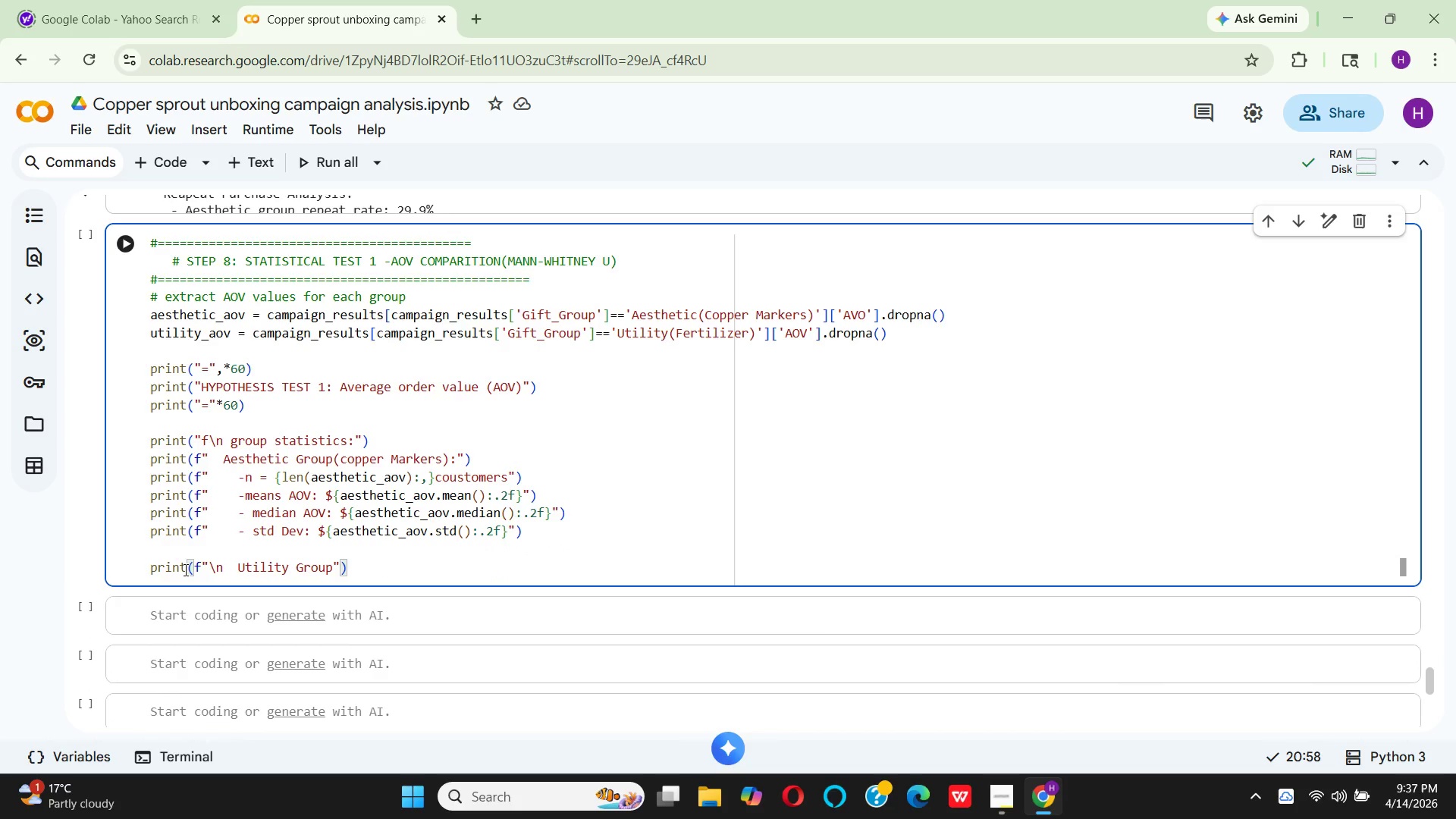 
key(Shift+9)
 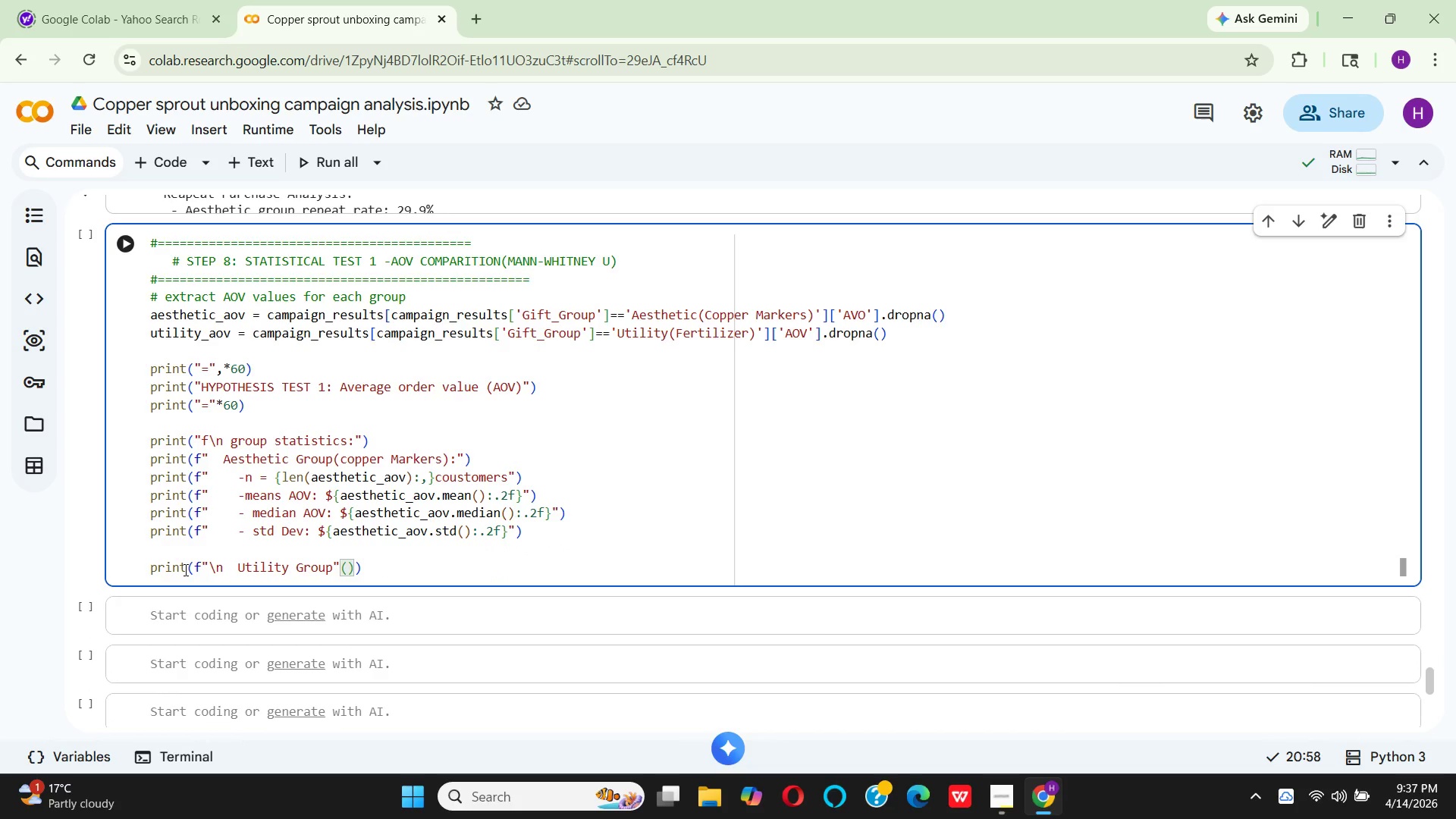 
key(Backspace)
 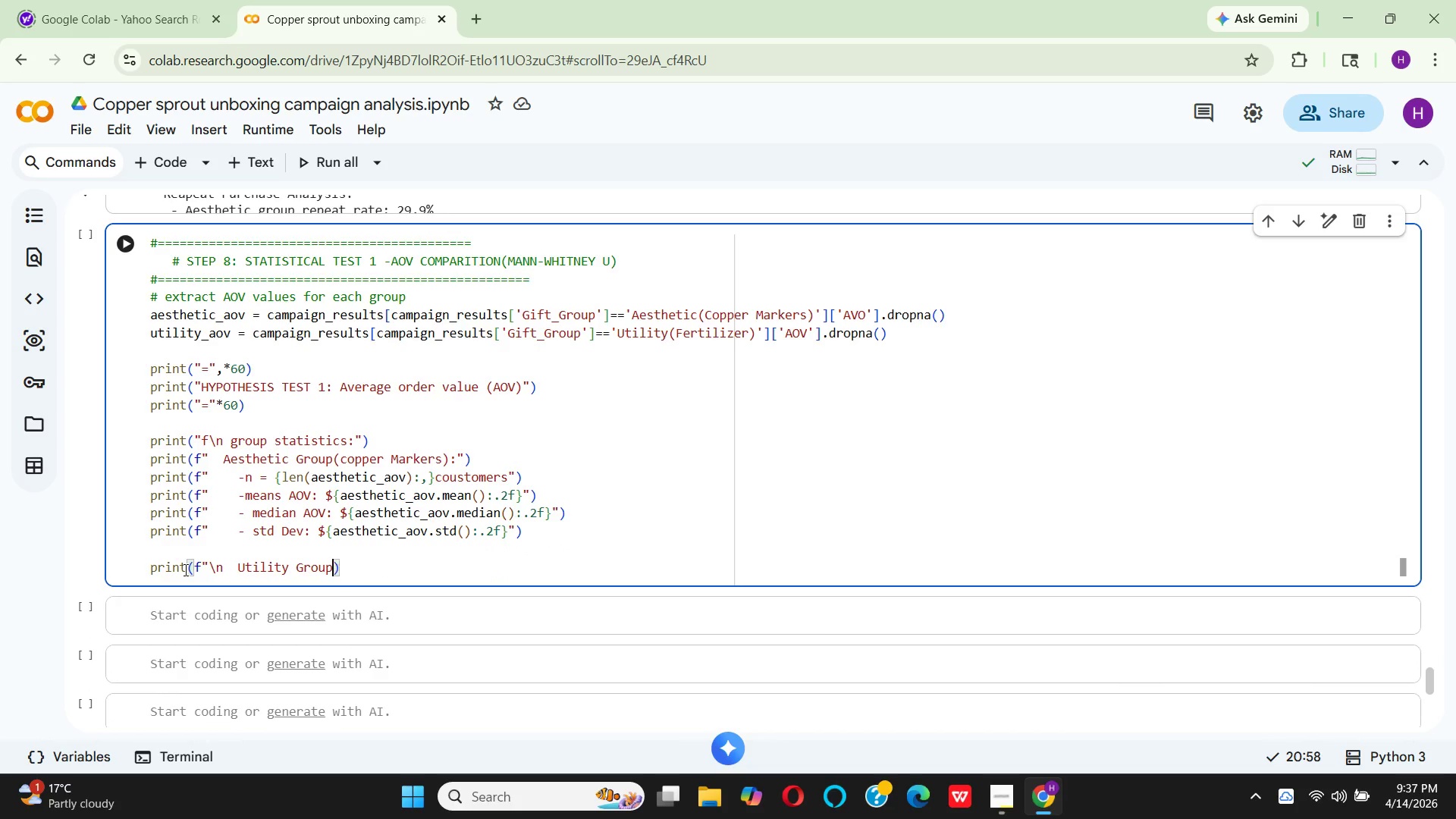 
key(Backspace)
 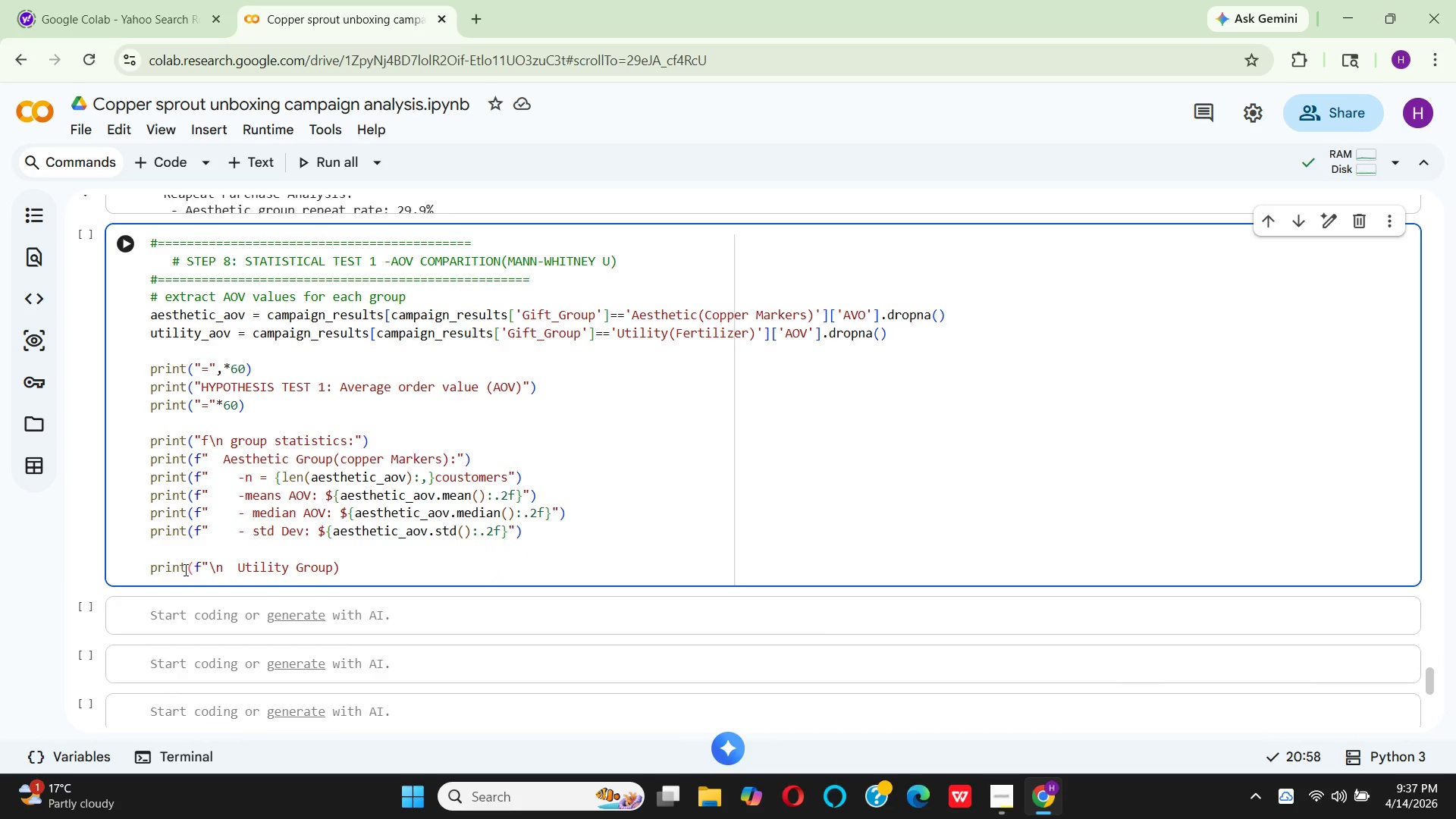 
key(Shift+9)
 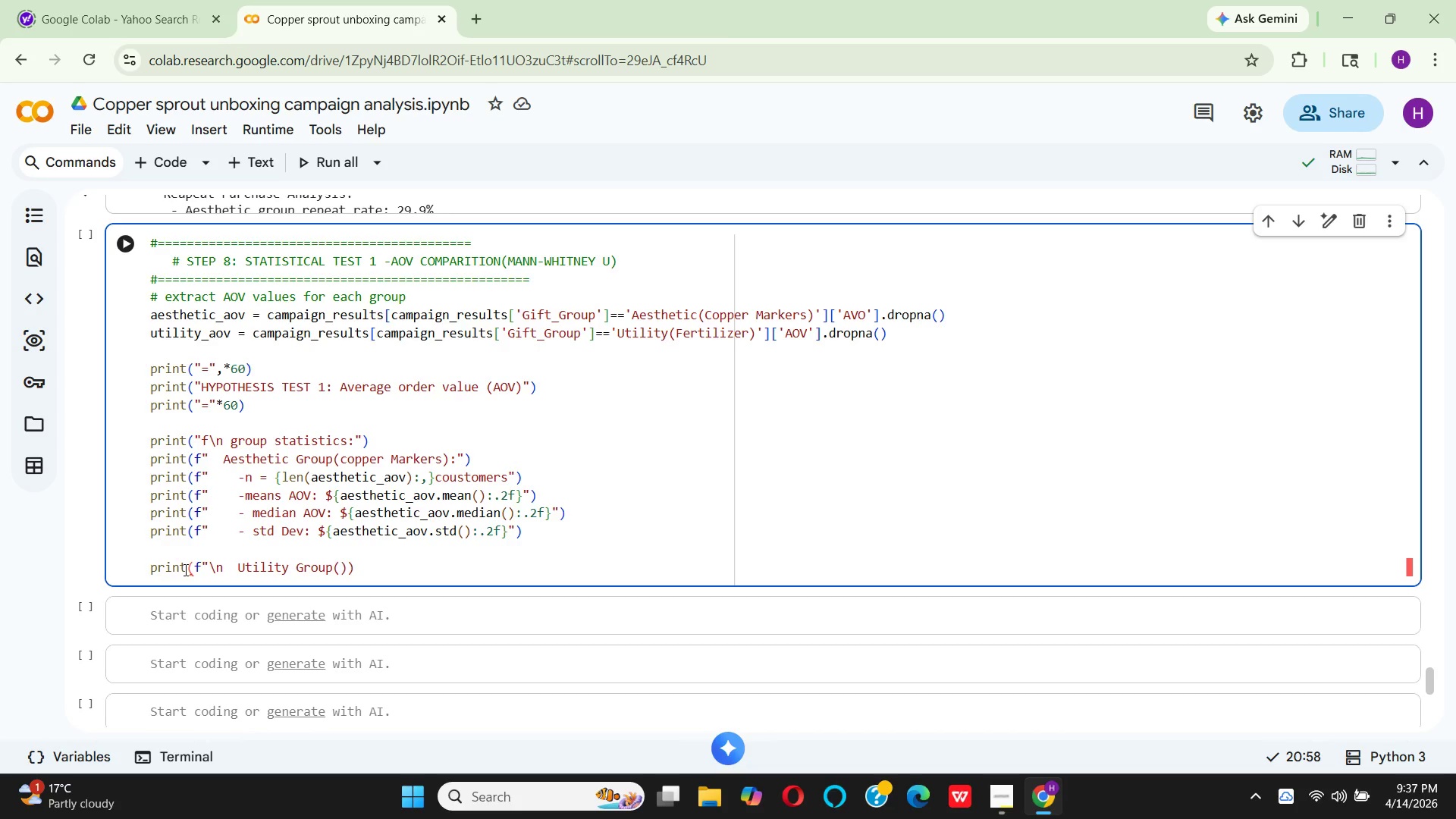 
type(fer)
 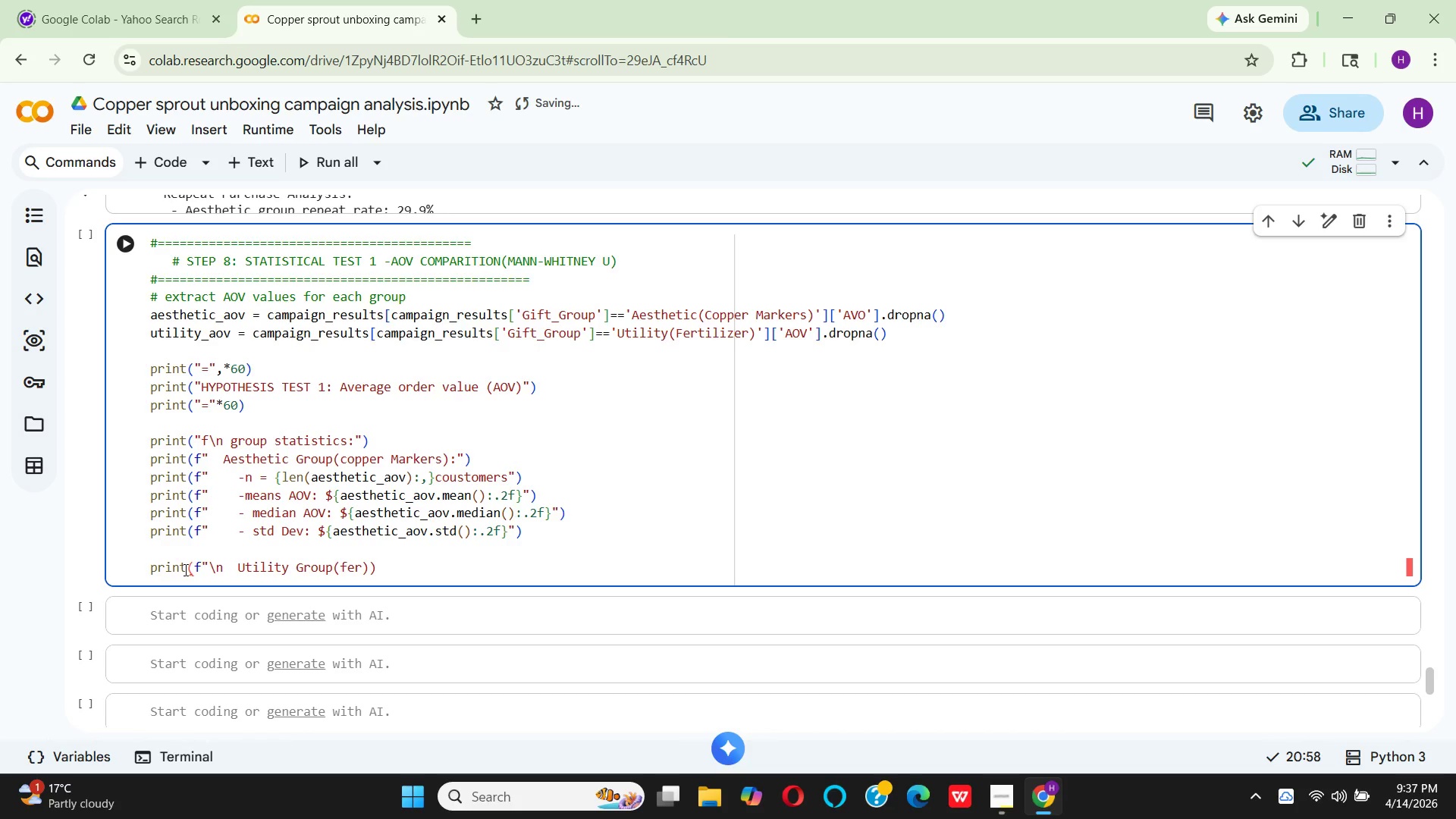 
type(tilzer)
 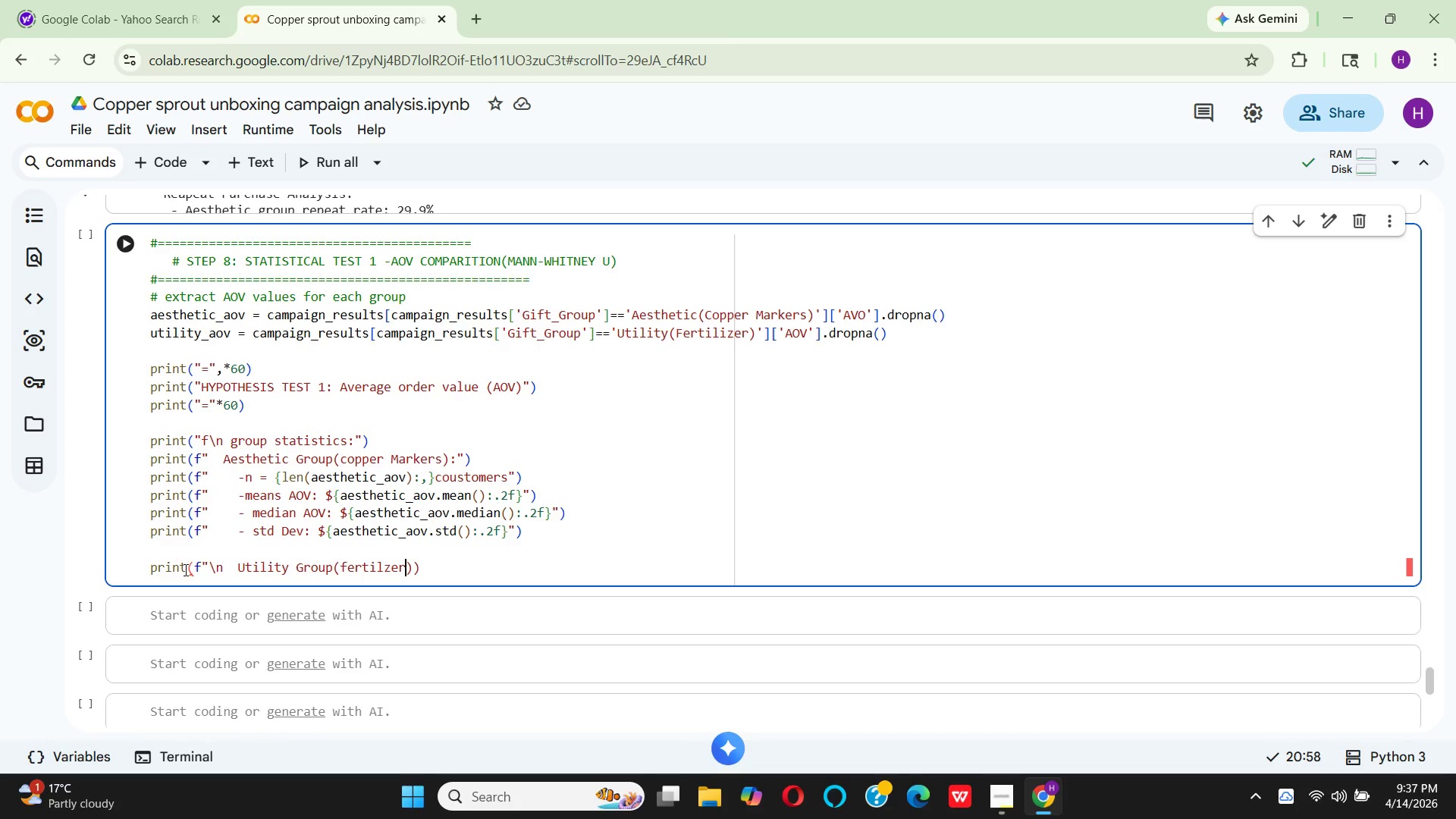 
key(ArrowRight)
 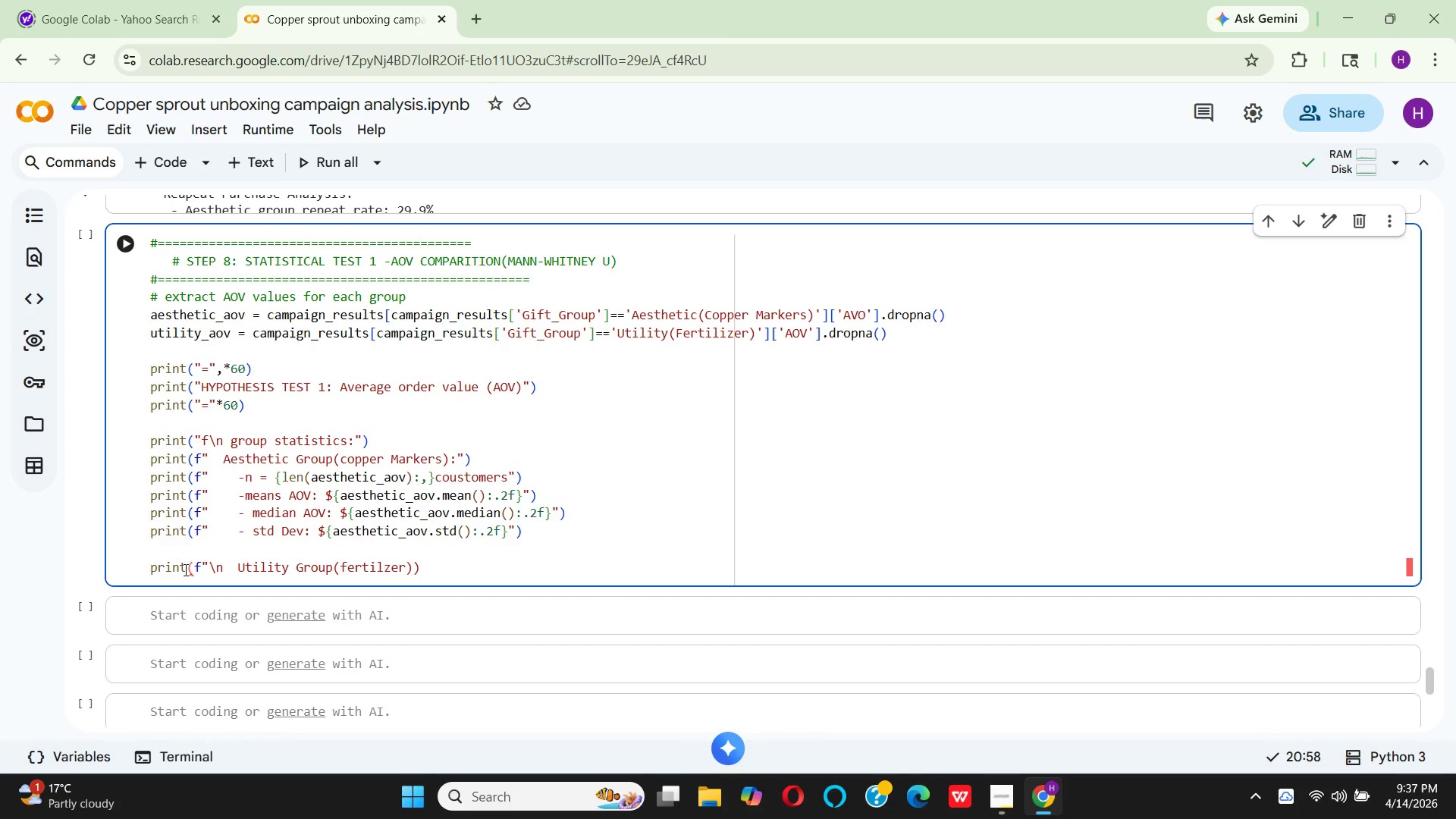 
key(Shift+Semicolon)
 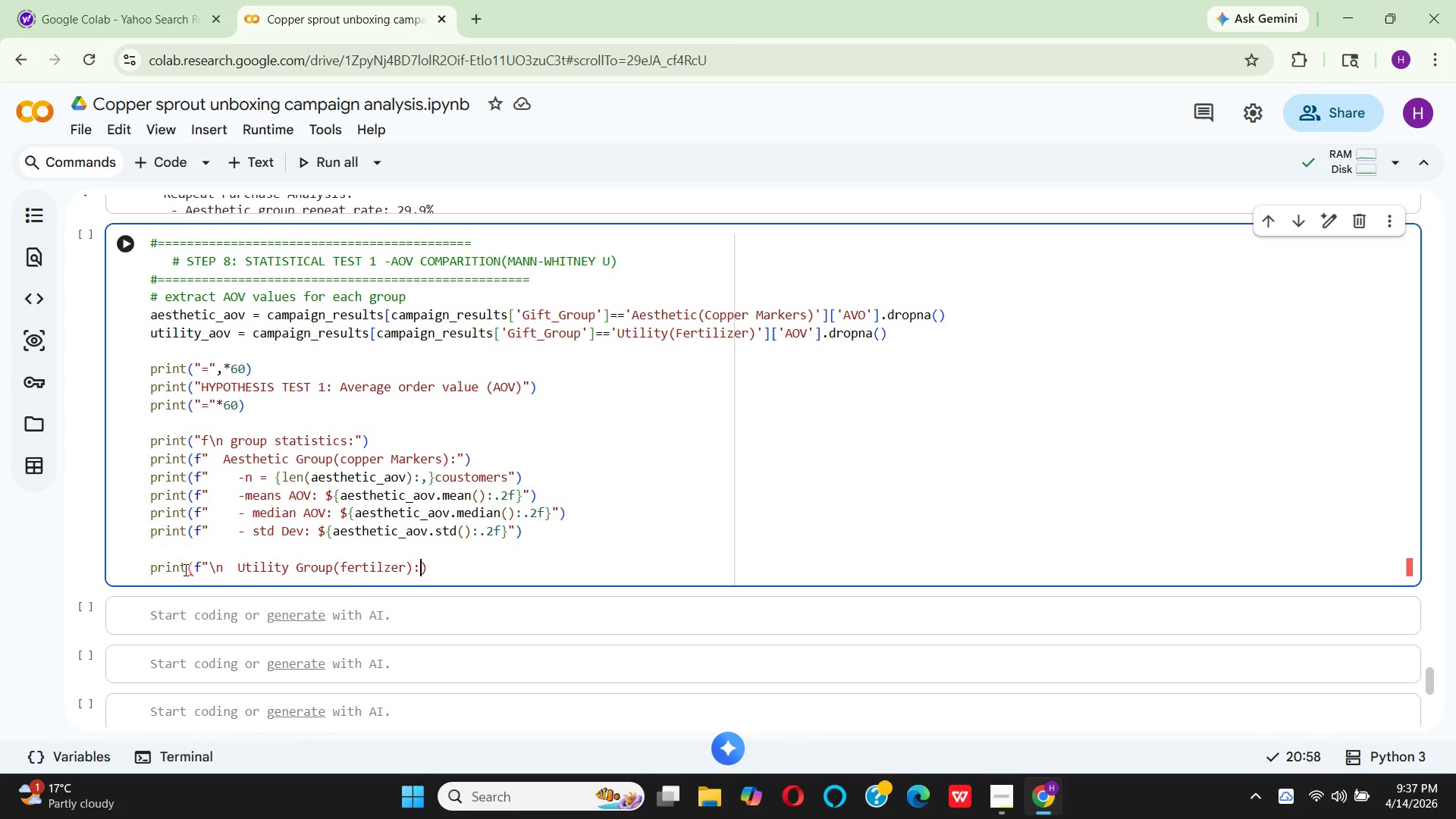 
key(Shift+Quote)
 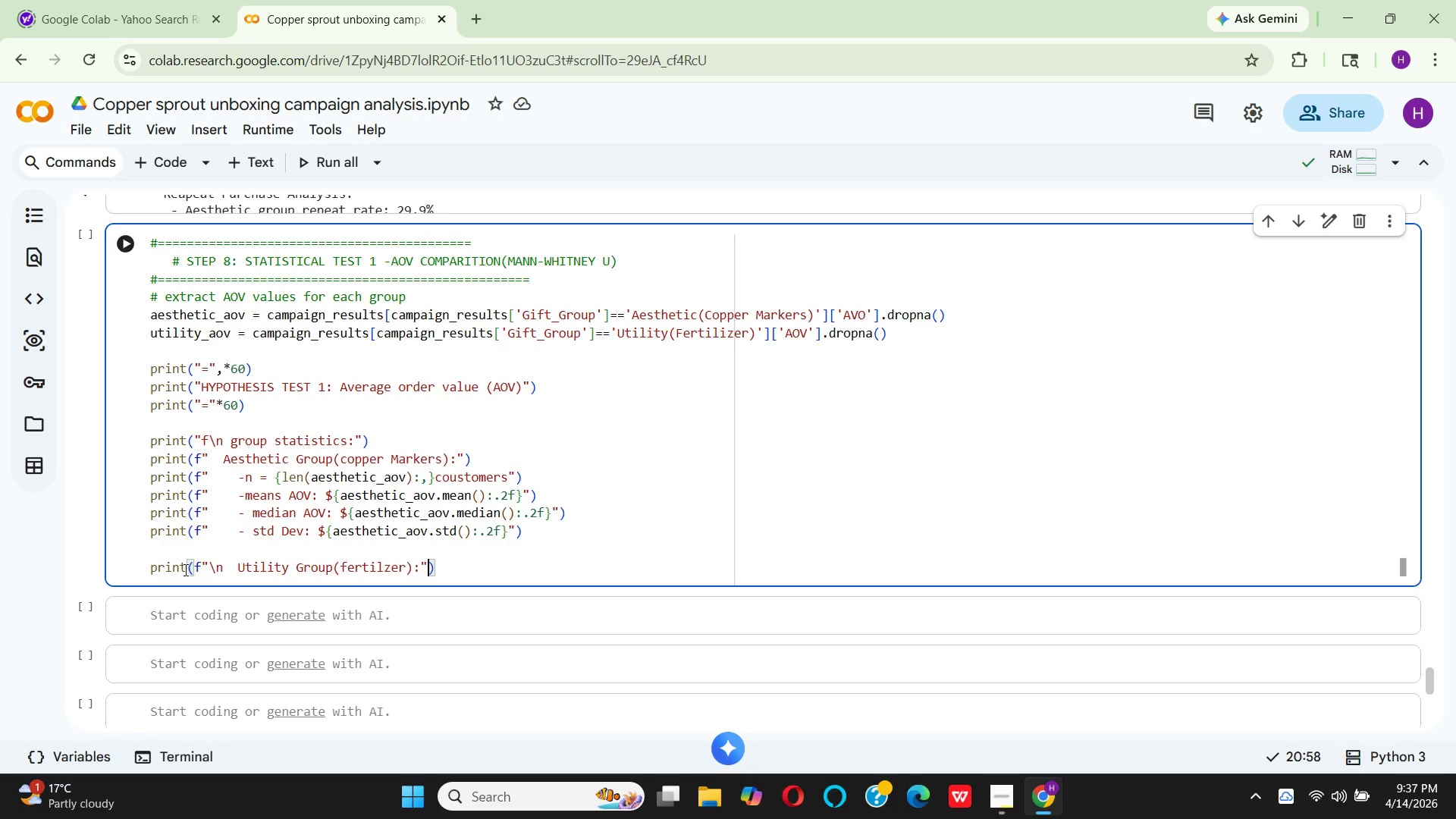 
key(ArrowRight)
 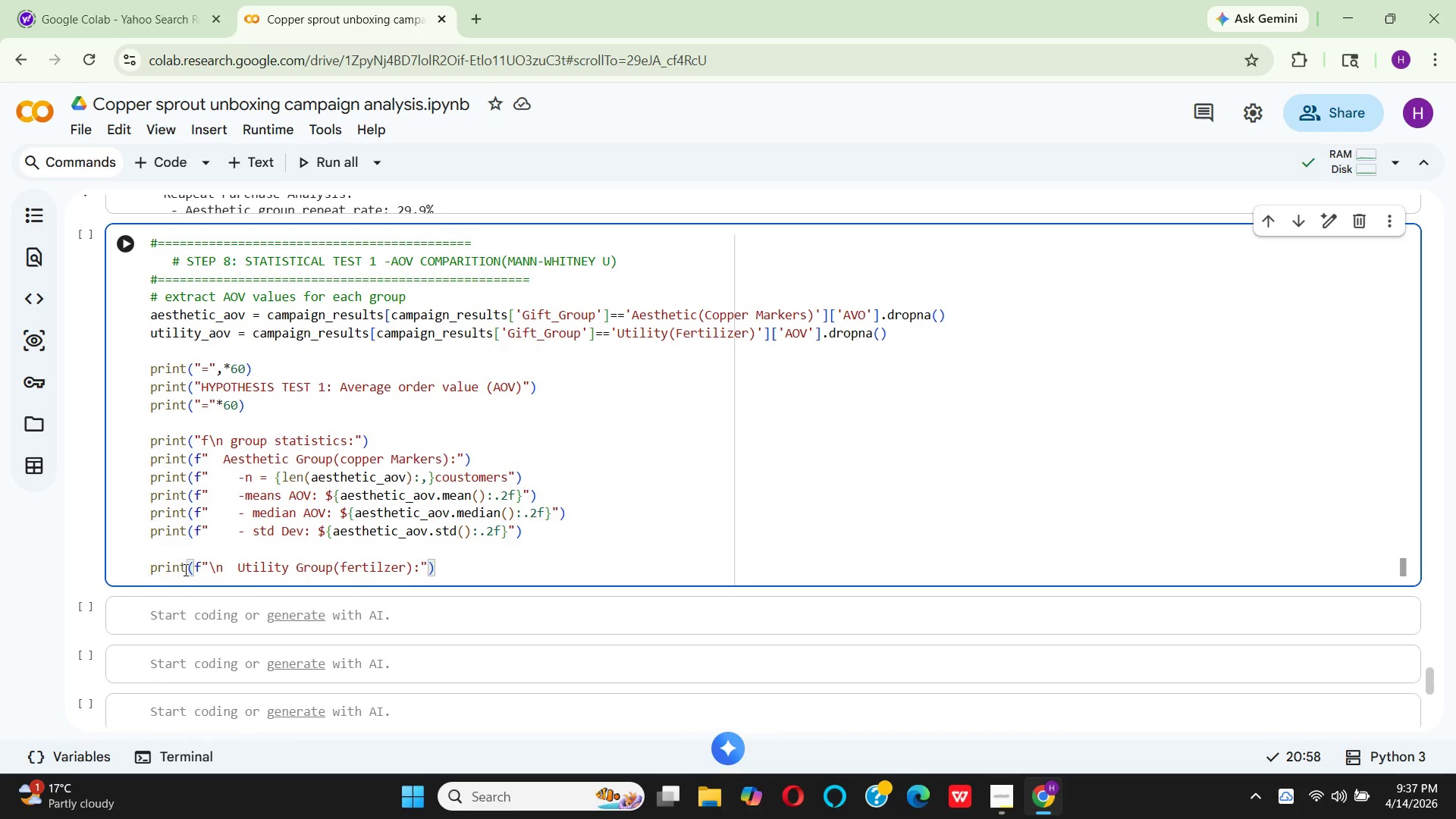 
key(Enter)
 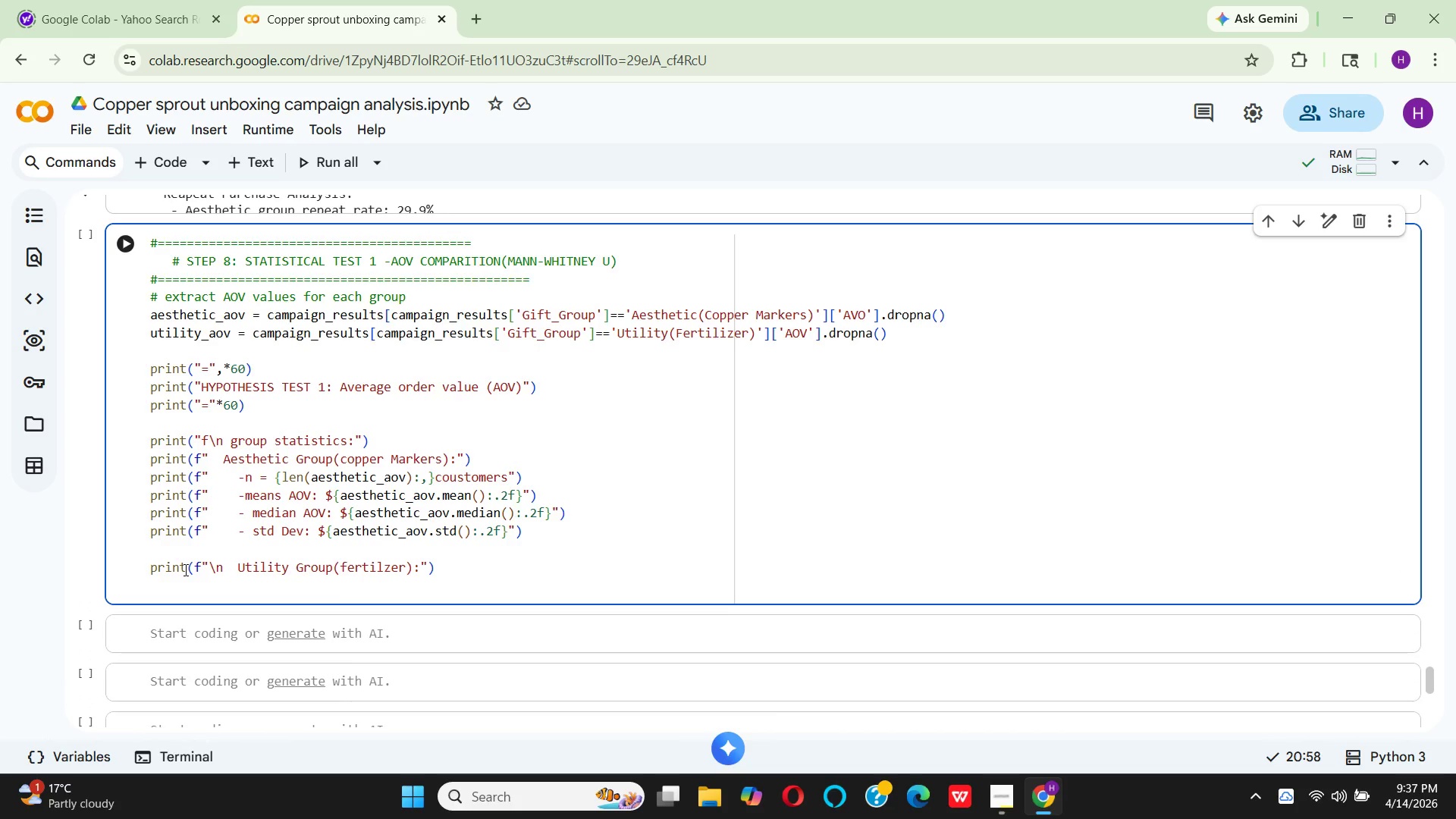 
type(print(f")
 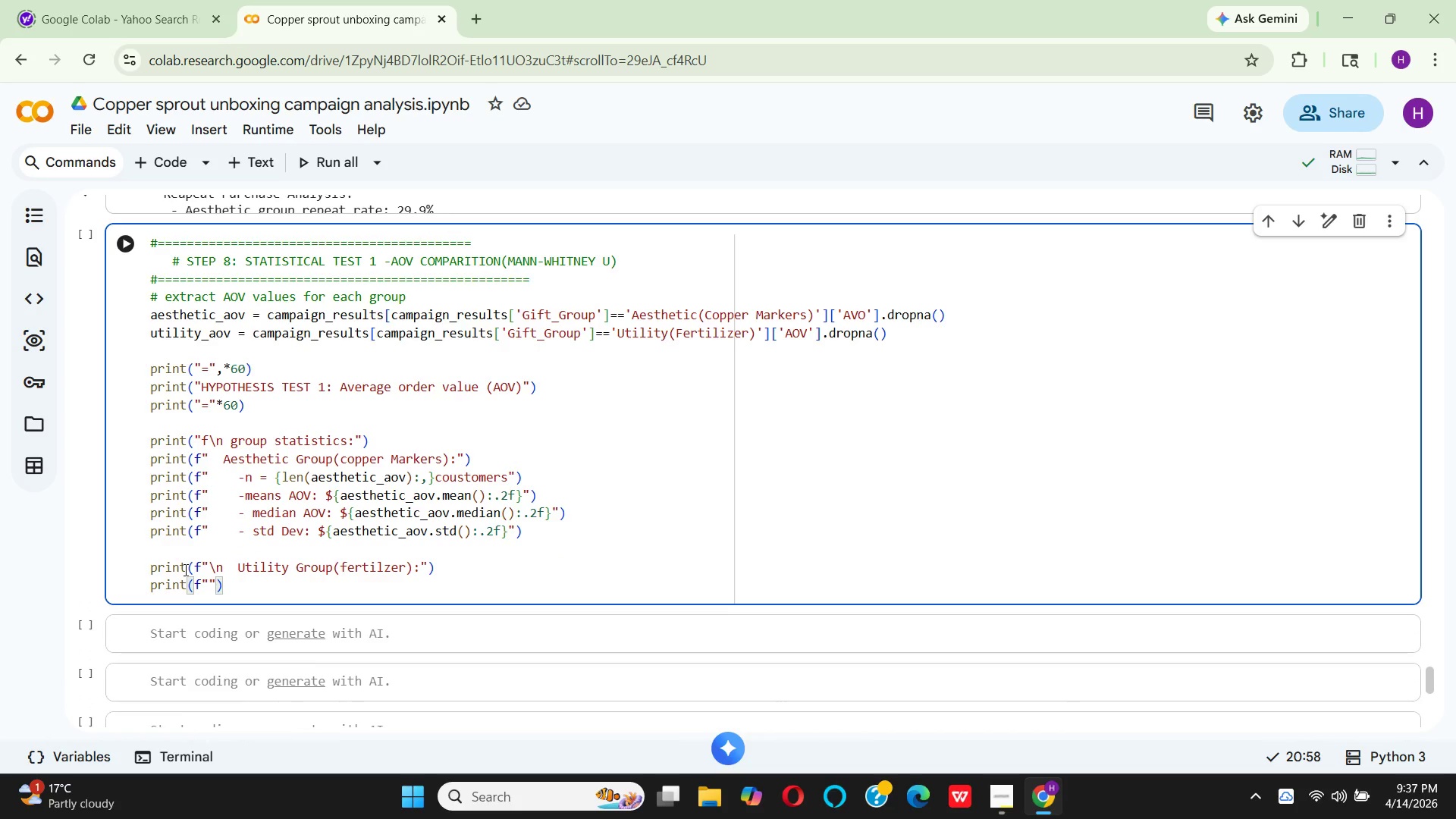 
key(Space)
 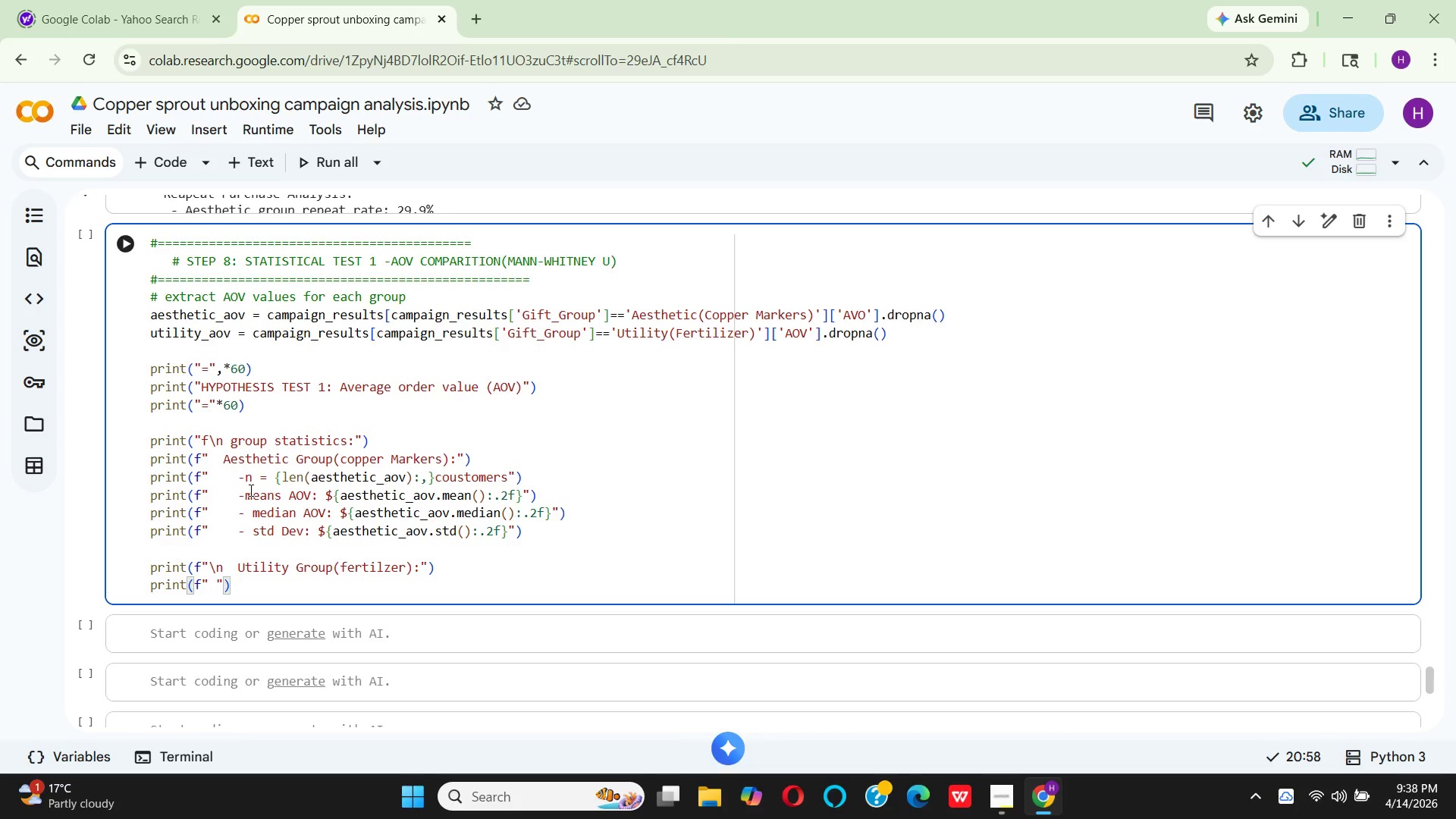 
wait(24.39)
 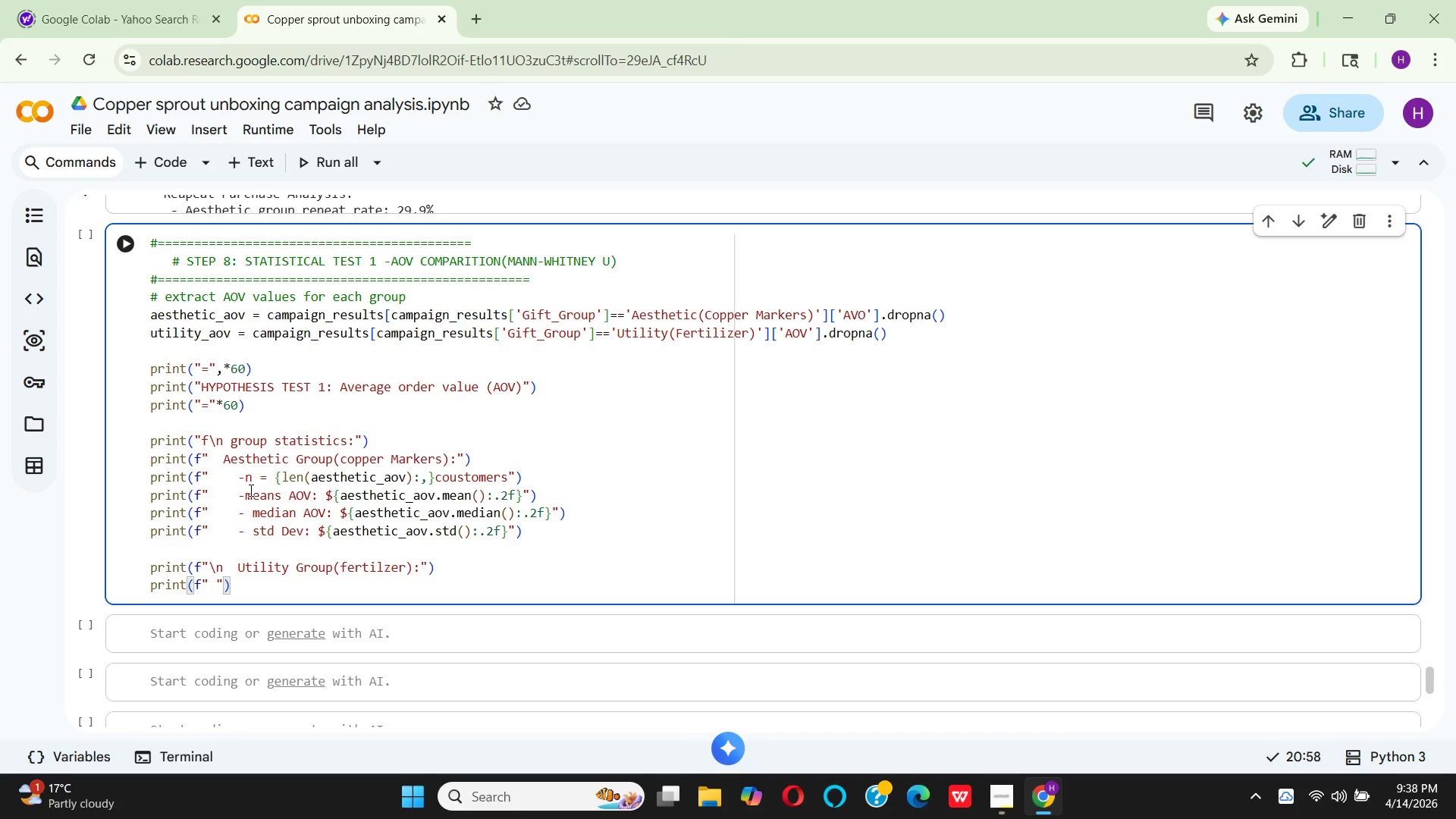 
left_click_drag(start_coordinate=[152, 476], to_coordinate=[532, 535])
 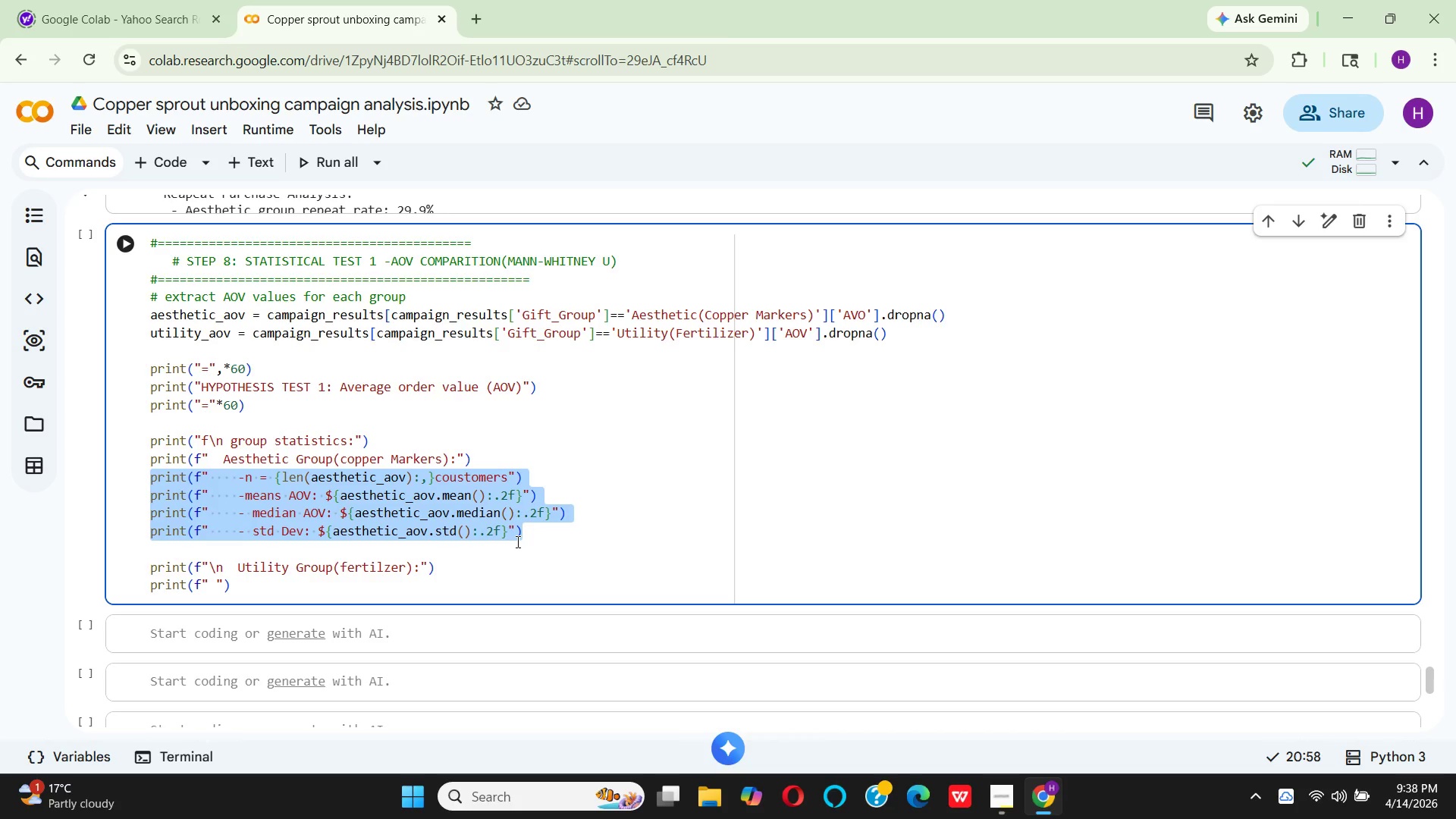 
key(Control+C)
 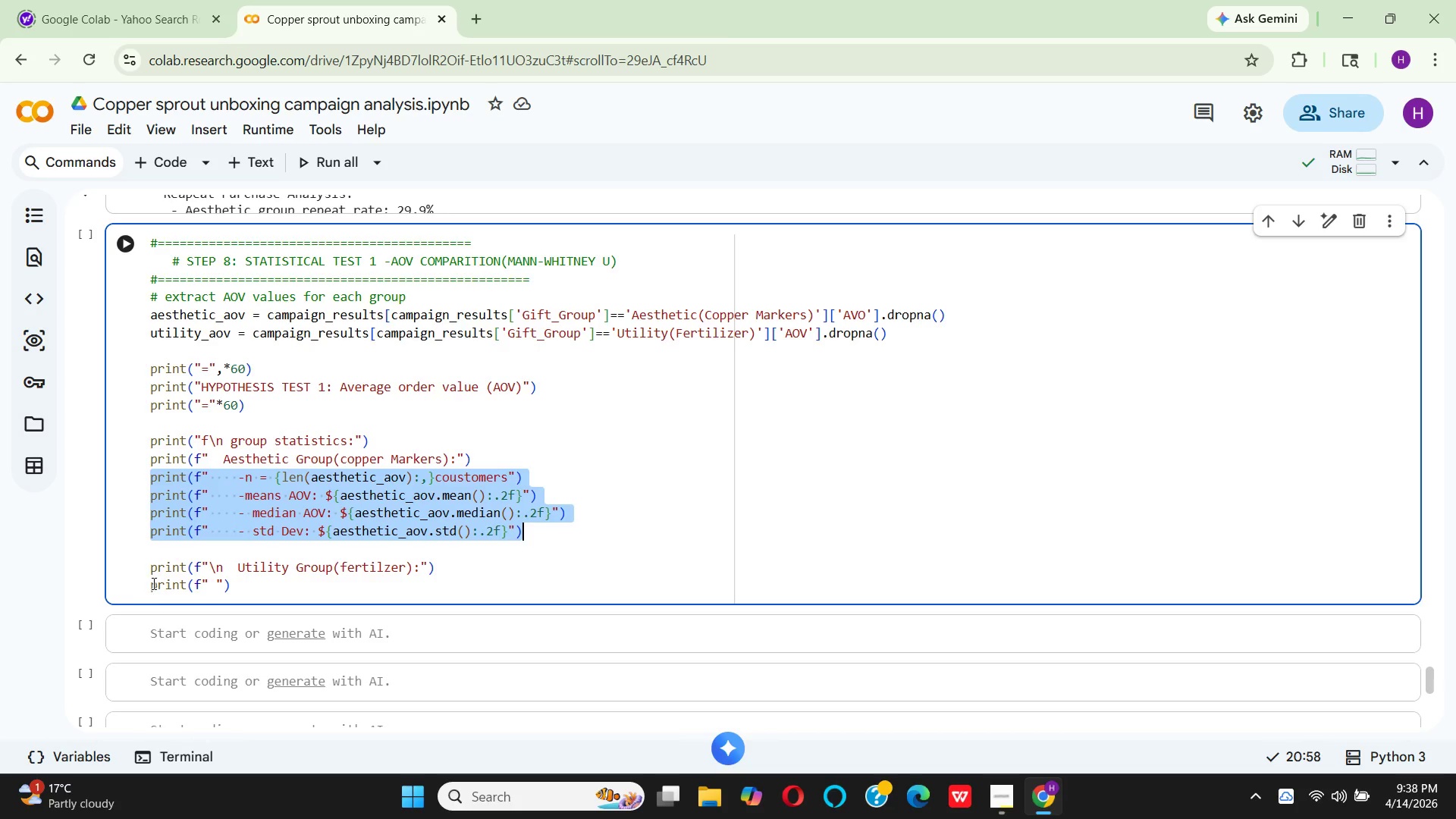 
left_click_drag(start_coordinate=[152, 583], to_coordinate=[444, 617])
 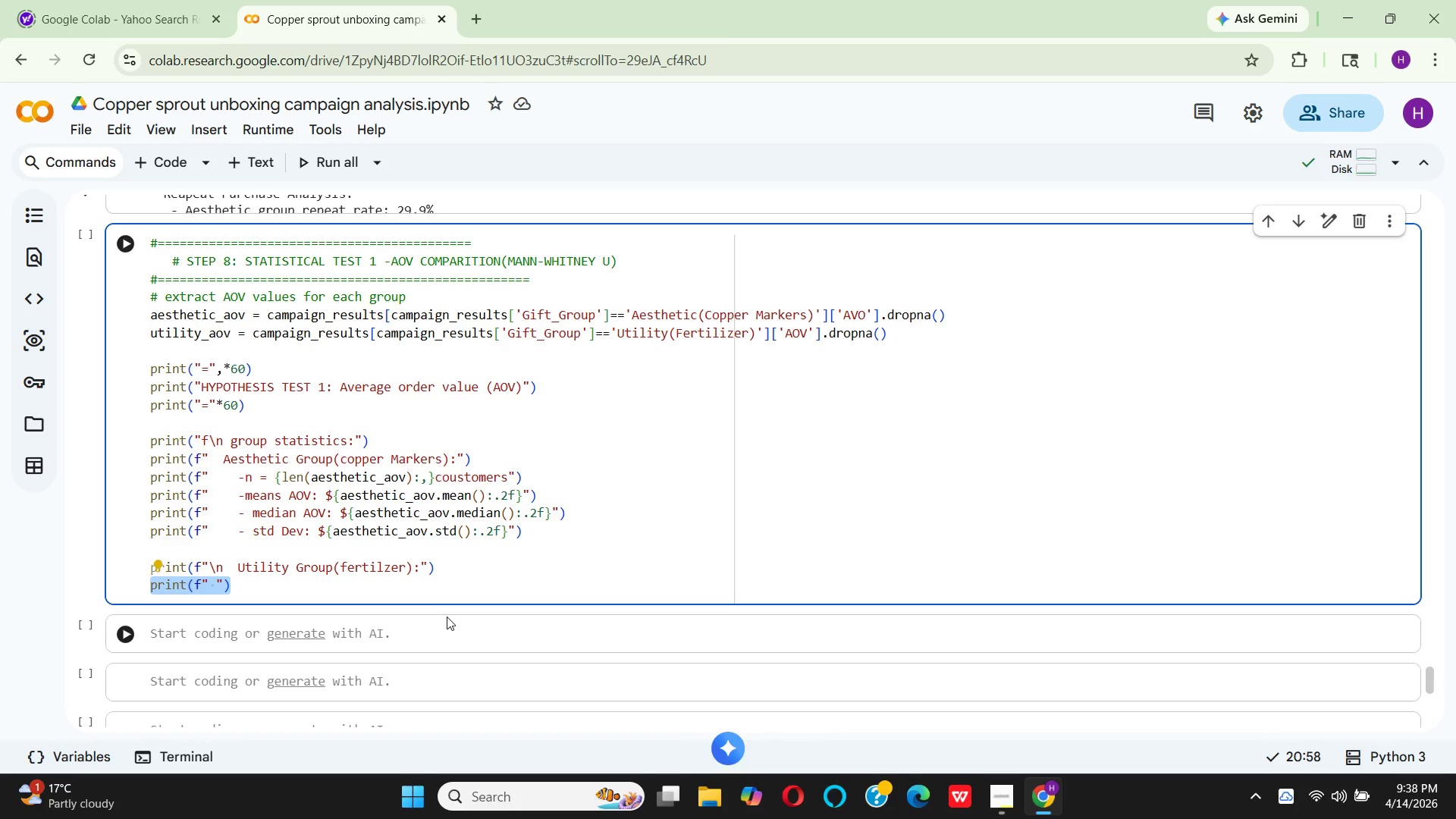 
key(Control+V)
 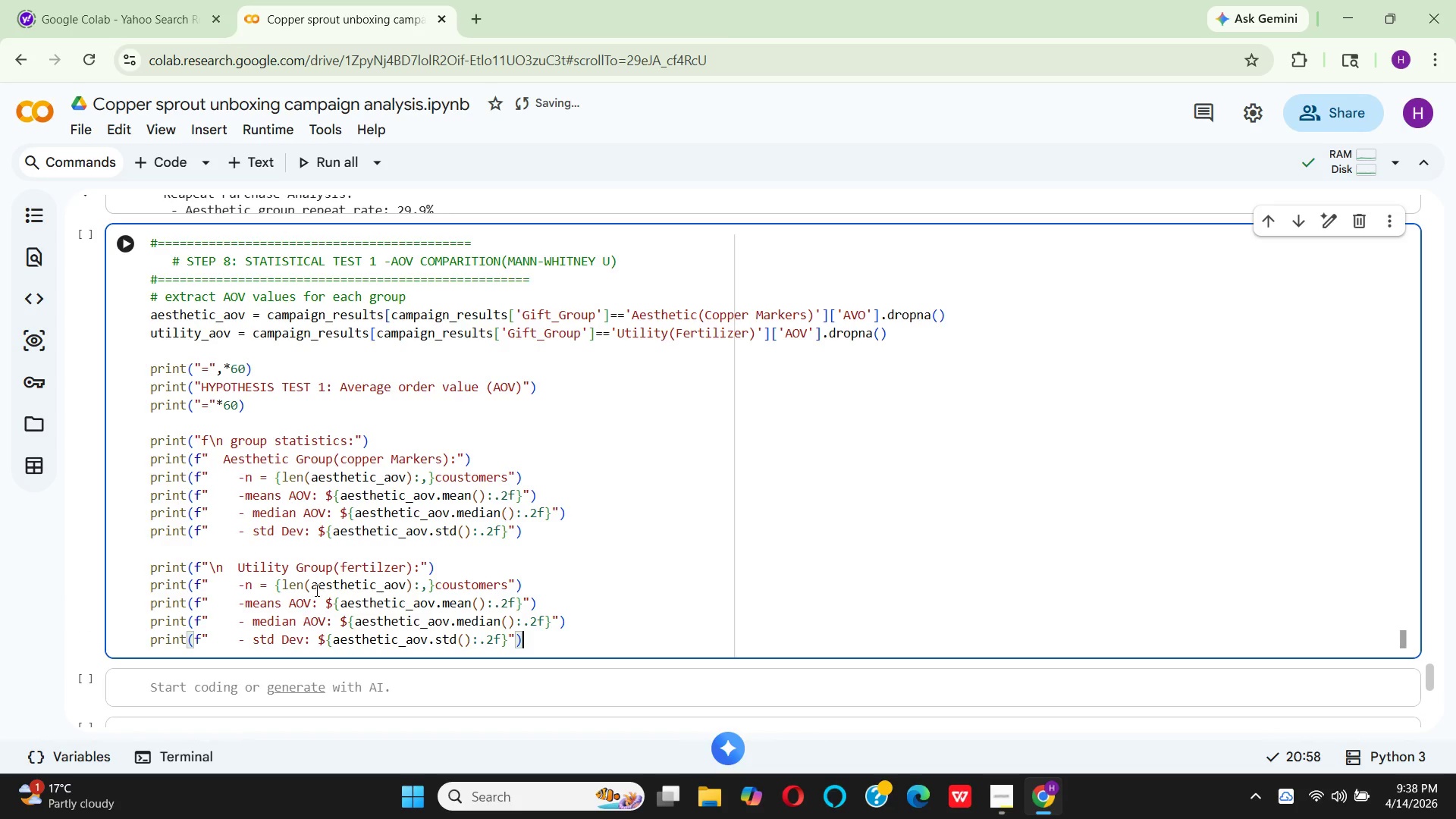 
left_click([373, 585])
 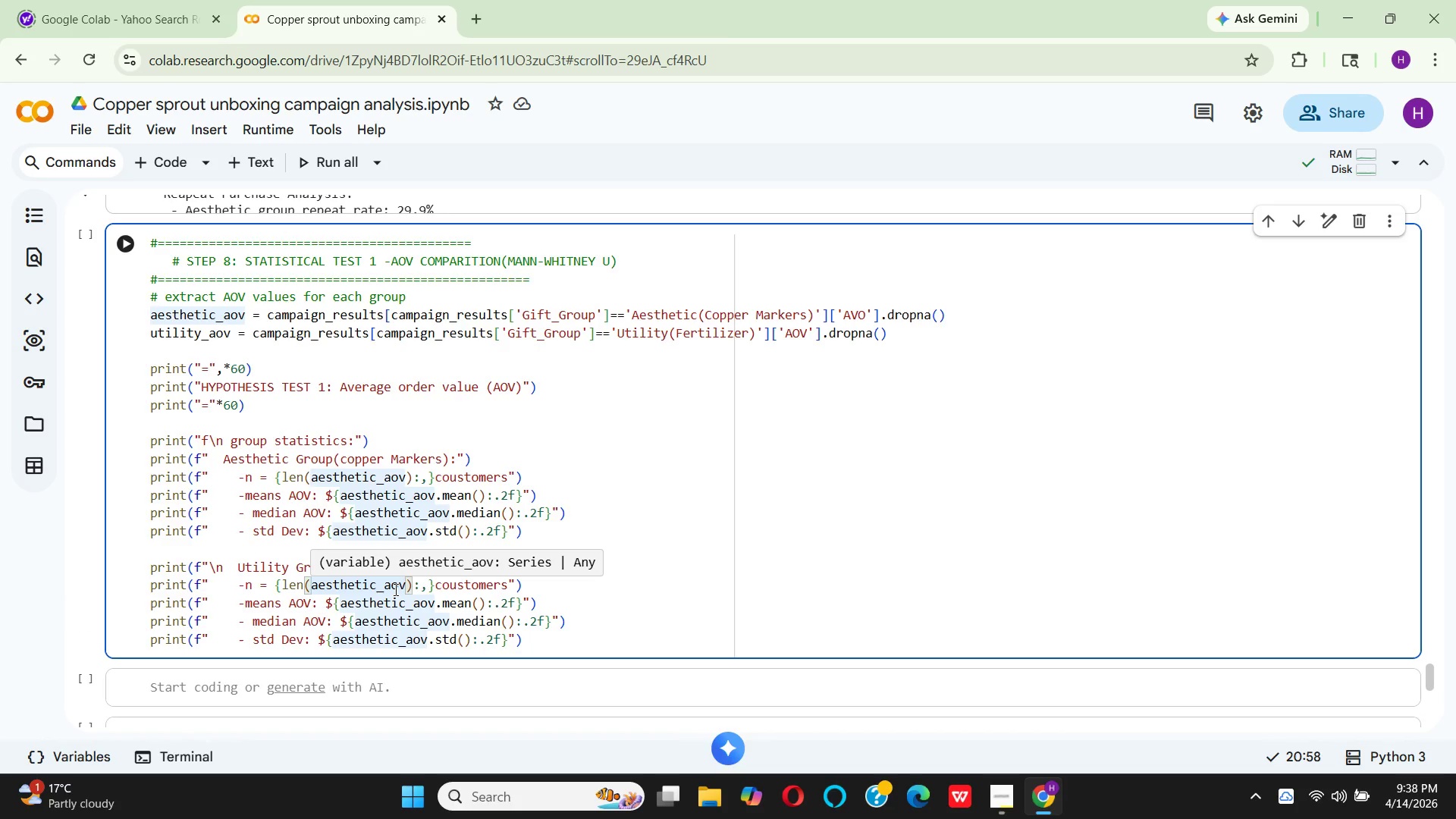 
key(Backspace)
 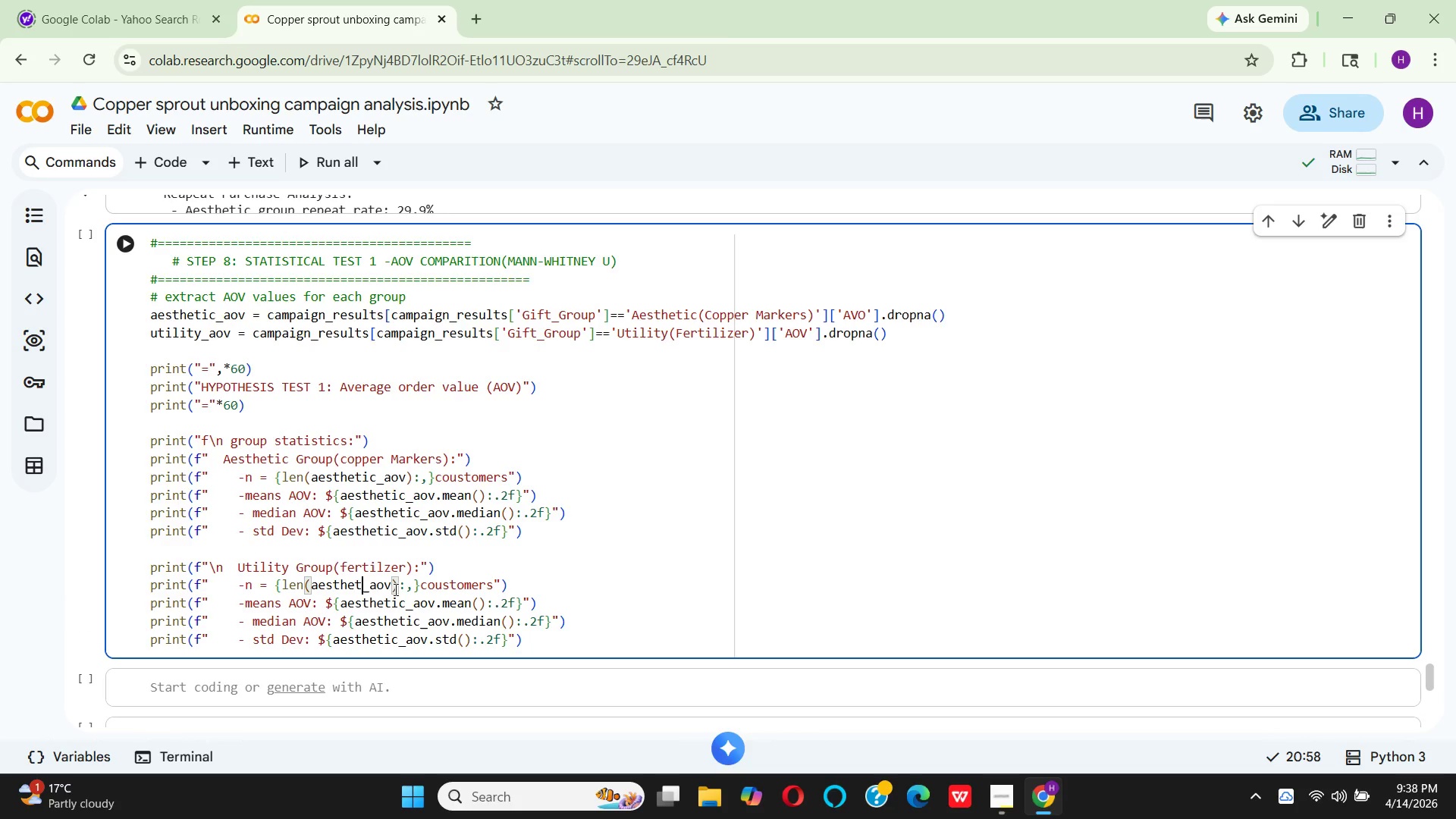 
key(Backspace)
 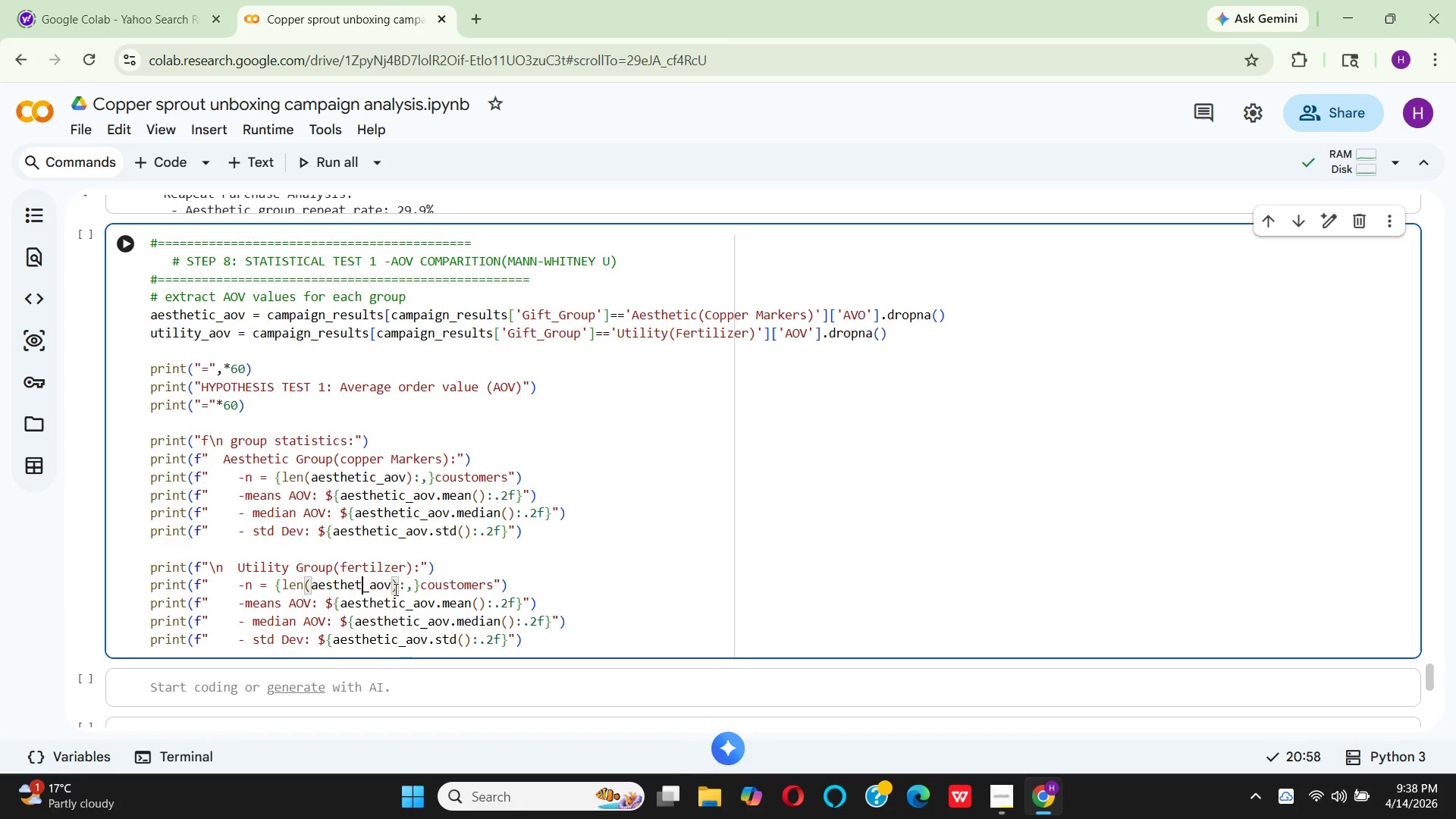 
key(Backspace)
 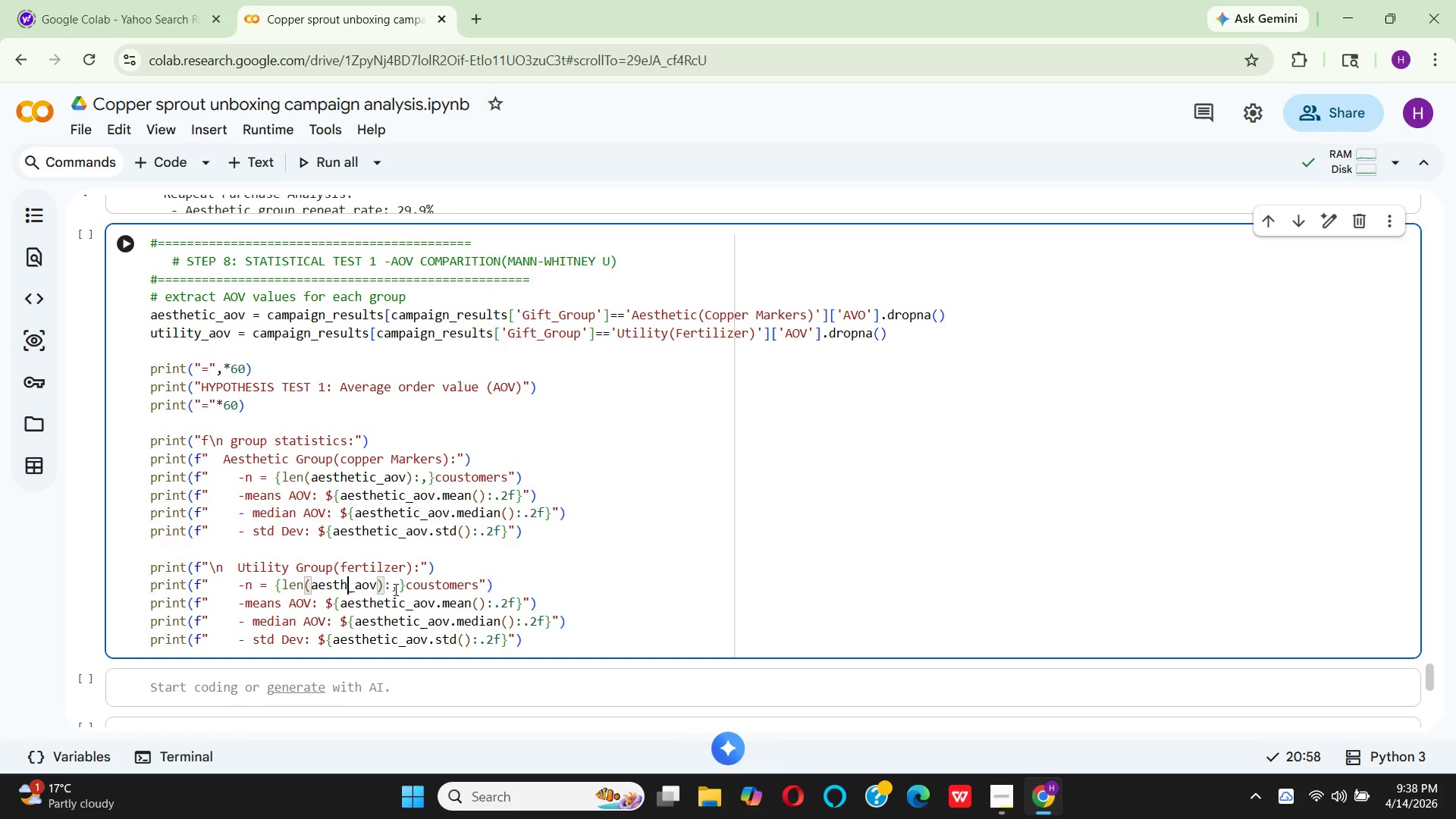 
key(Backspace)
 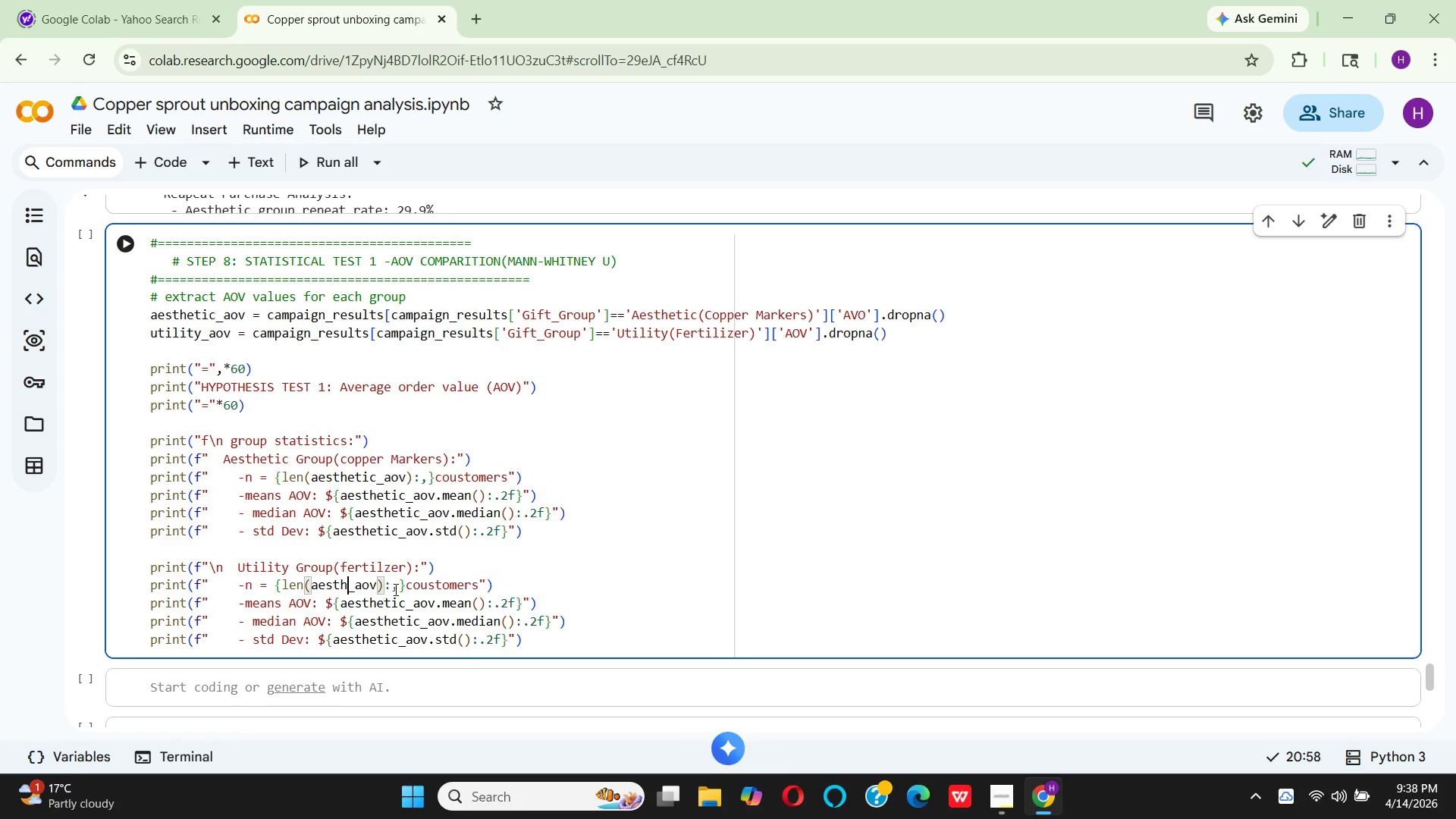 
key(Backspace)
 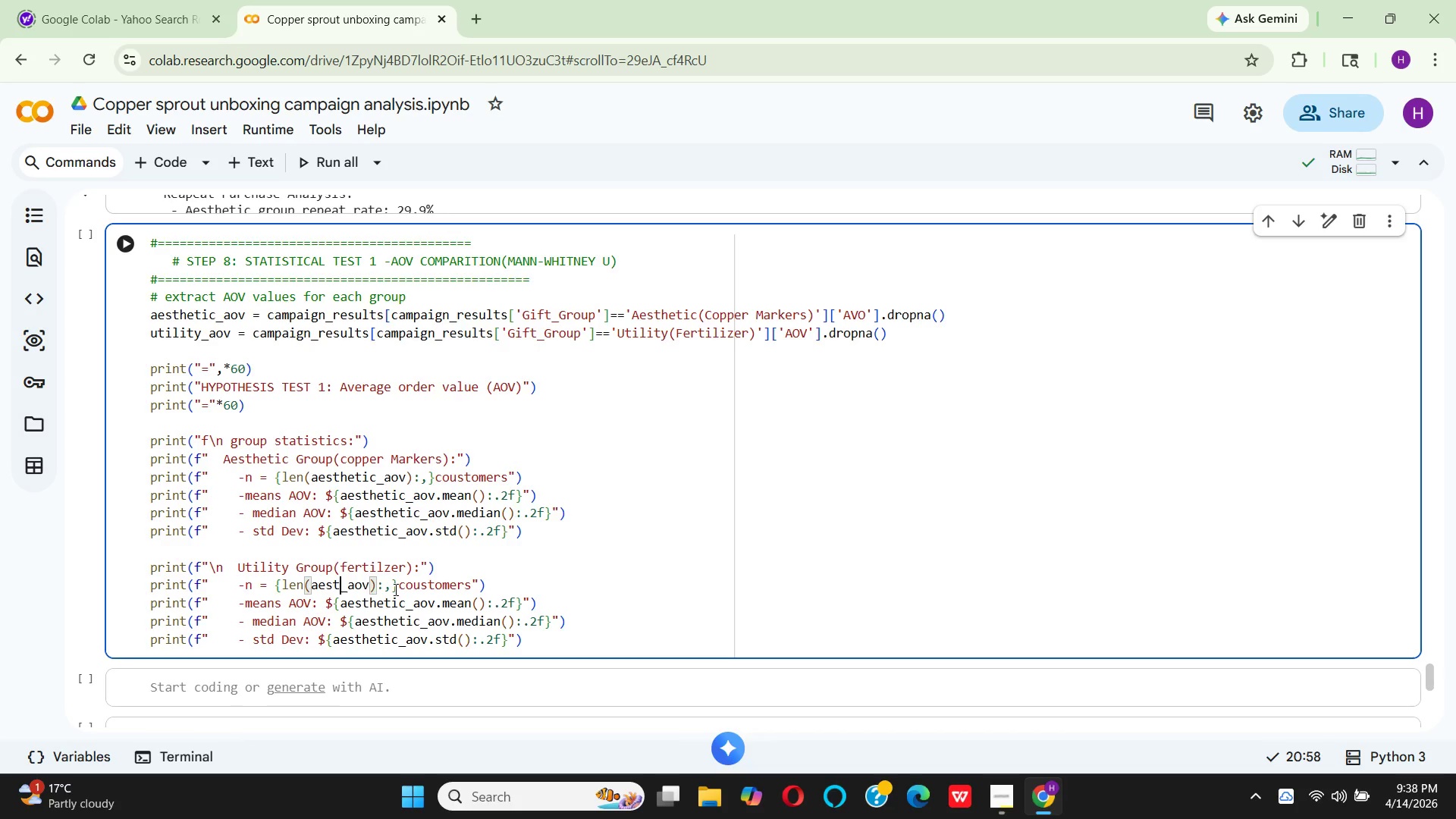 
key(Backspace)
 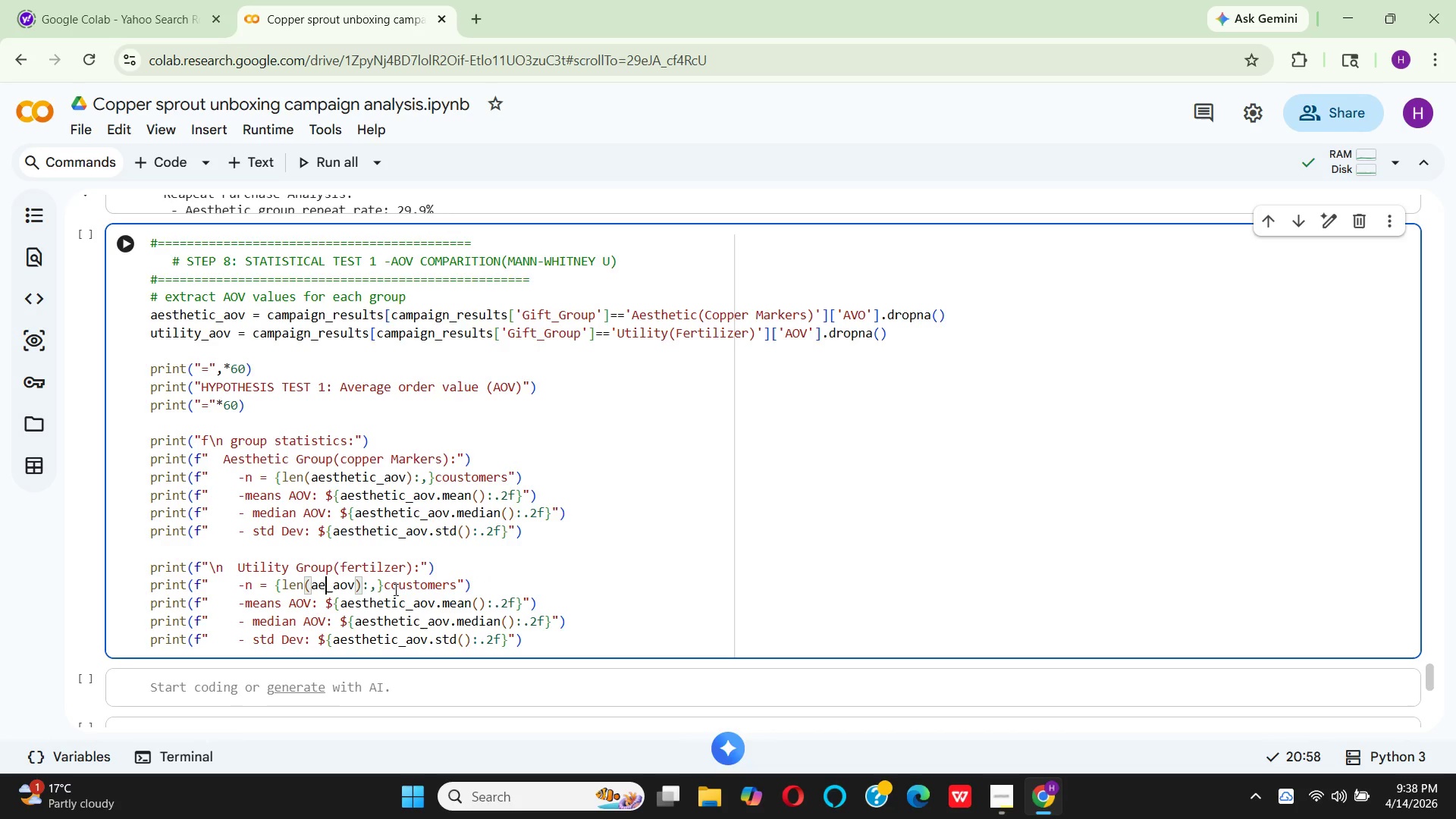 
key(Backspace)
 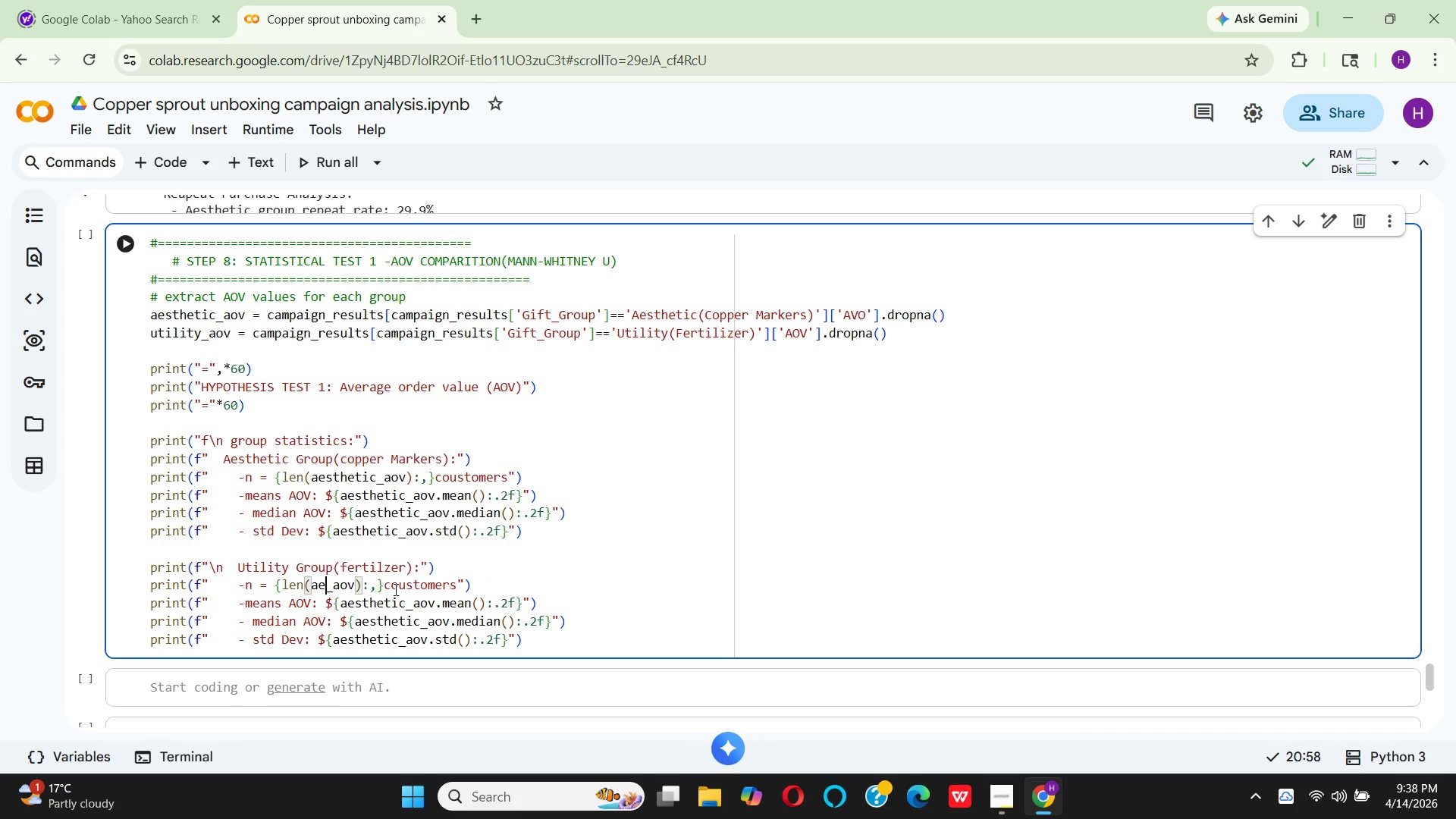 
key(Backspace)
 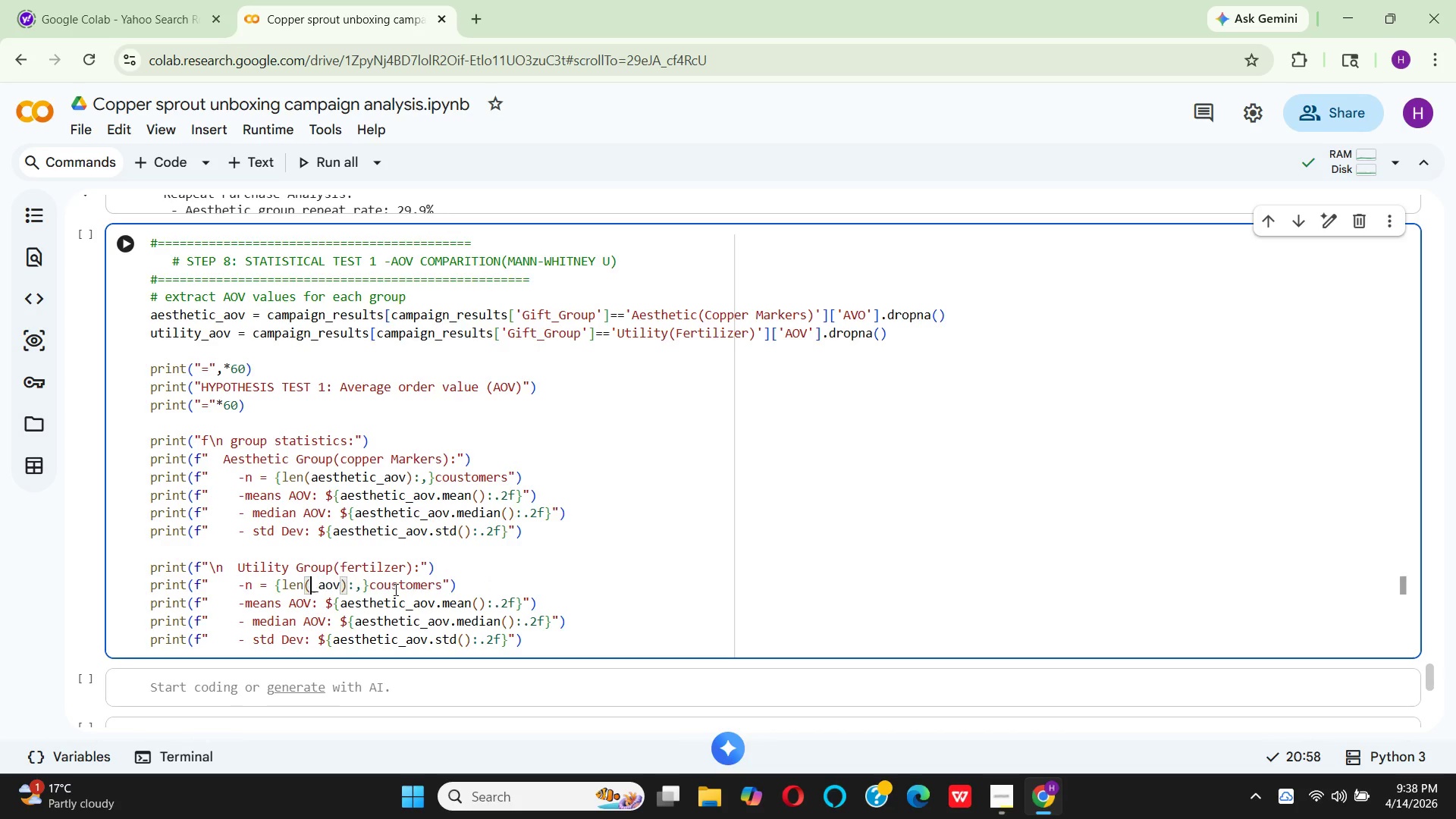 
key(Backspace)
 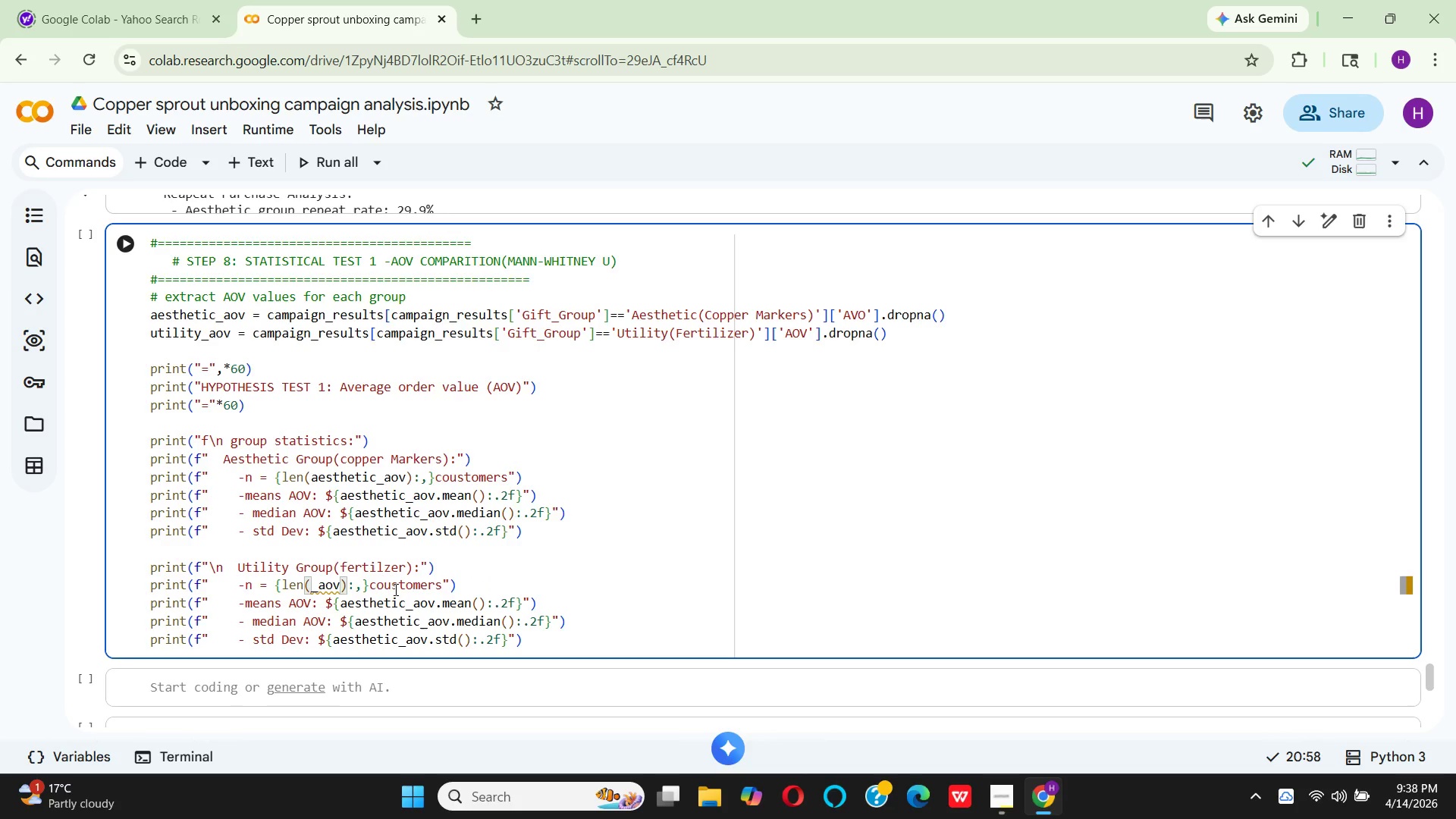 
key(U)
 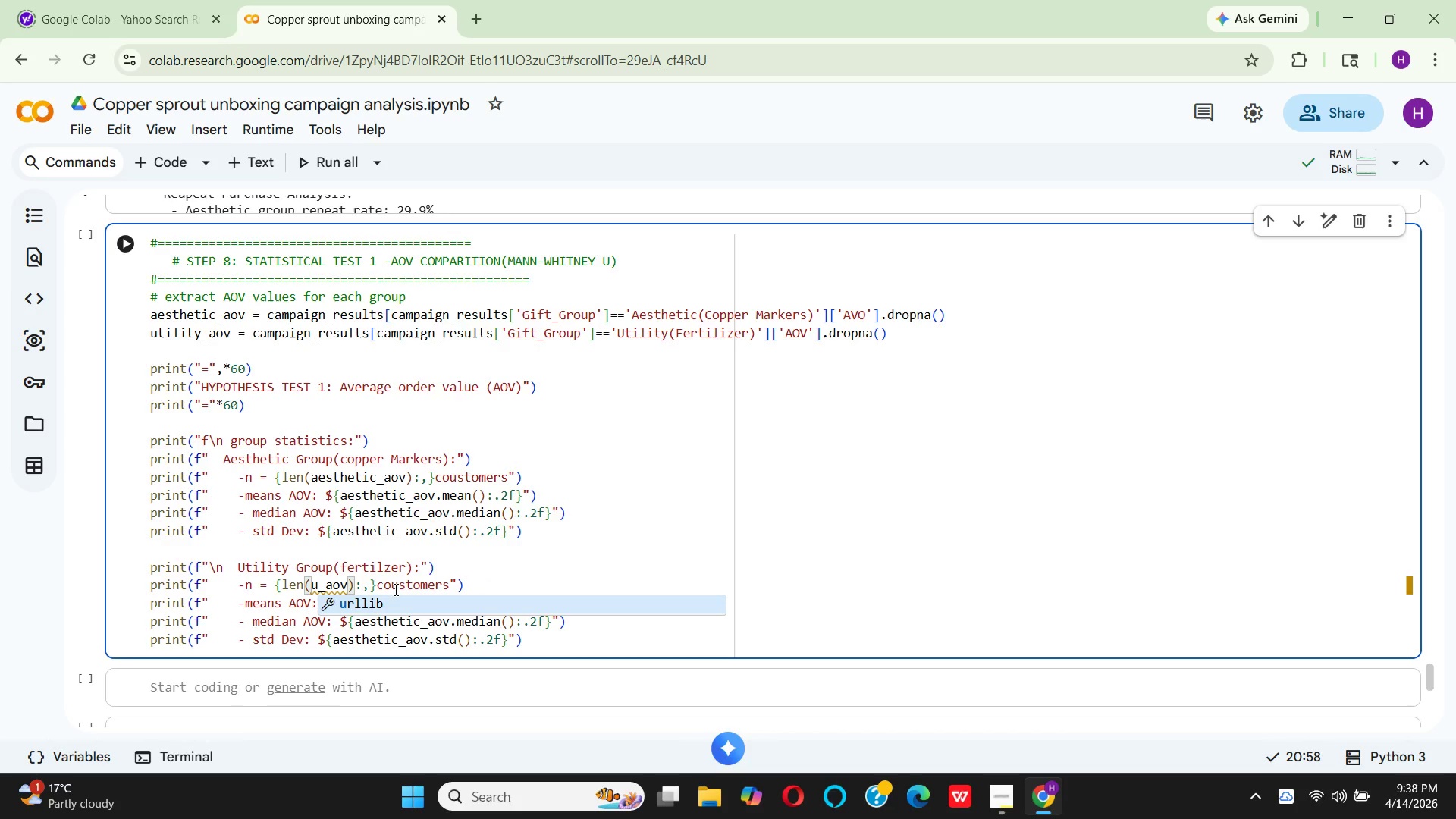 
type(tu)
key(Backspace)
 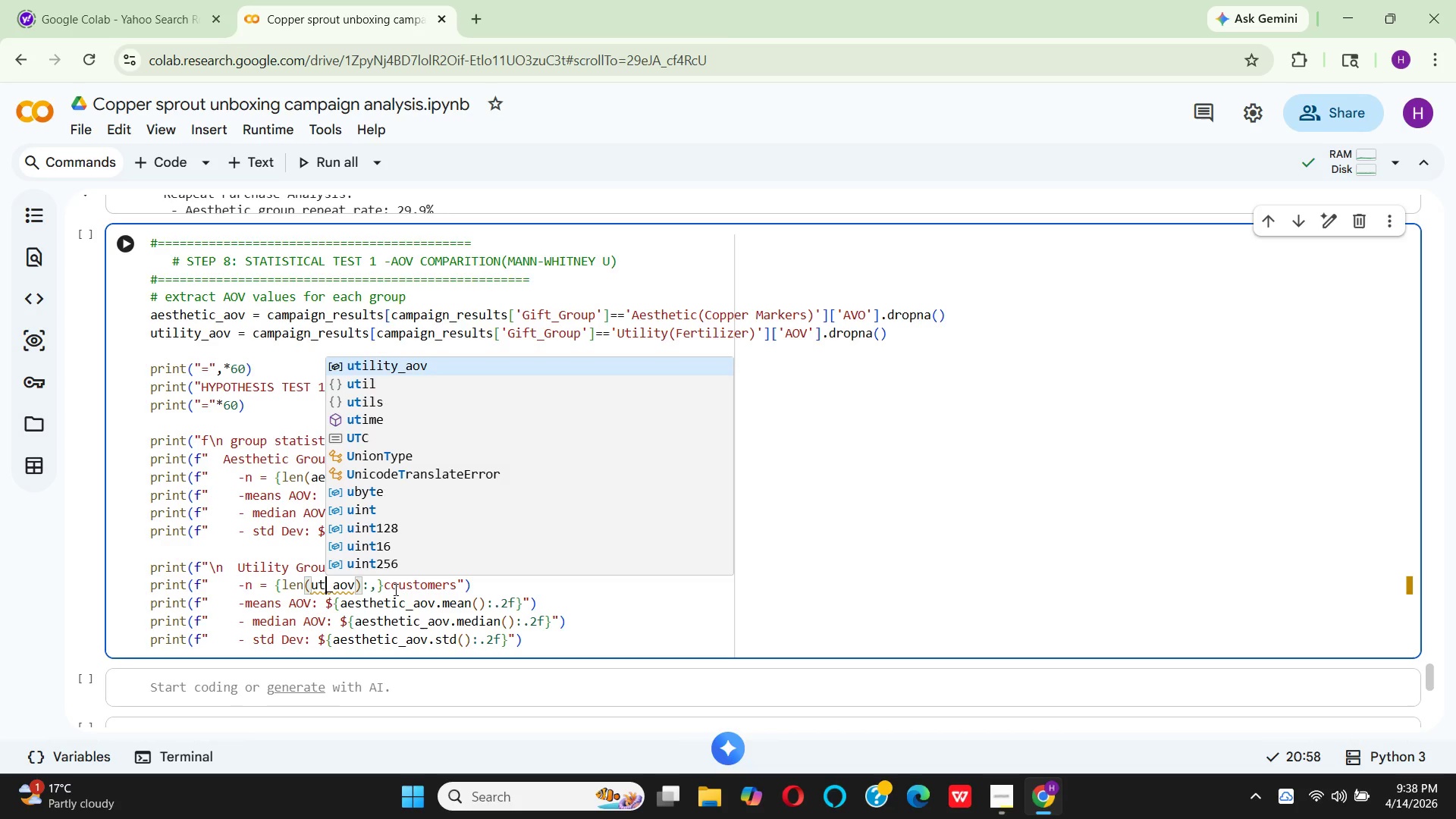 
wait(6.67)
 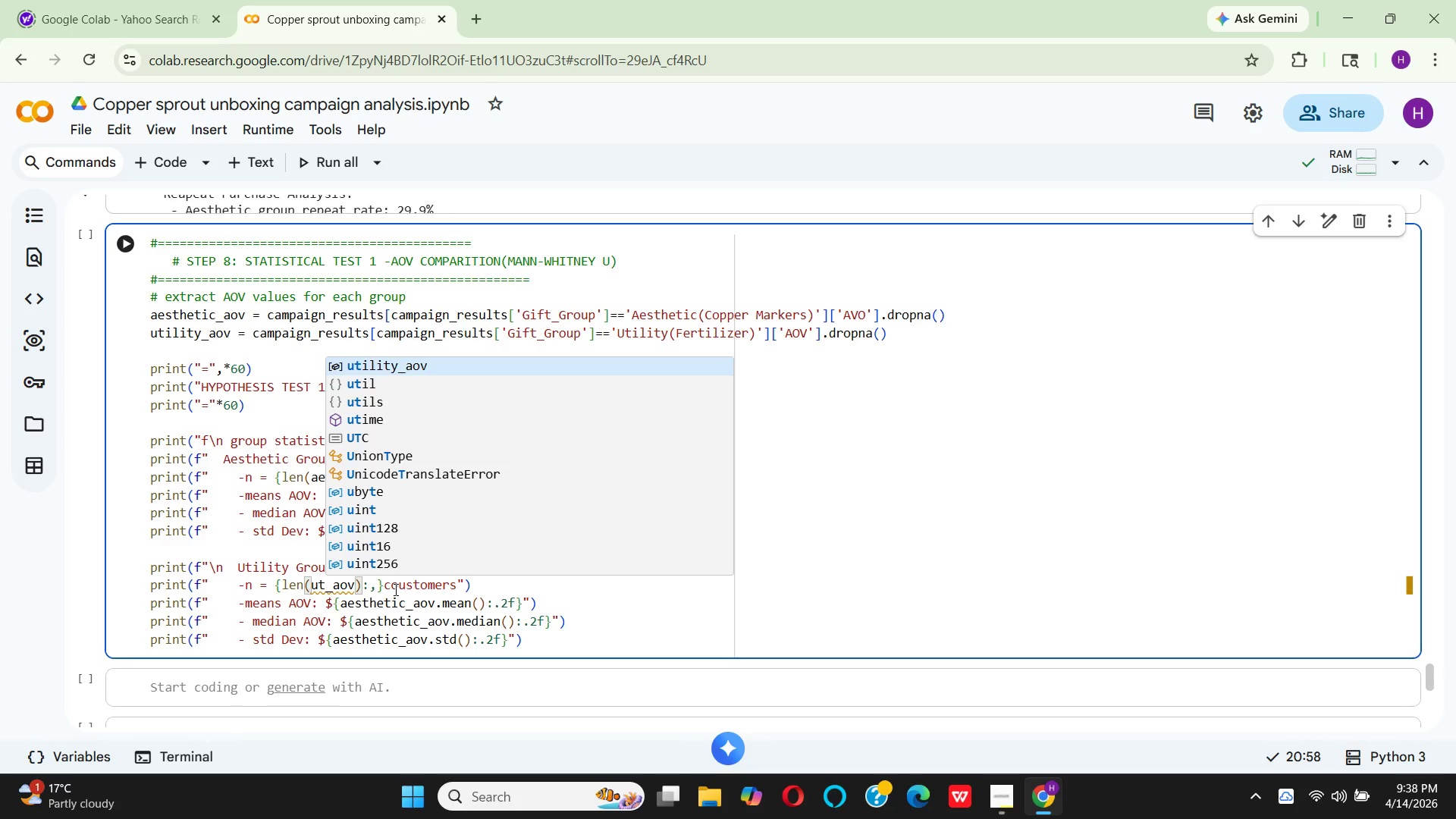 
key(Enter)
 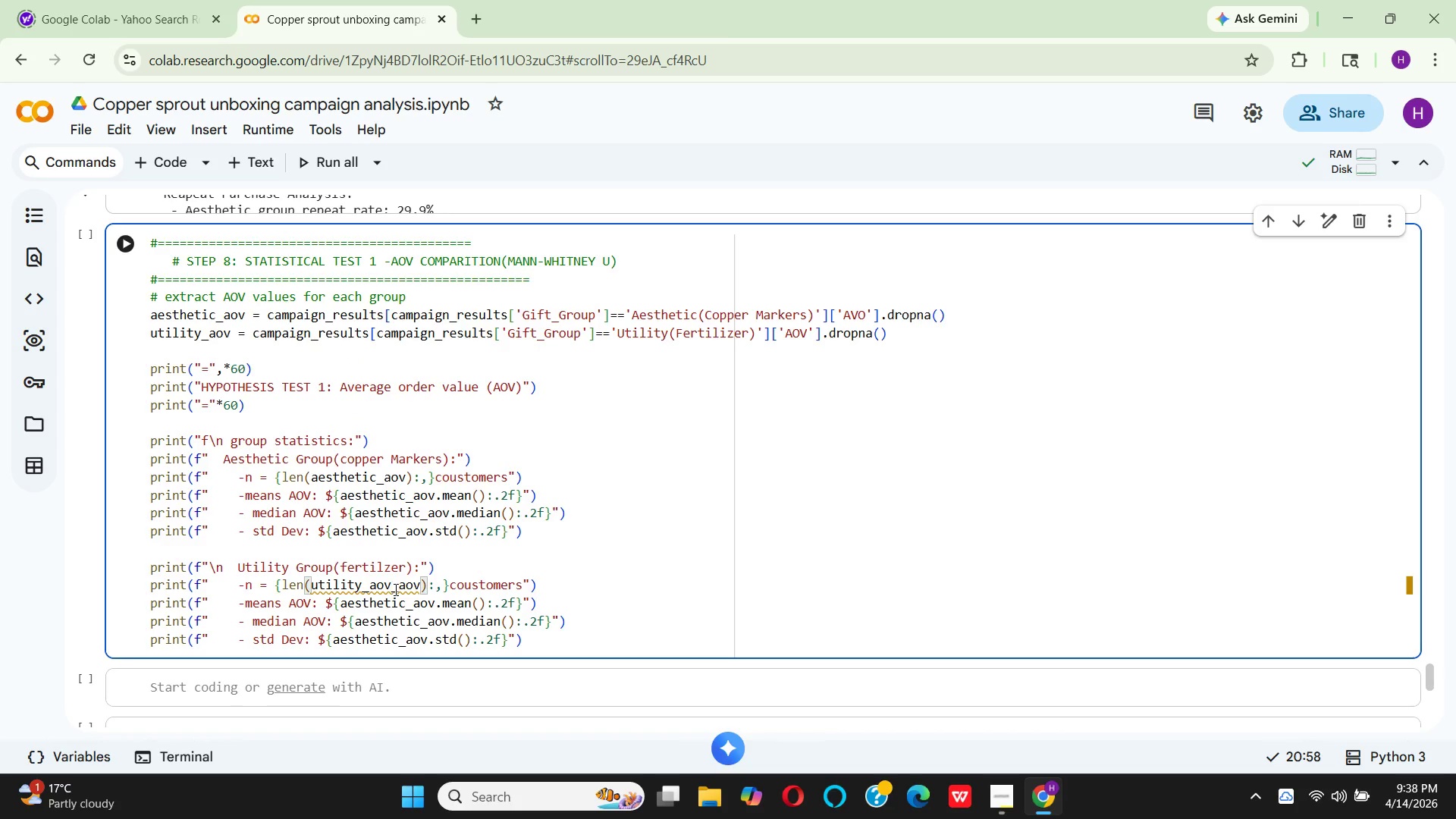 
key(ArrowRight)
 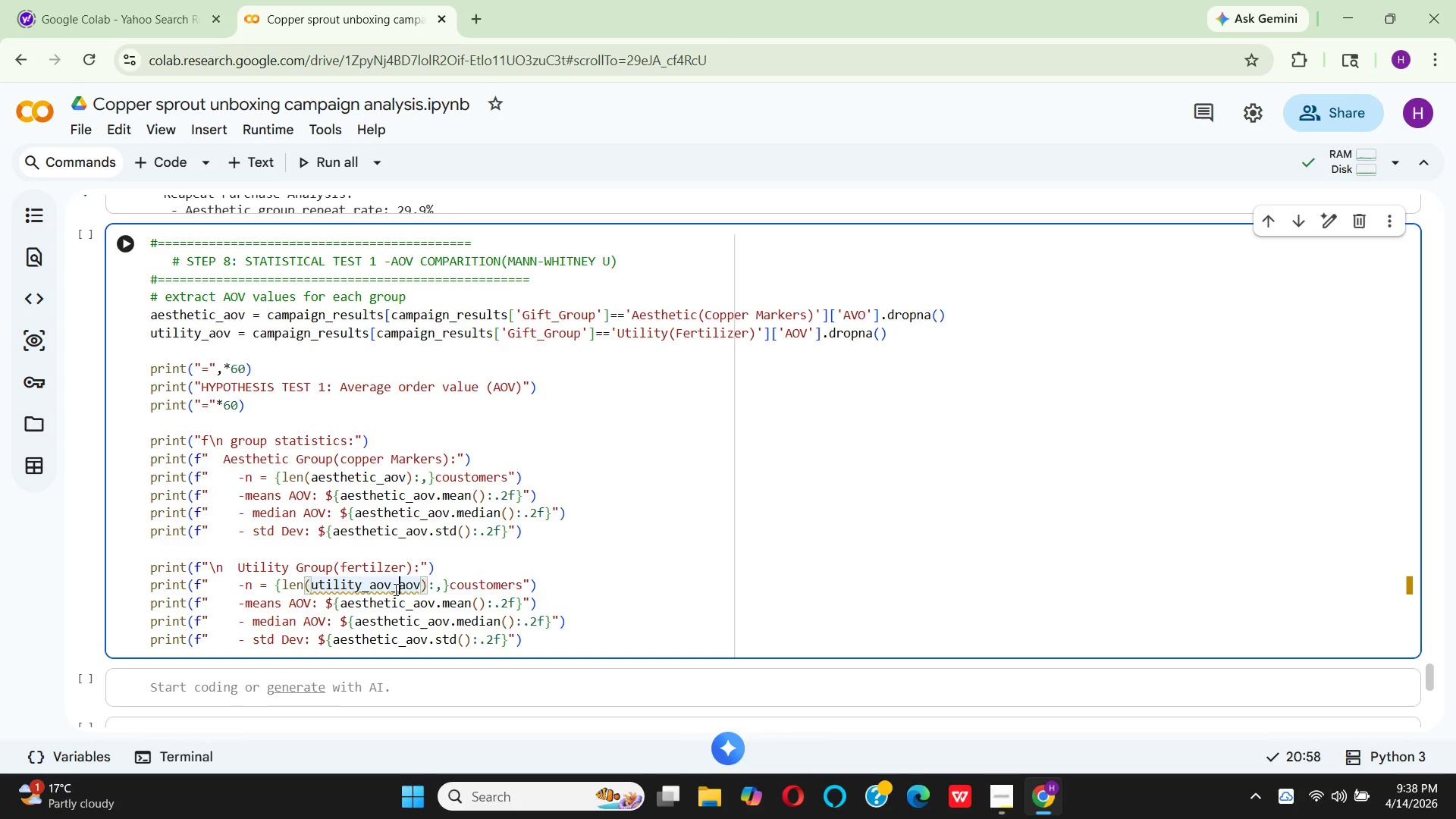 
key(ArrowRight)
 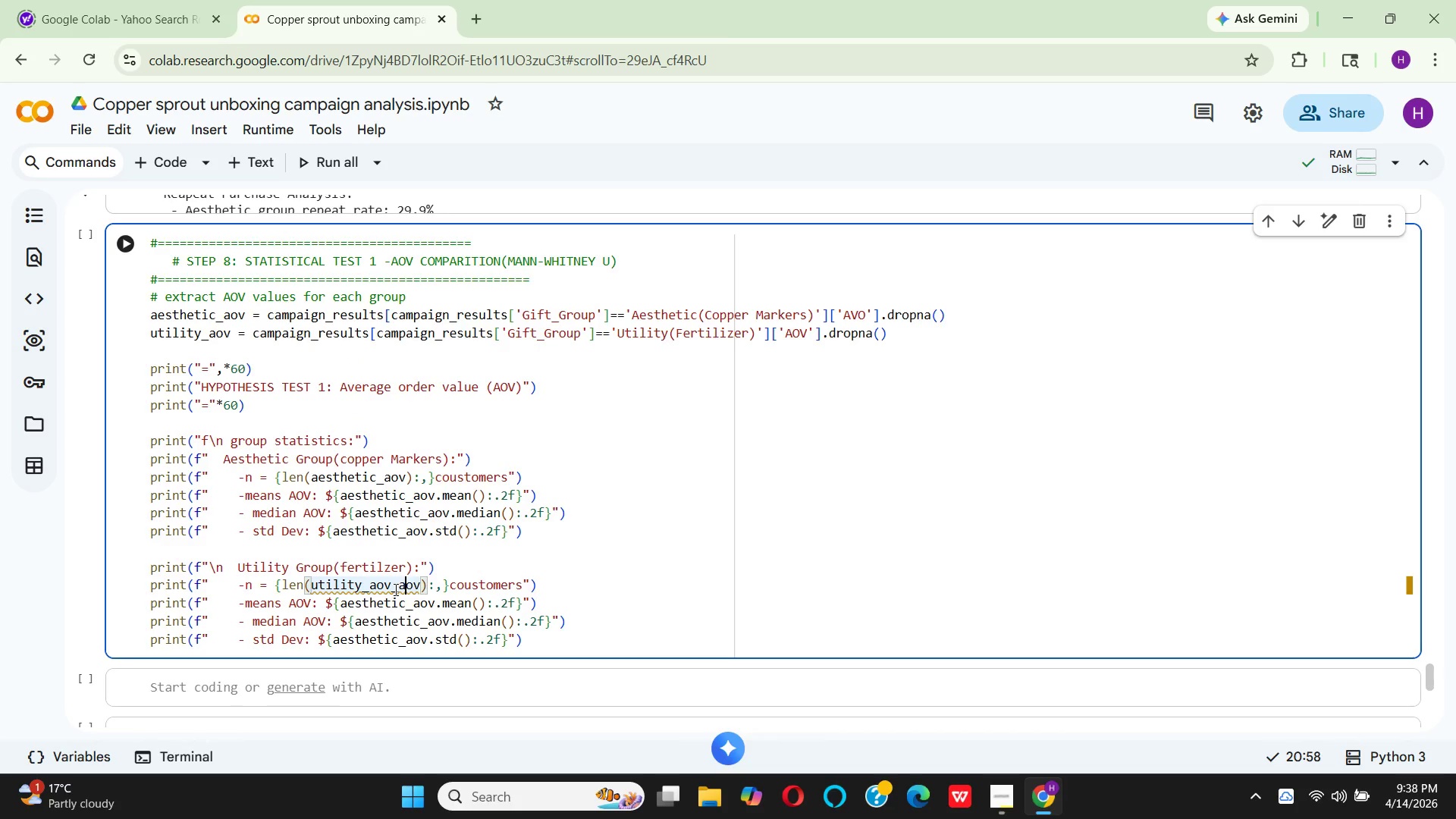 
key(ArrowRight)
 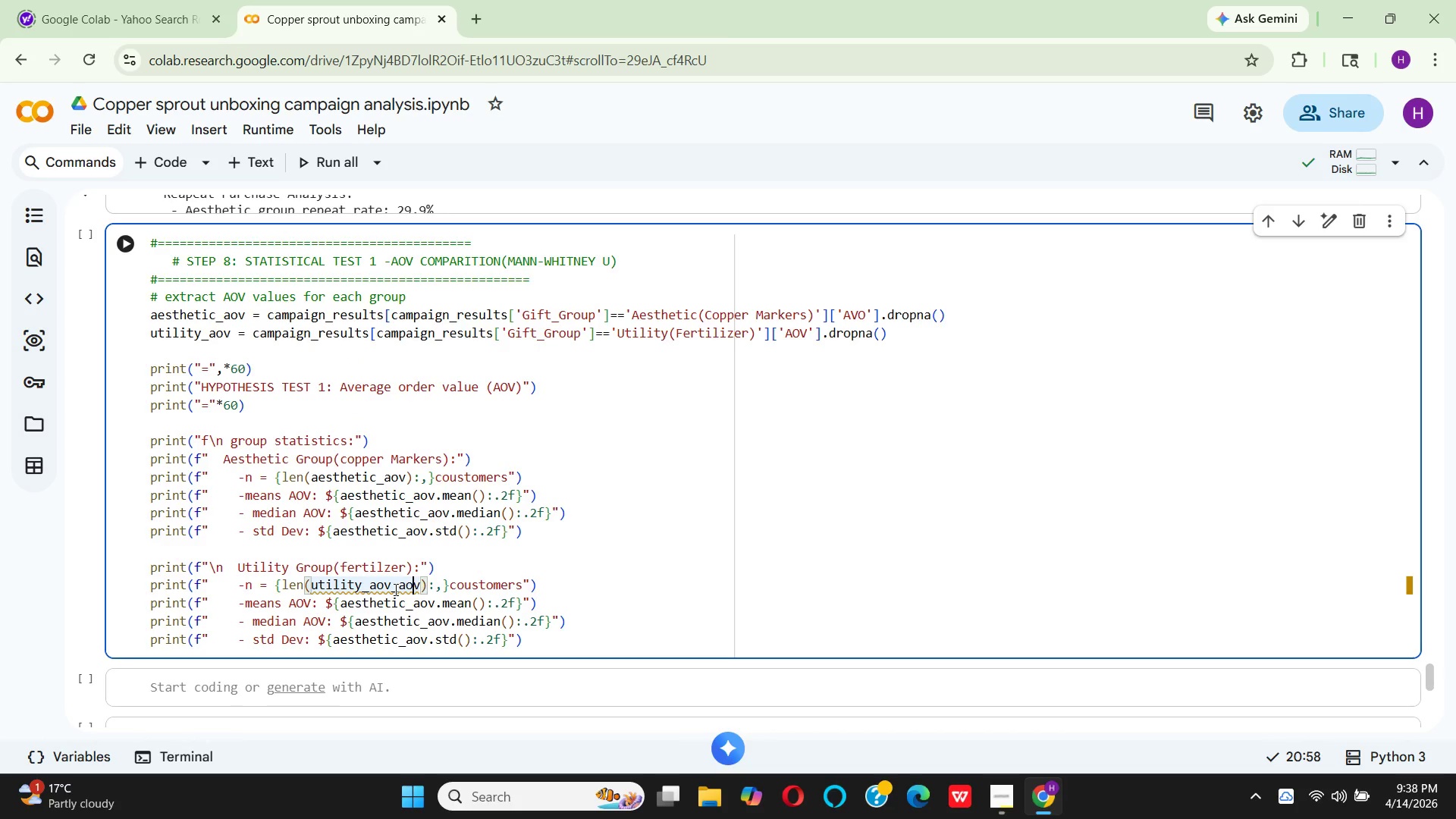 
key(ArrowRight)
 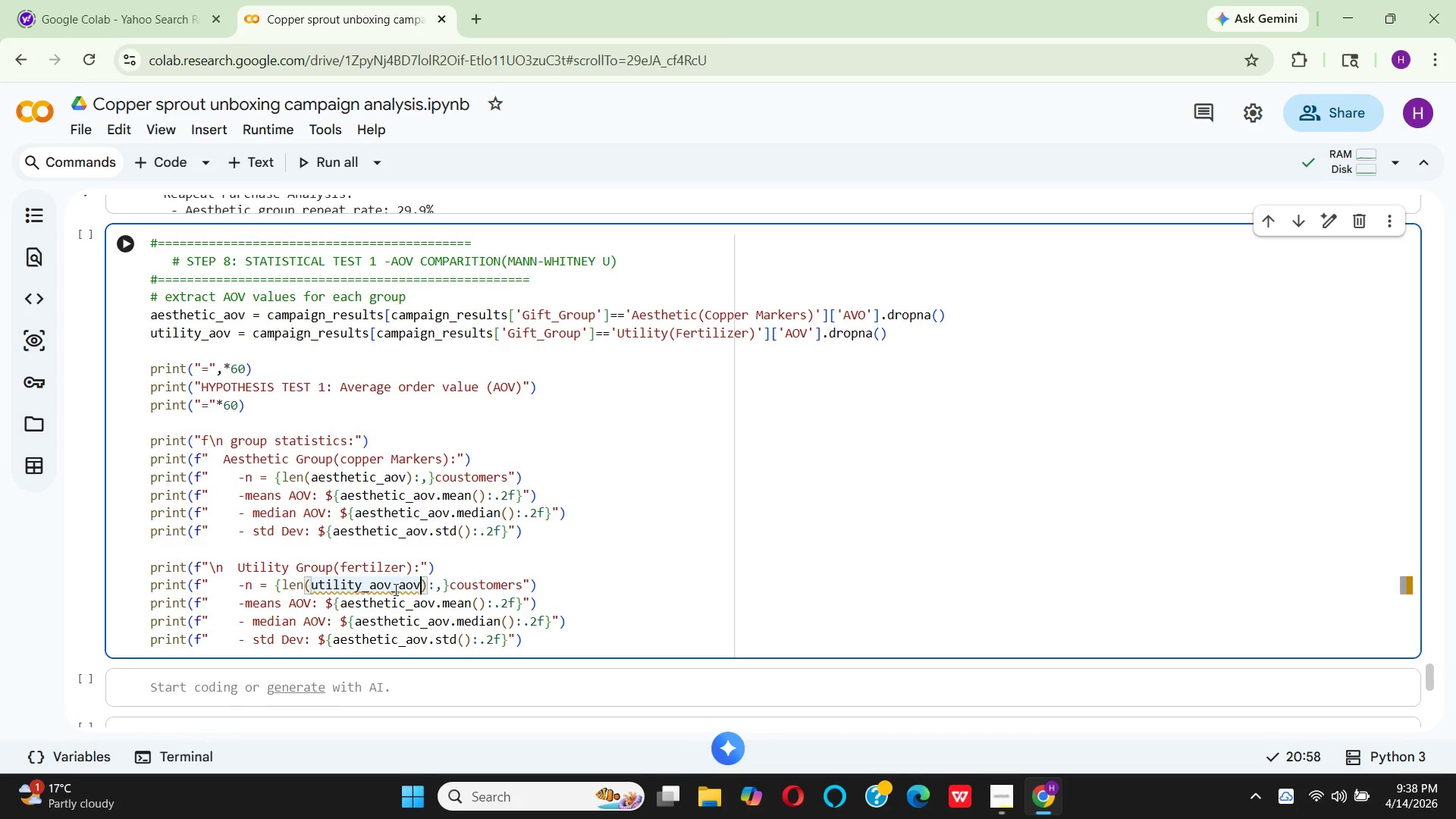 
key(Backspace)
 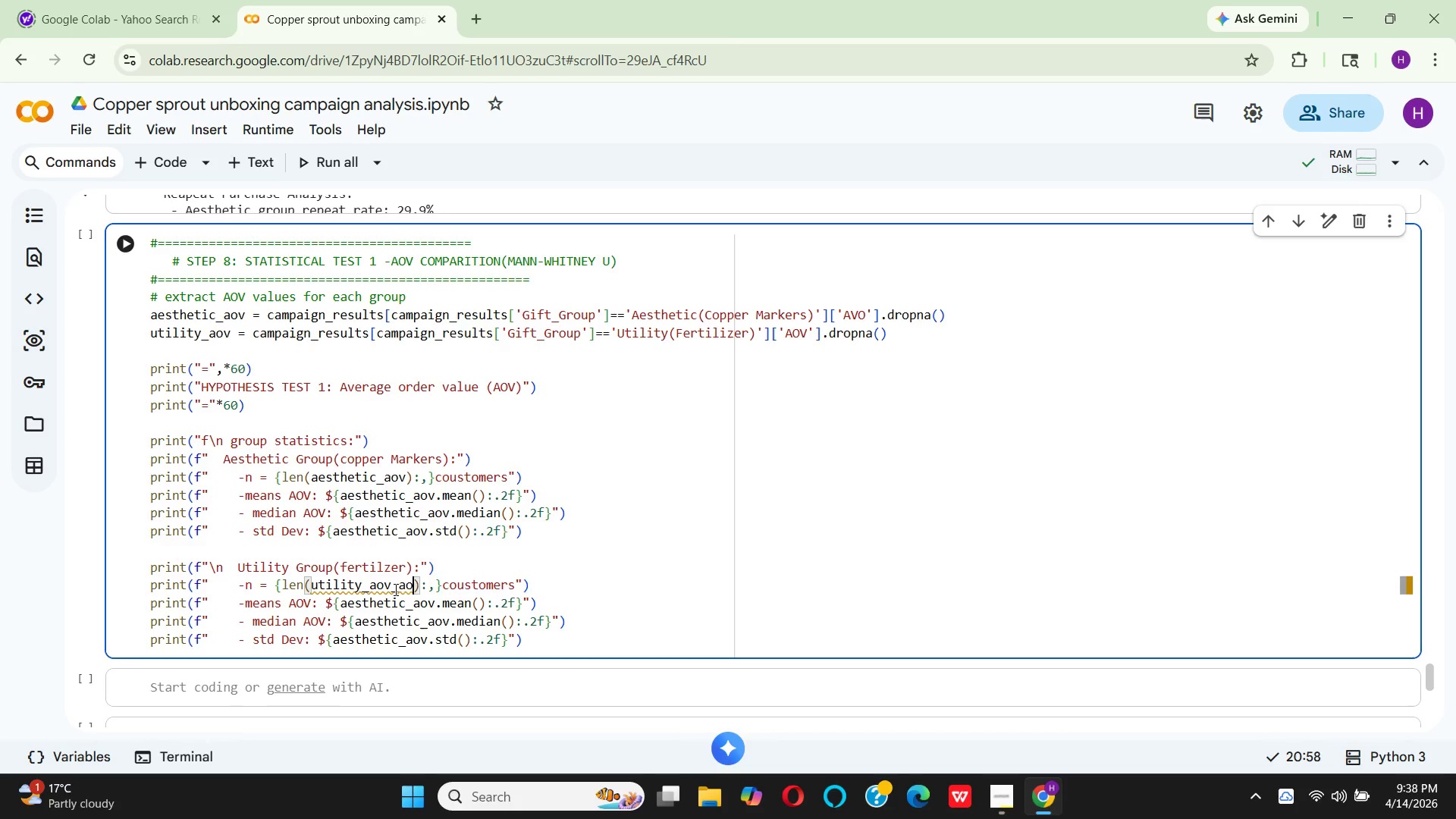 
key(Backspace)
 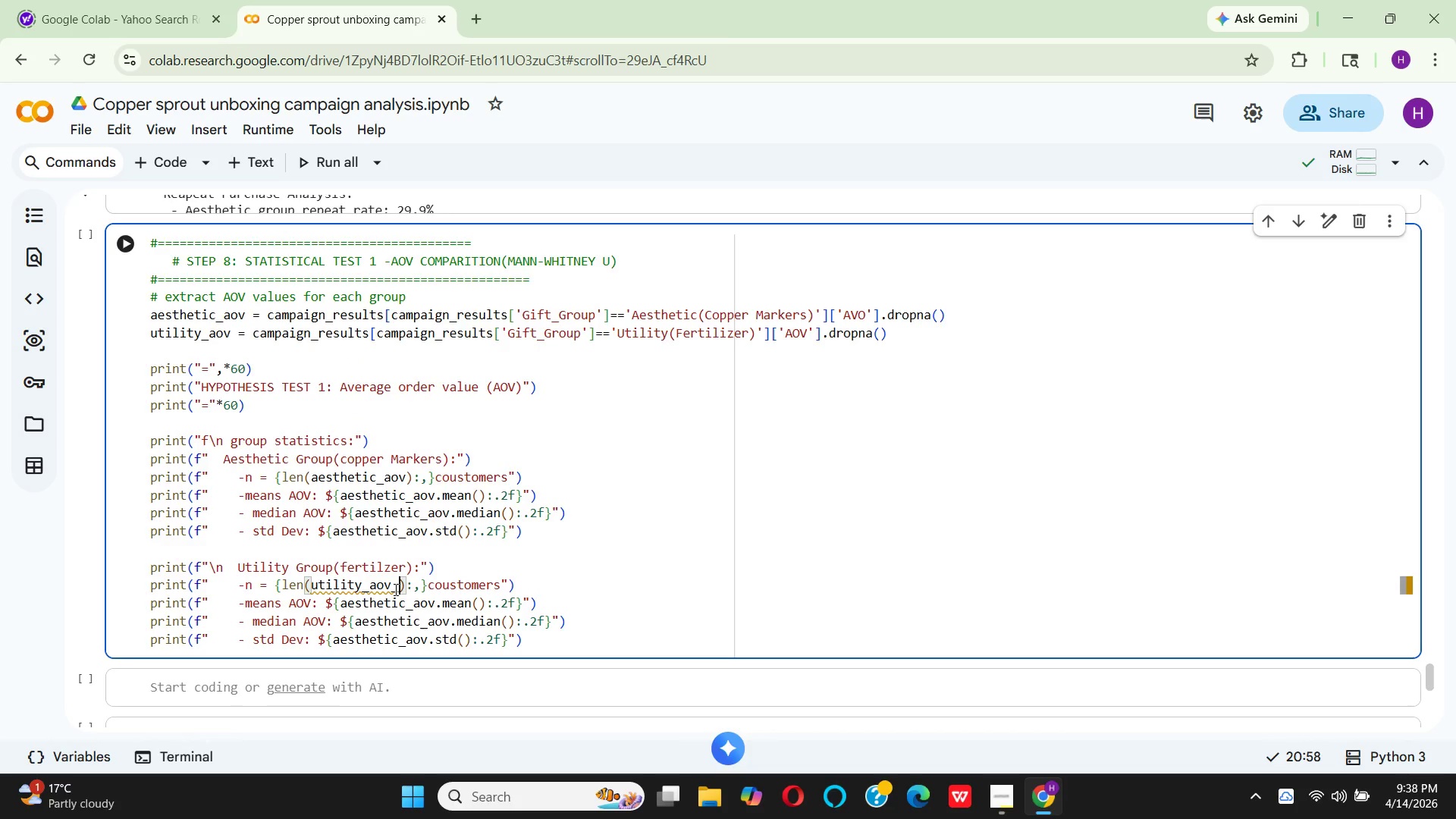 
key(Backspace)
 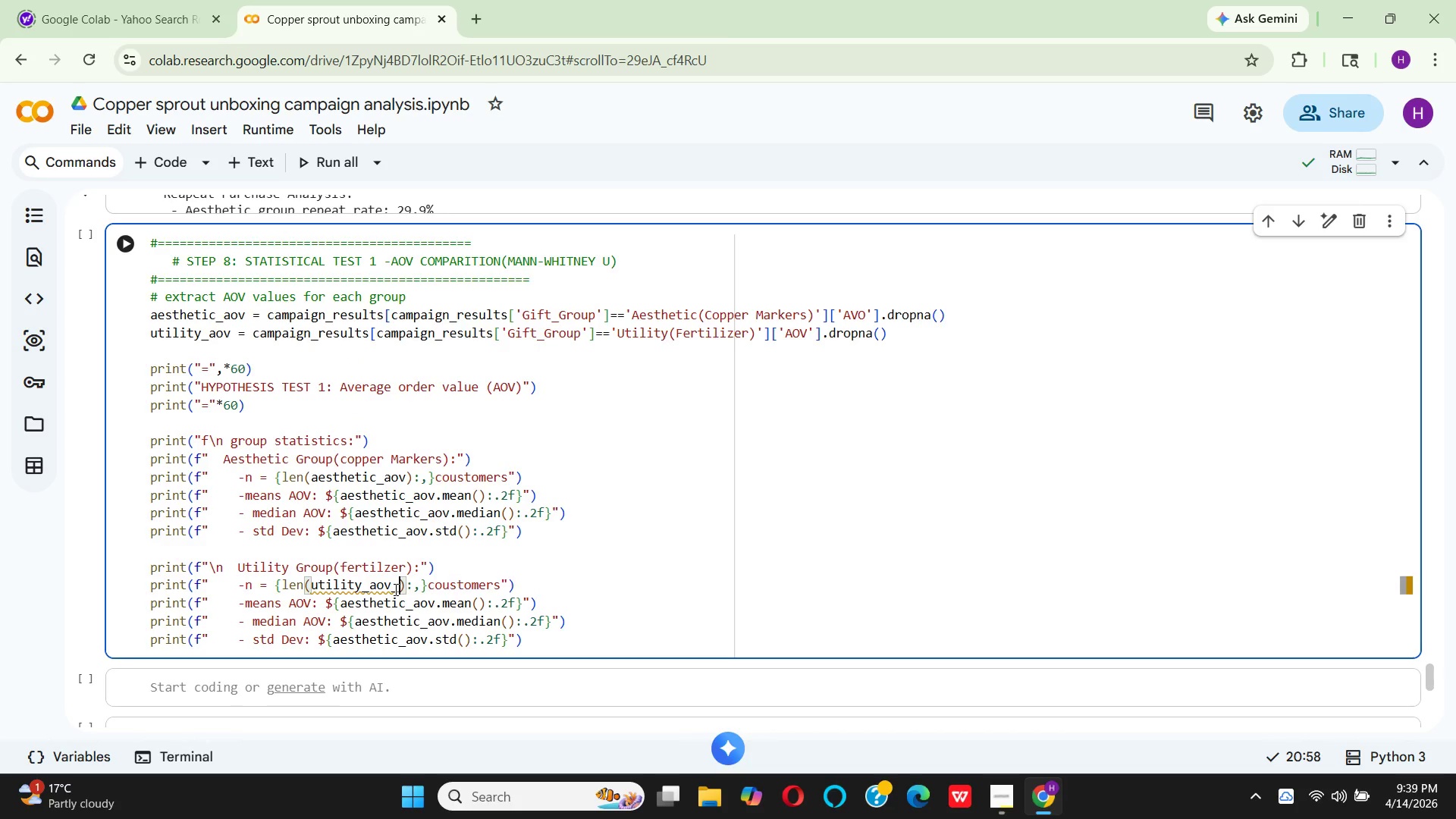 
key(Backspace)
 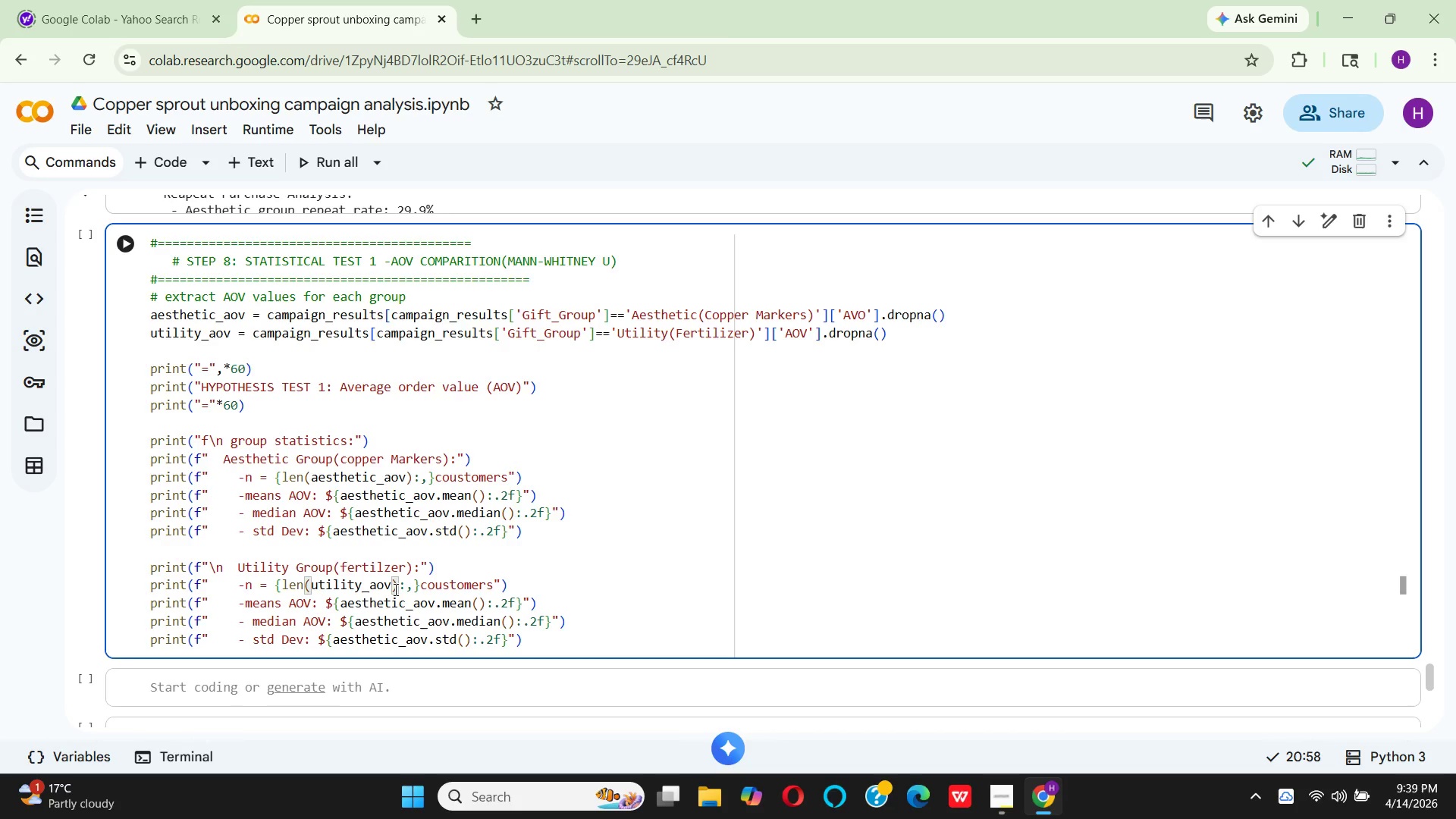 
wait(10.56)
 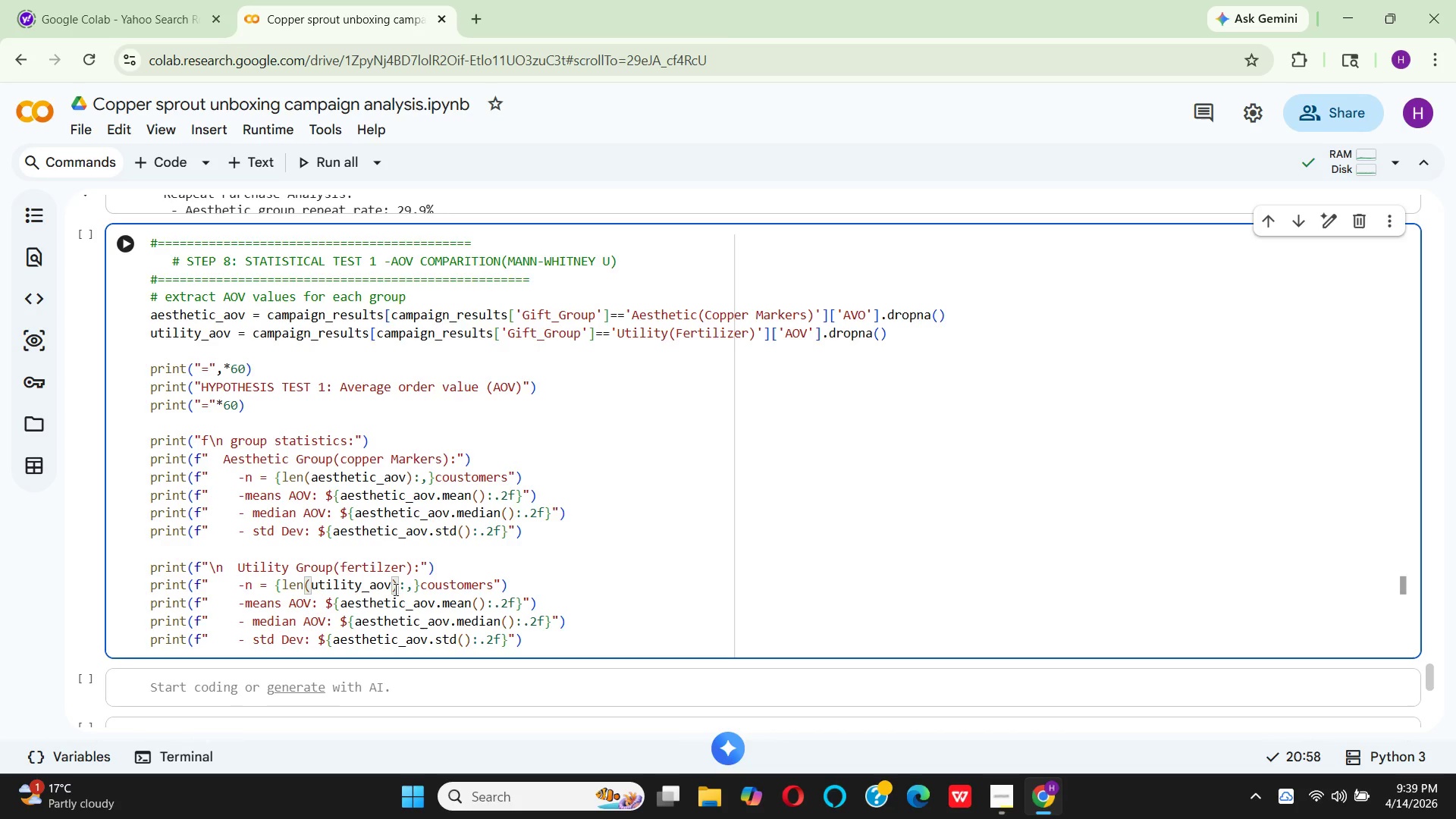 
left_click_drag(start_coordinate=[403, 477], to_coordinate=[374, 472])
 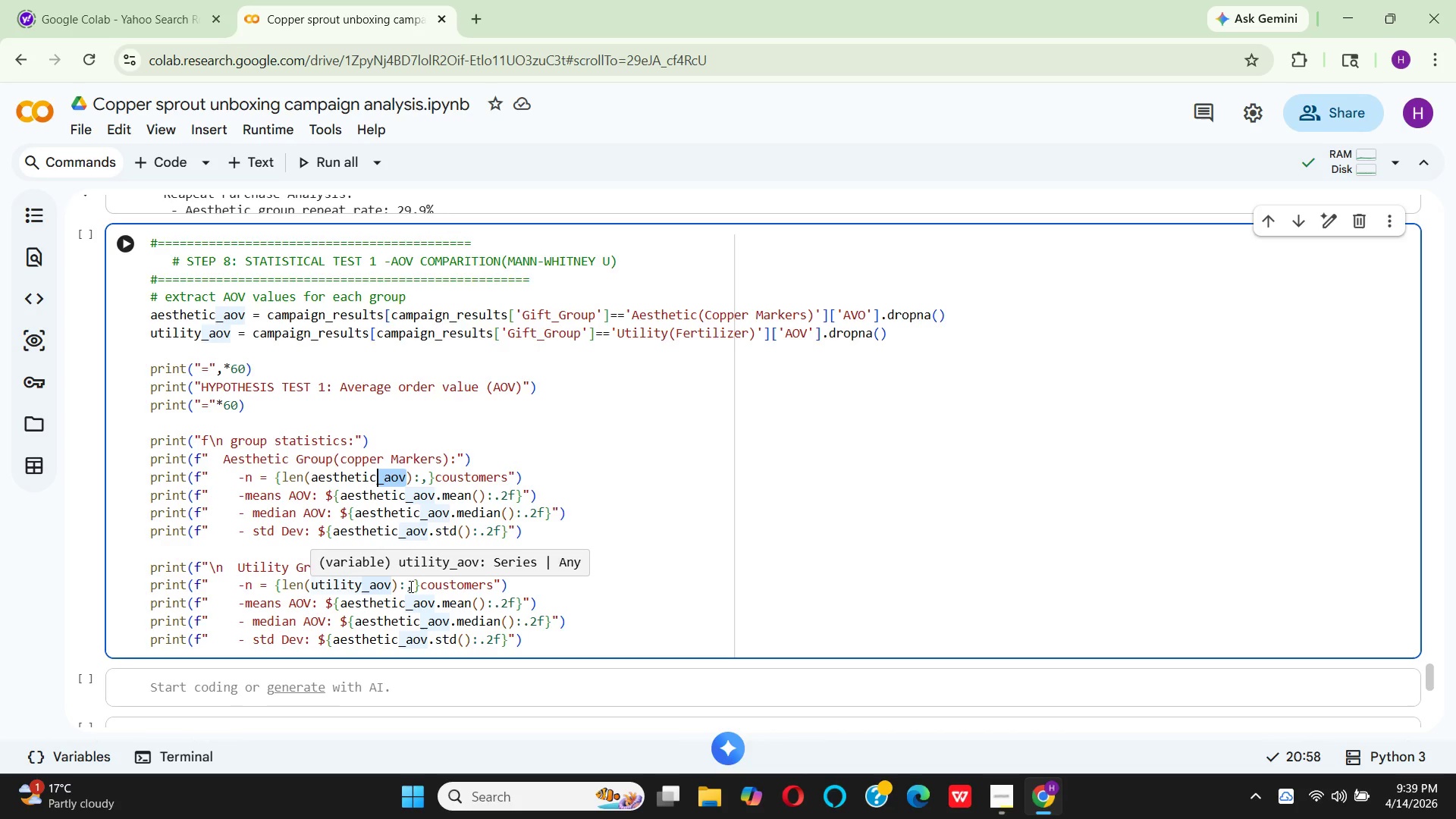 
scroll: coordinate [463, 582], scroll_direction: down, amount: 1.0
 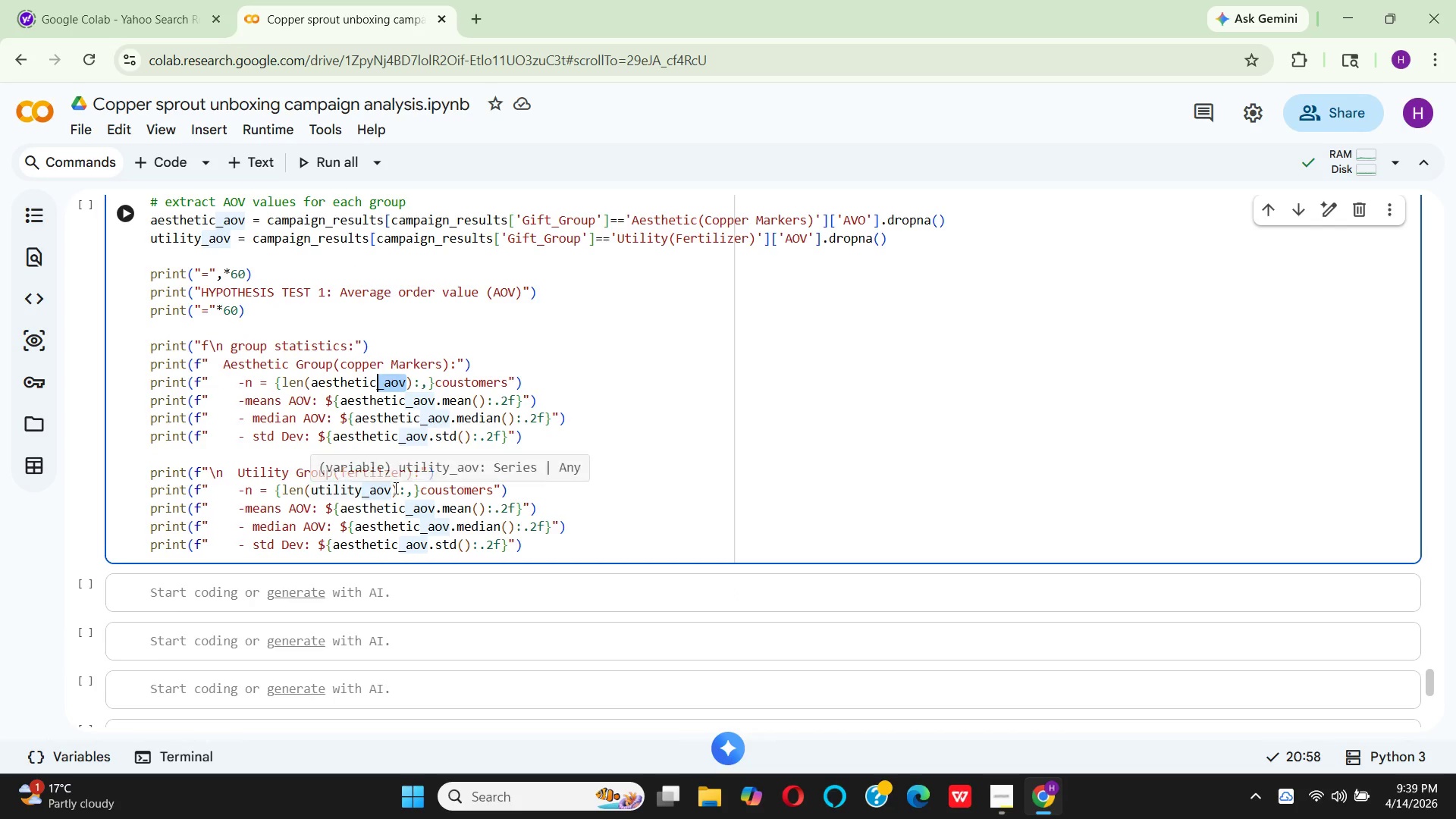 
left_click_drag(start_coordinate=[391, 494], to_coordinate=[309, 491])
 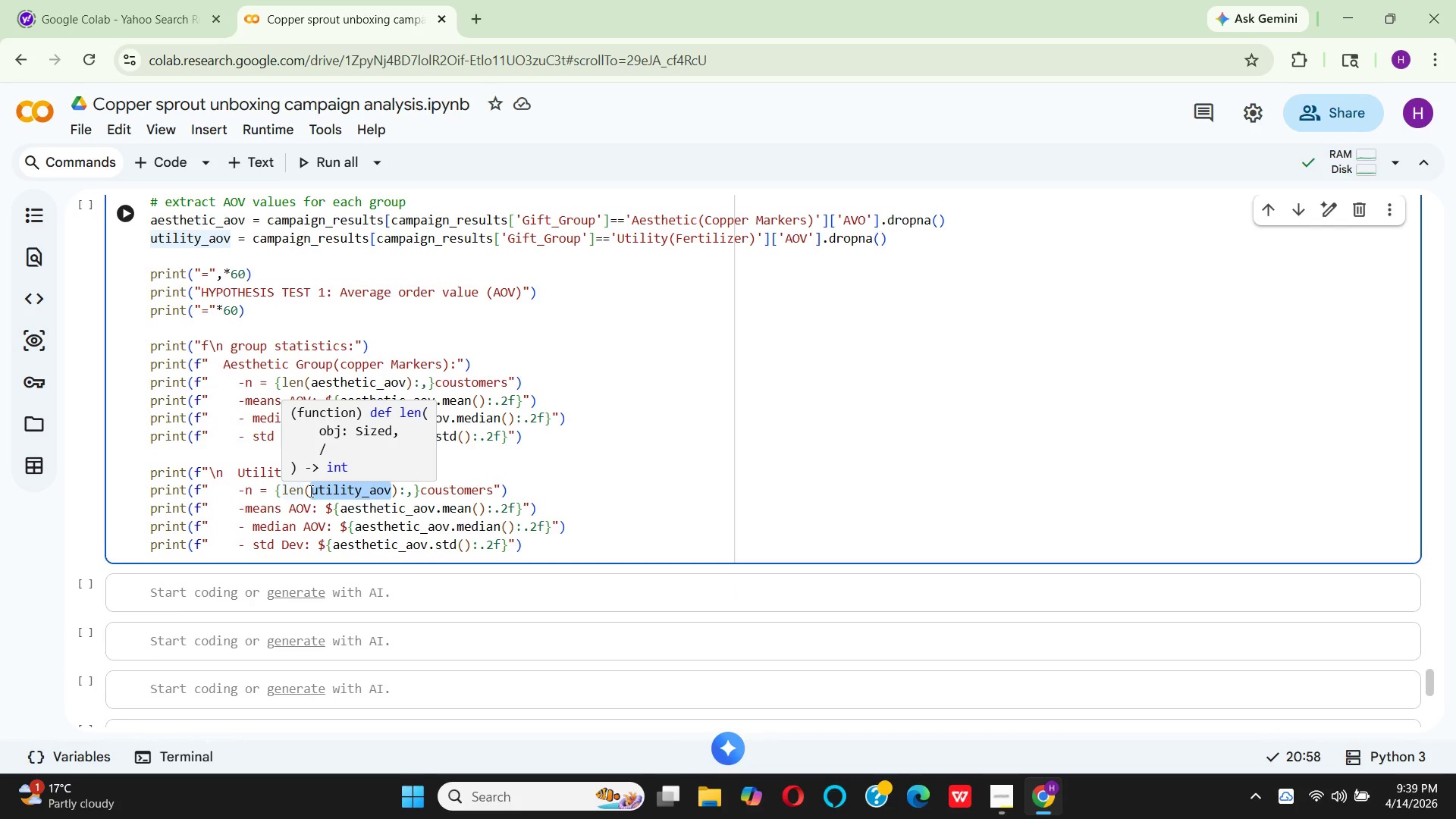 
key(Control+C)
 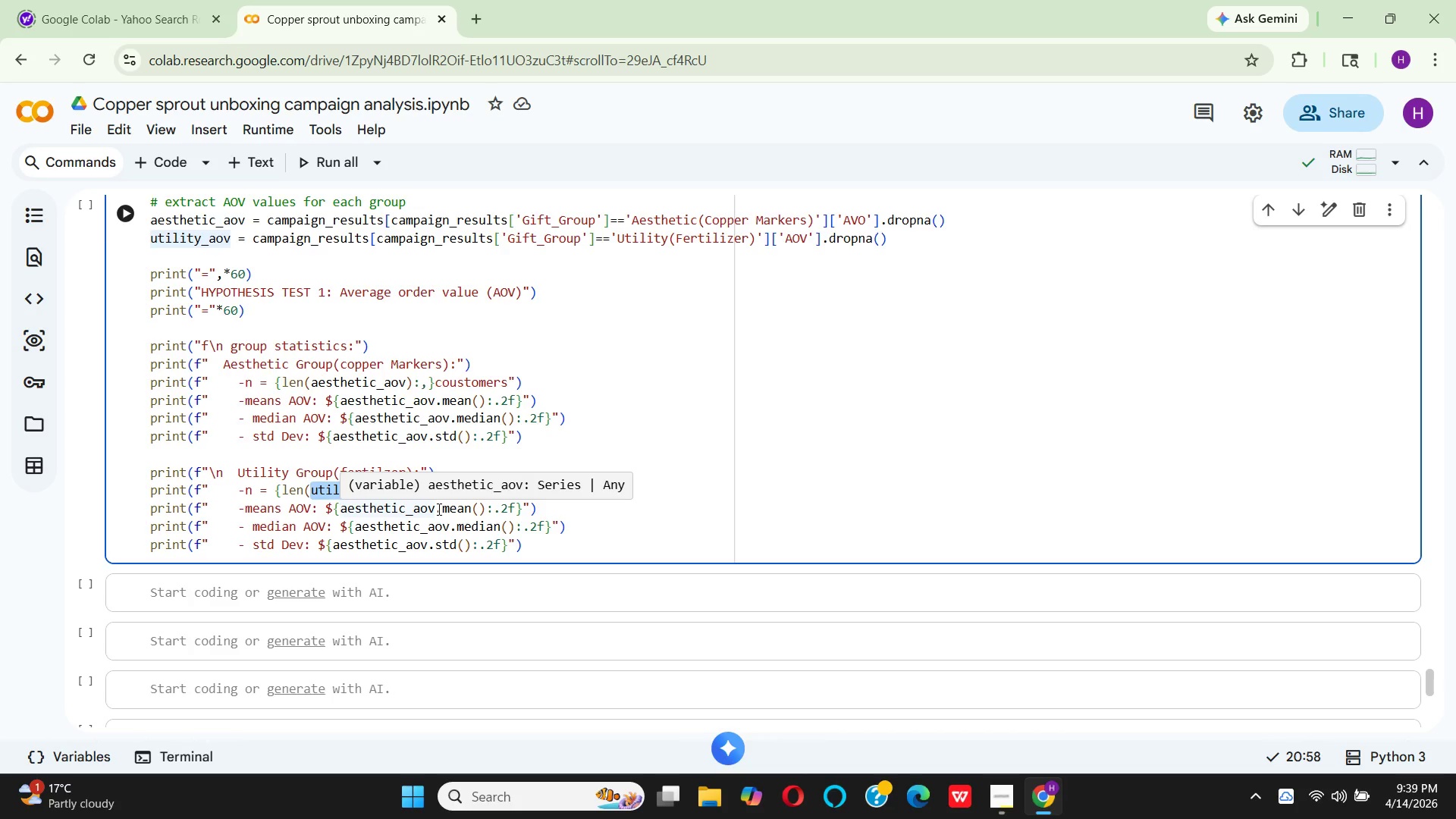 
wait(5.06)
 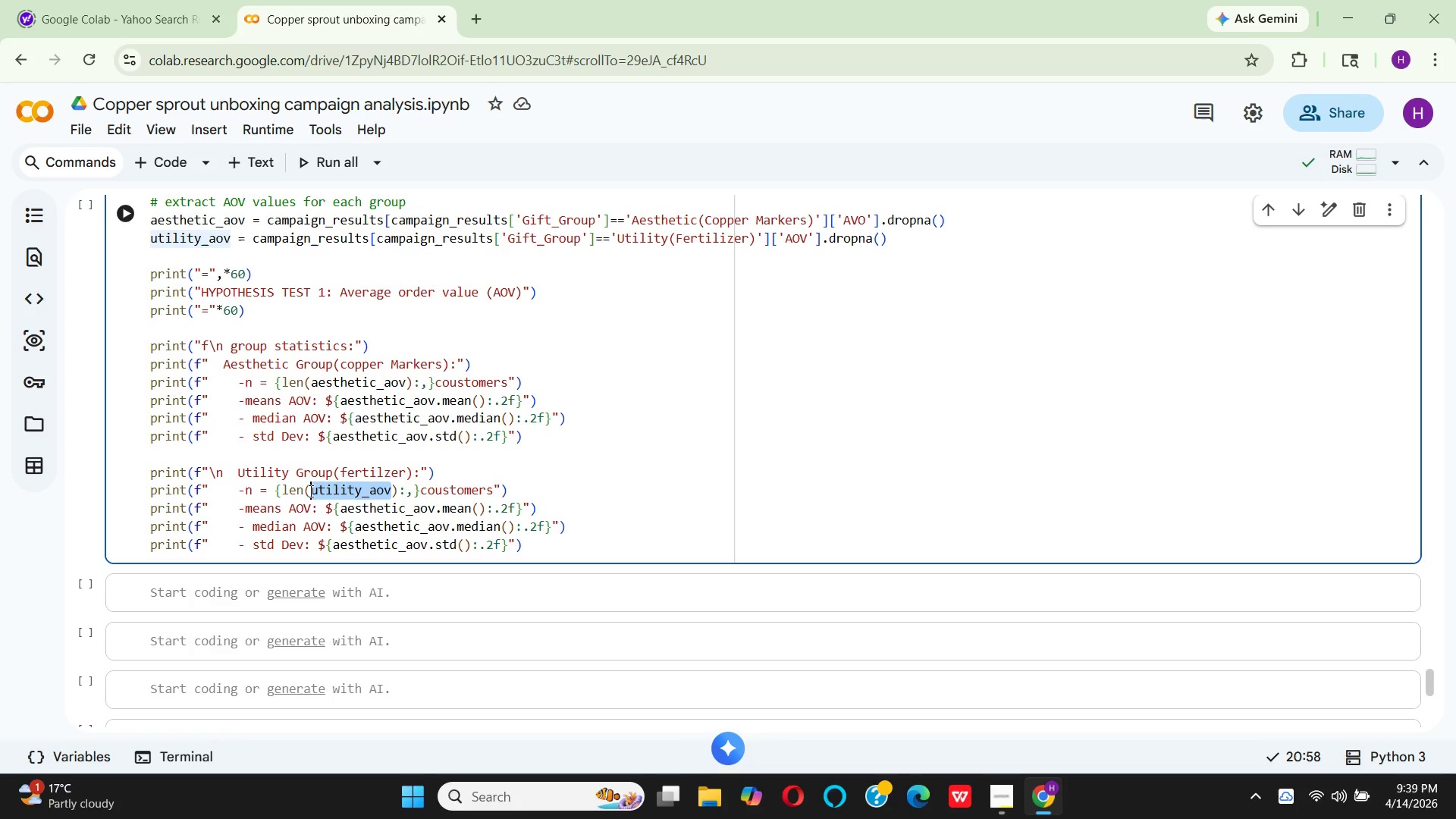 
left_click([438, 509])
 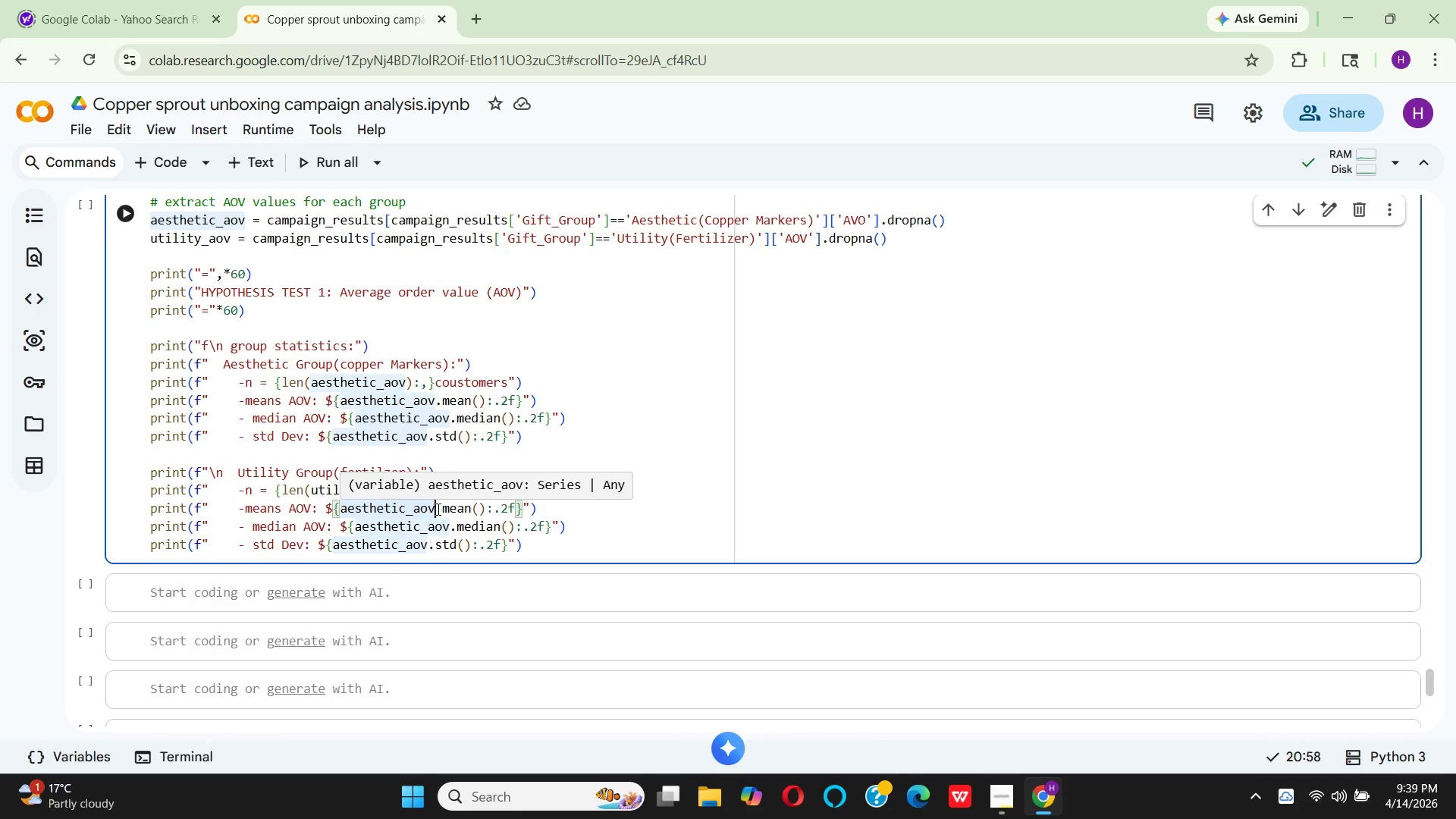 
wait(5.55)
 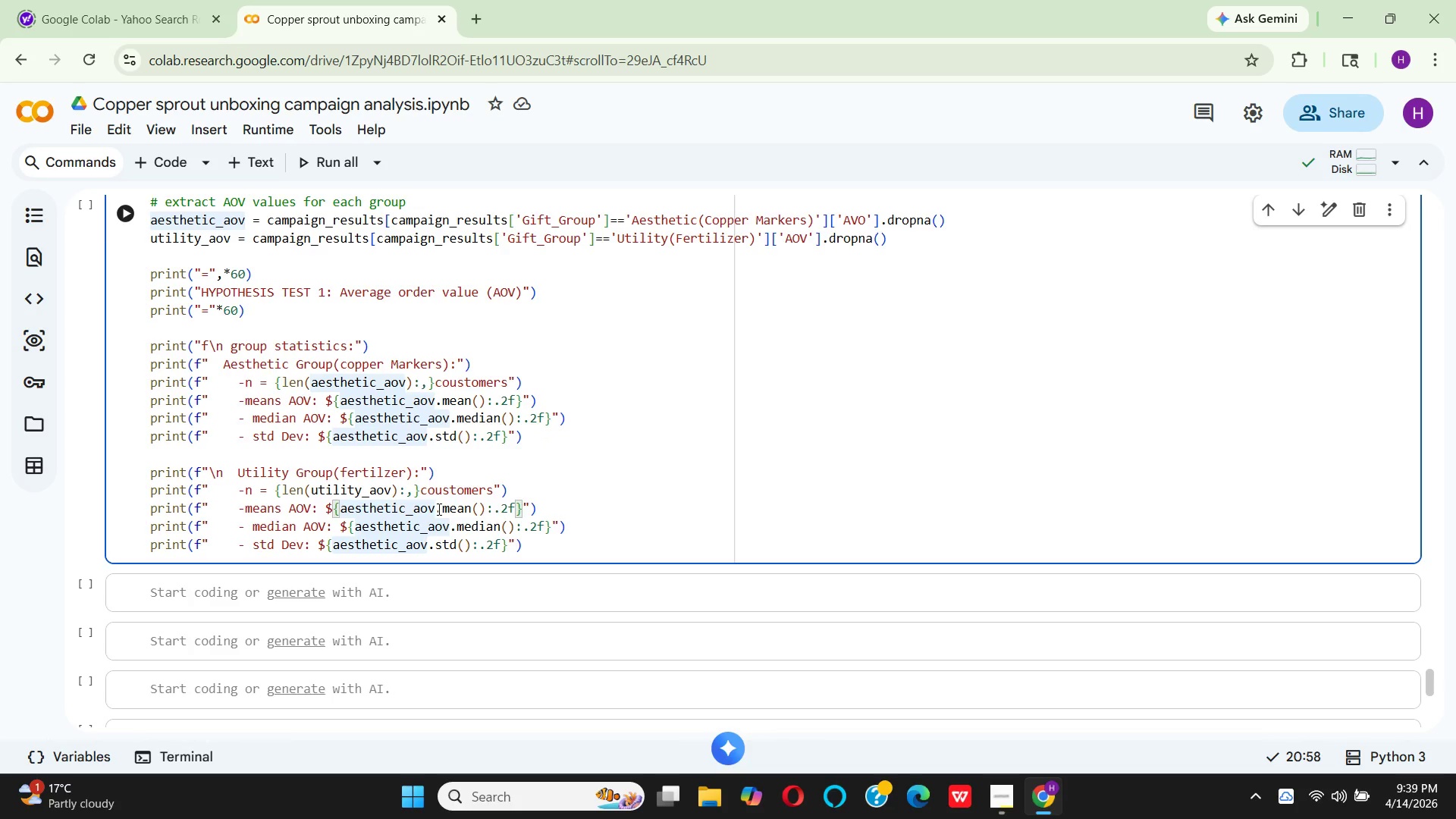 
left_click_drag(start_coordinate=[437, 509], to_coordinate=[340, 508])
 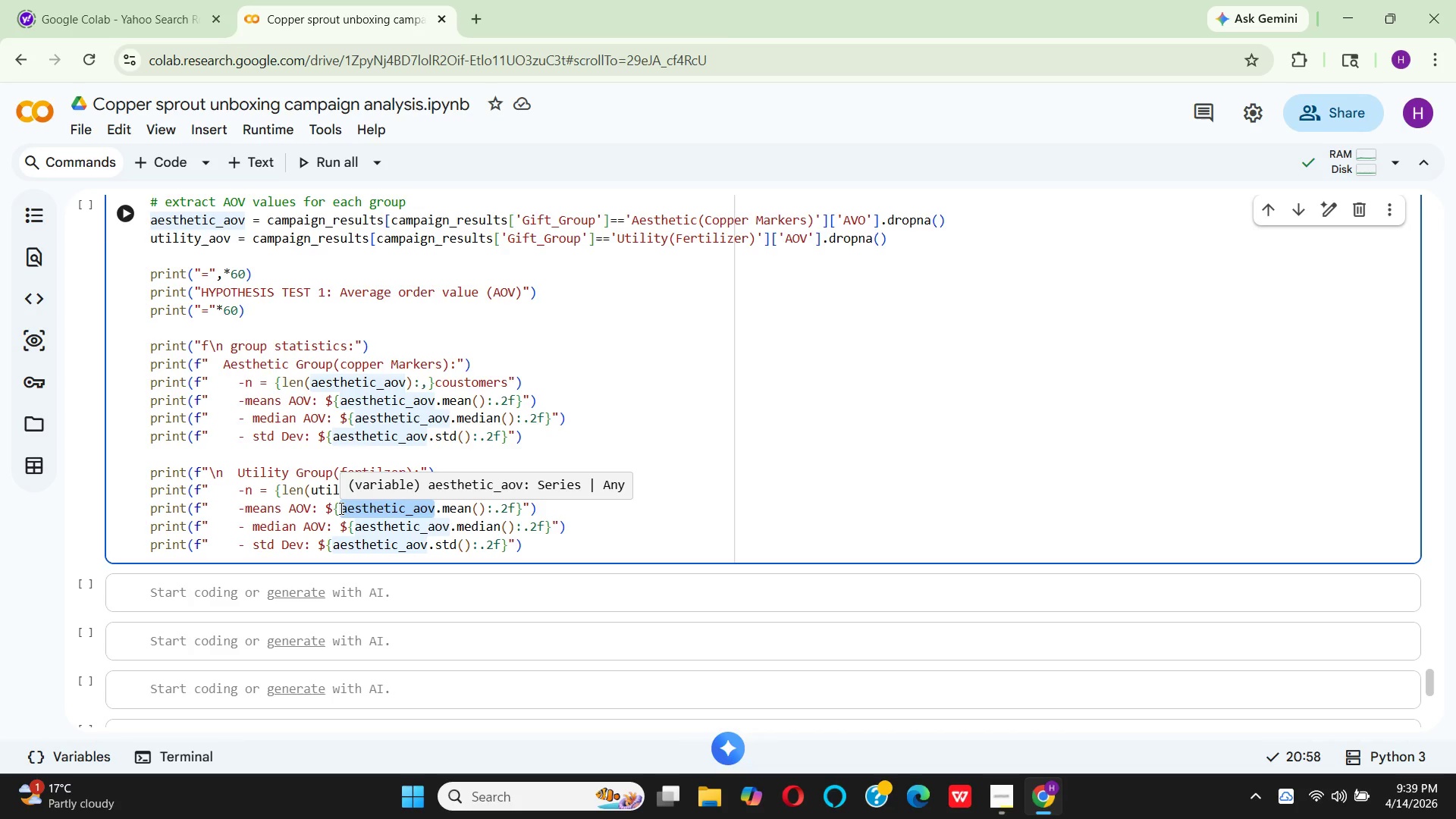 
hold_key(key=ControlLeft, duration=1.05)
 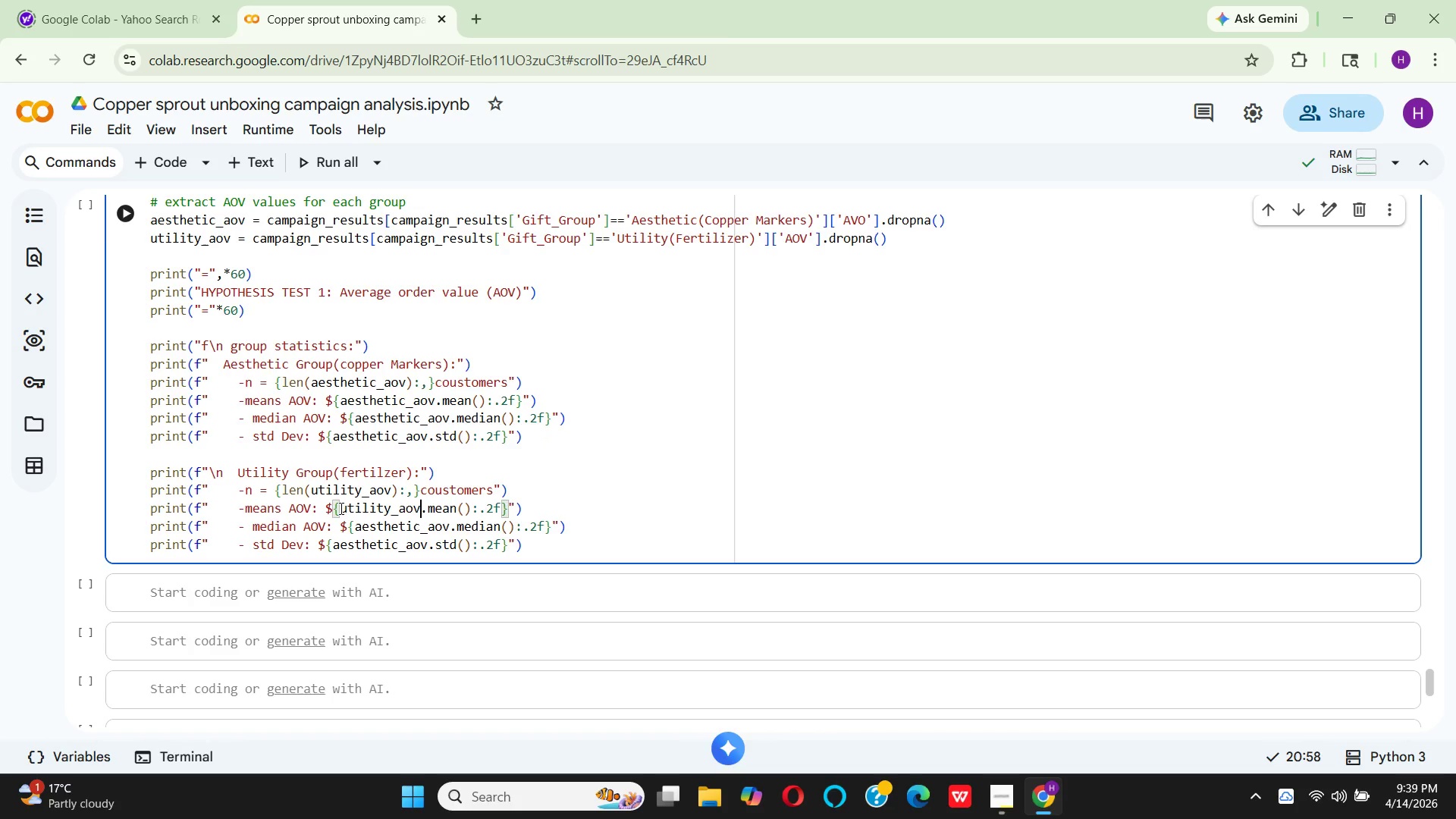 
hold_key(key=V, duration=0.33)
 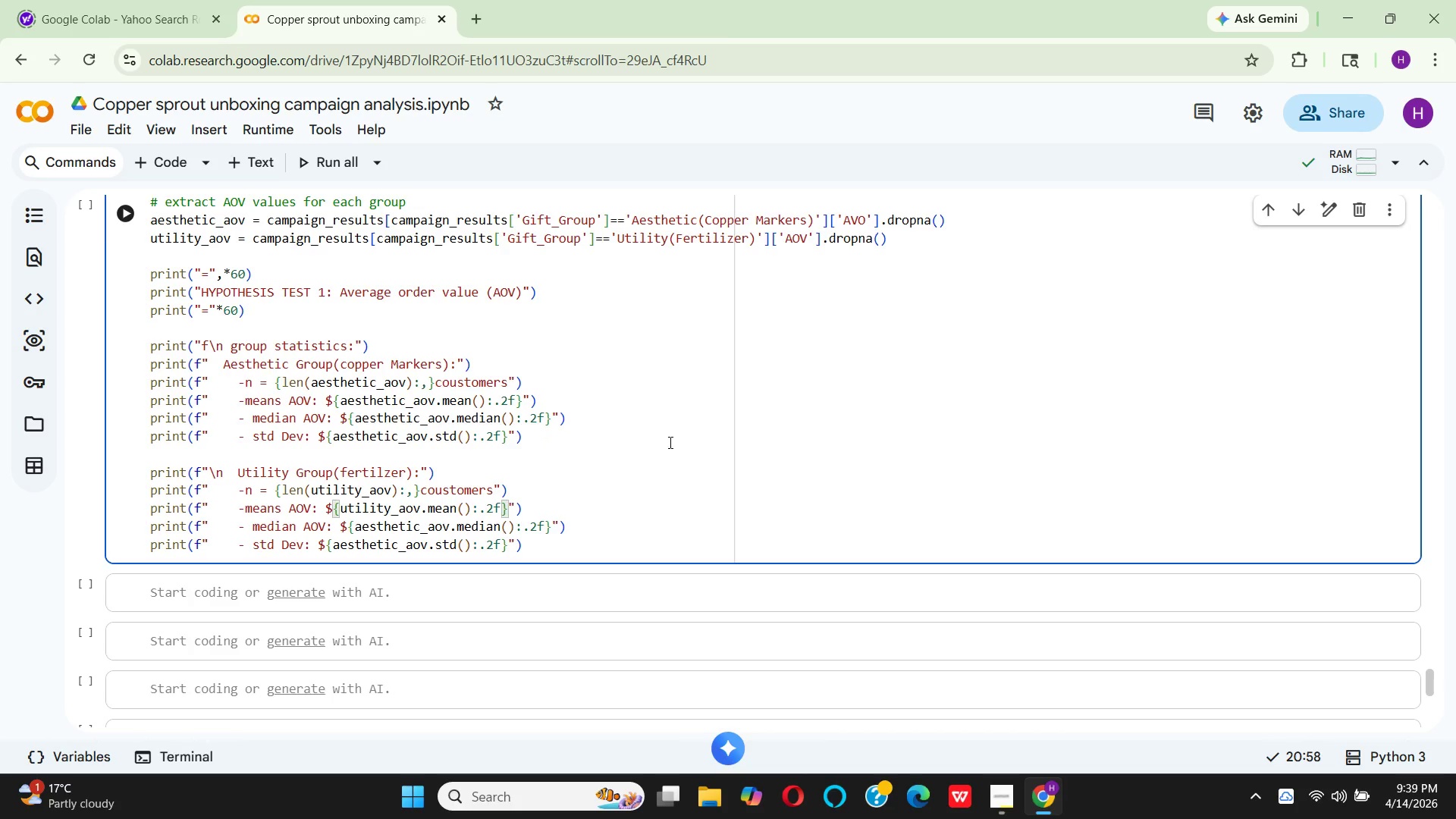 
left_click([654, 466])
 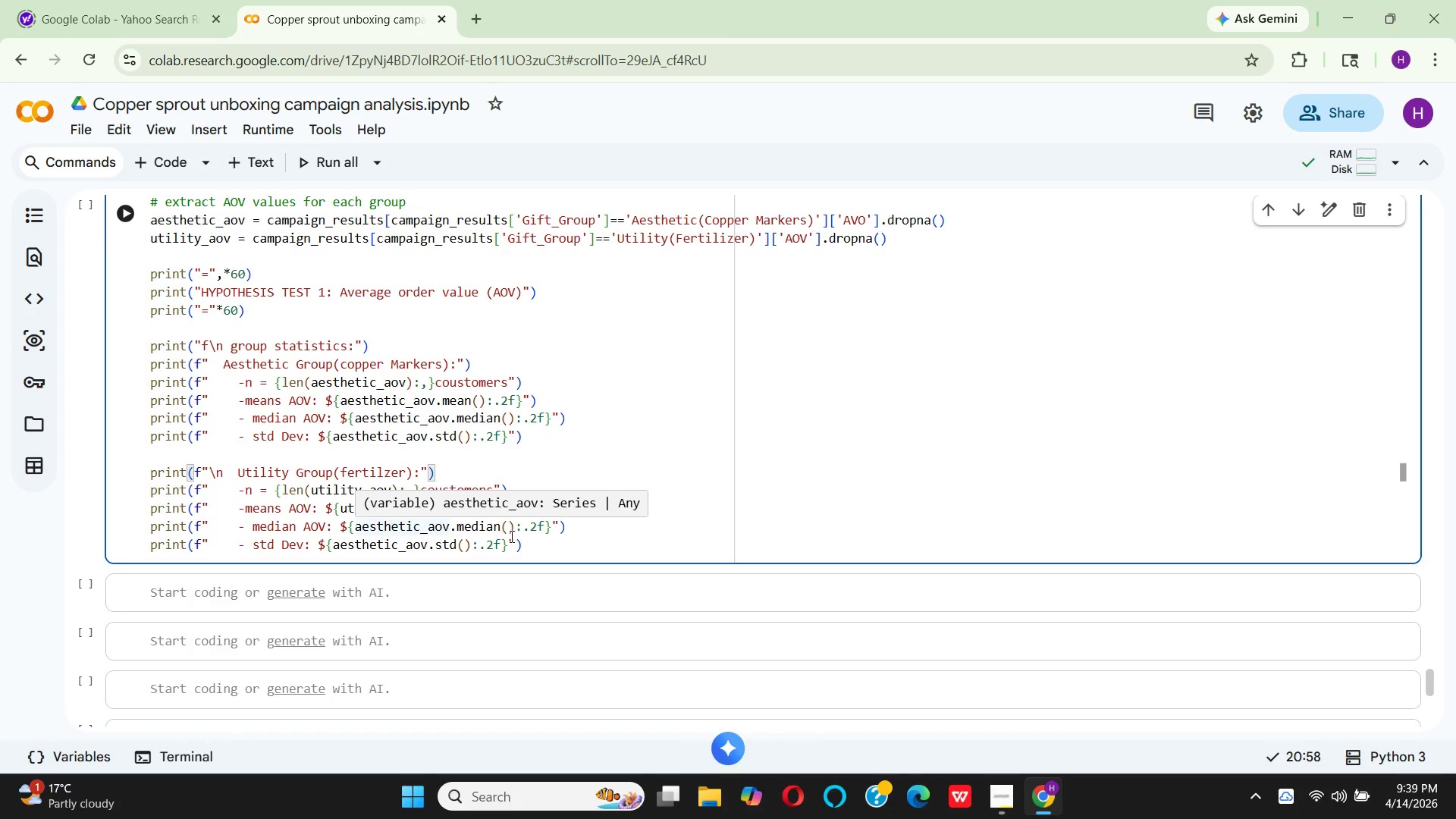 
left_click_drag(start_coordinate=[447, 526], to_coordinate=[351, 527])
 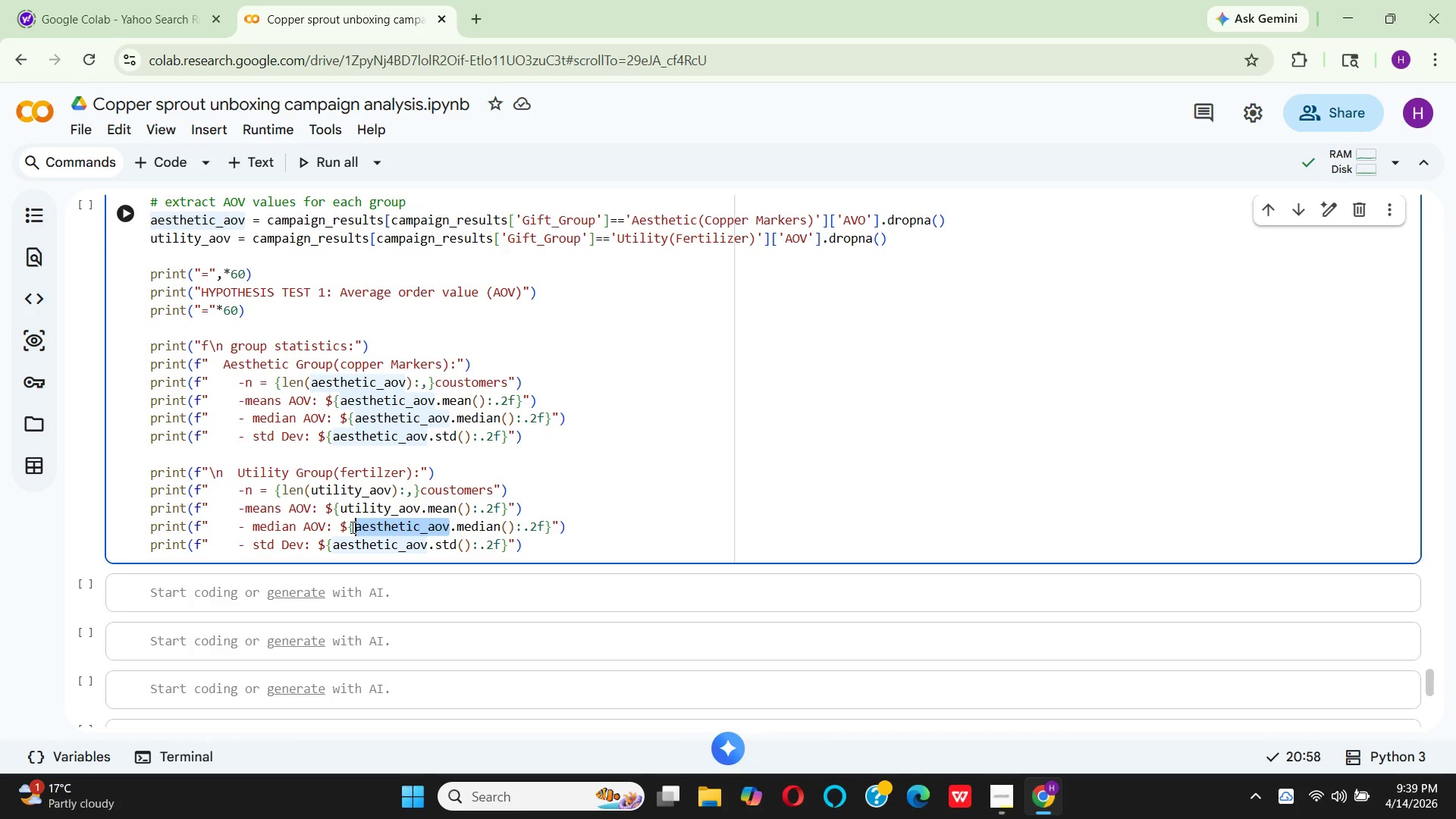 
key(Control+V)
 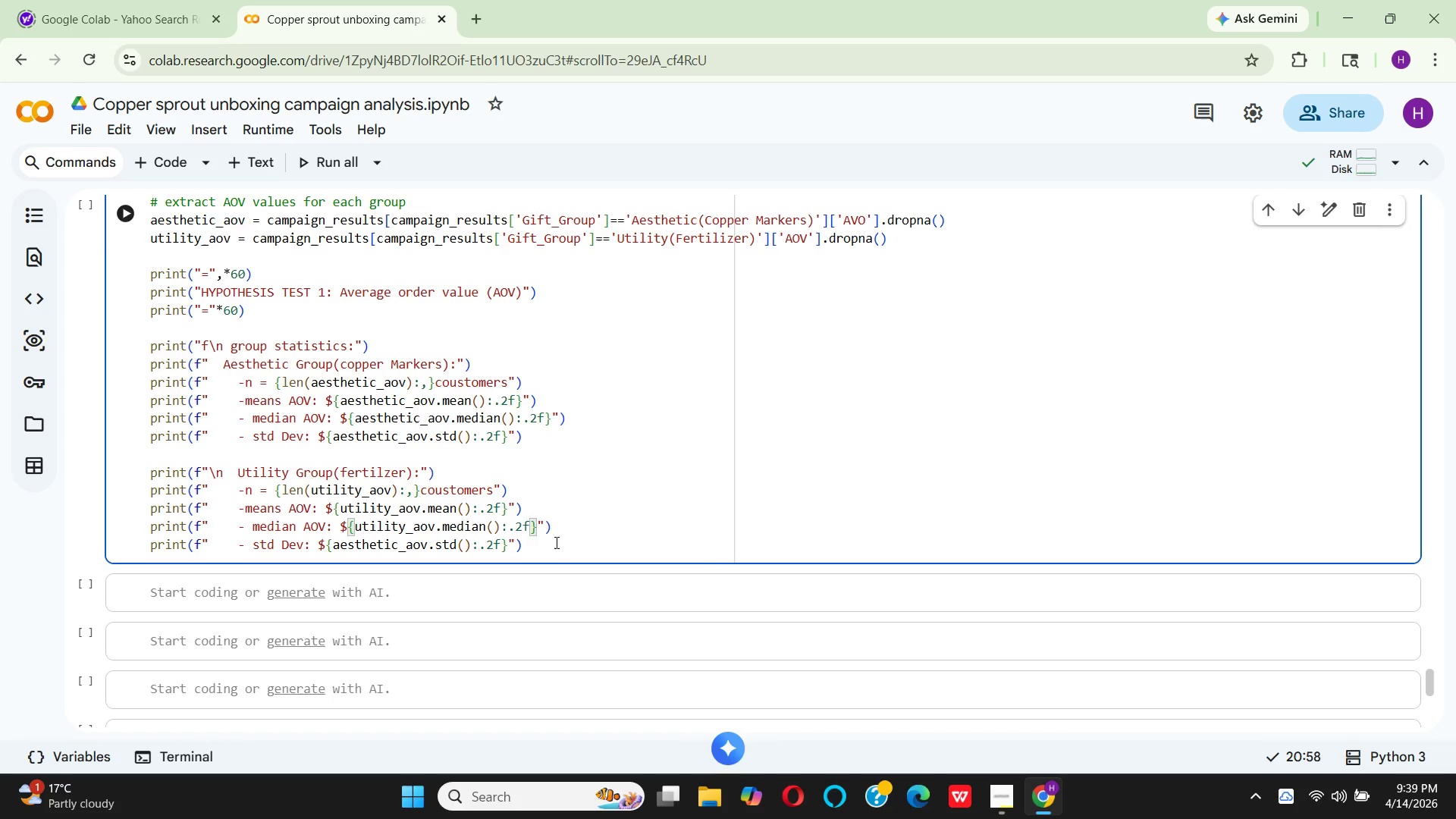 
wait(6.45)
 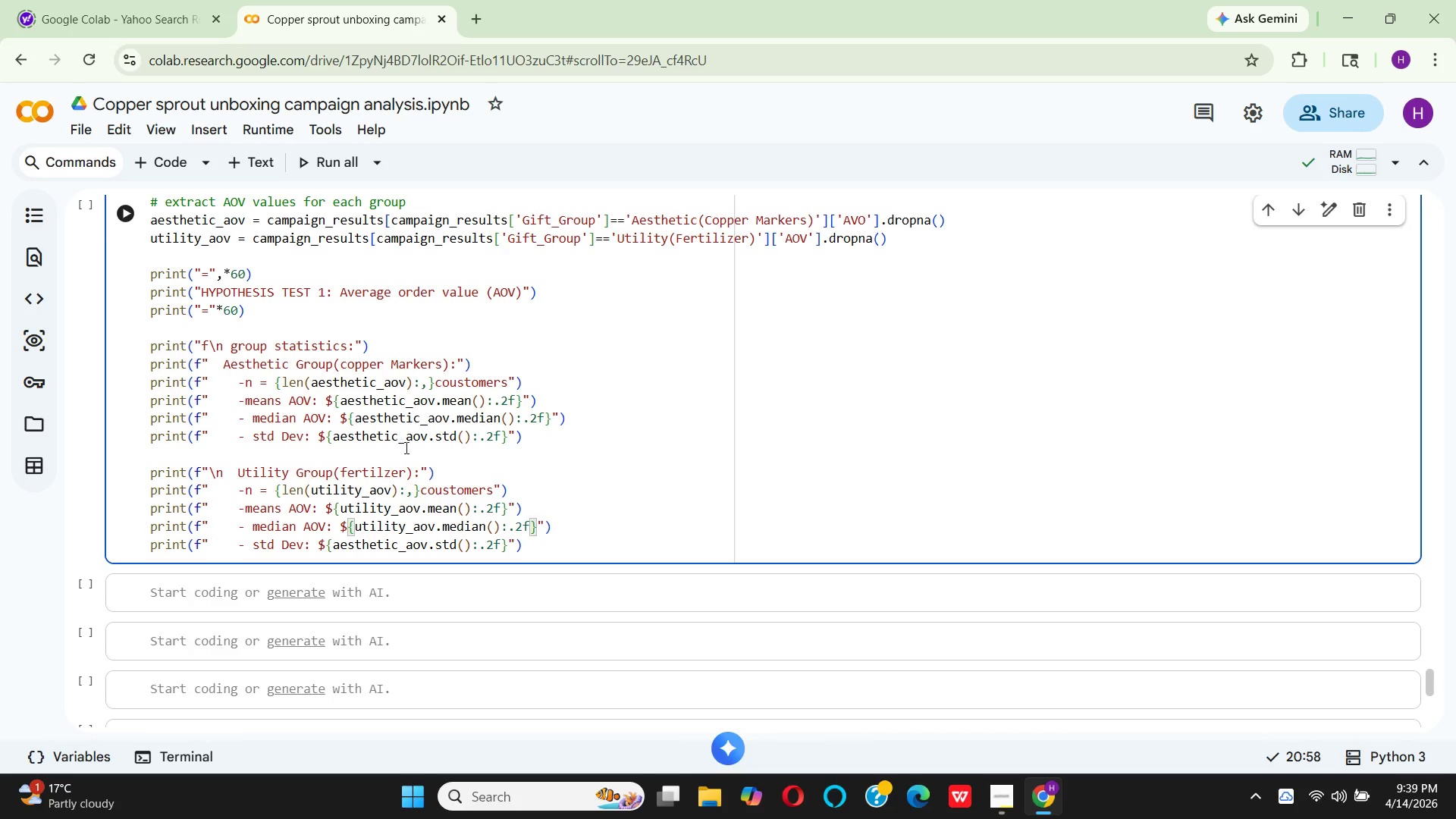 
left_click_drag(start_coordinate=[428, 548], to_coordinate=[334, 543])
 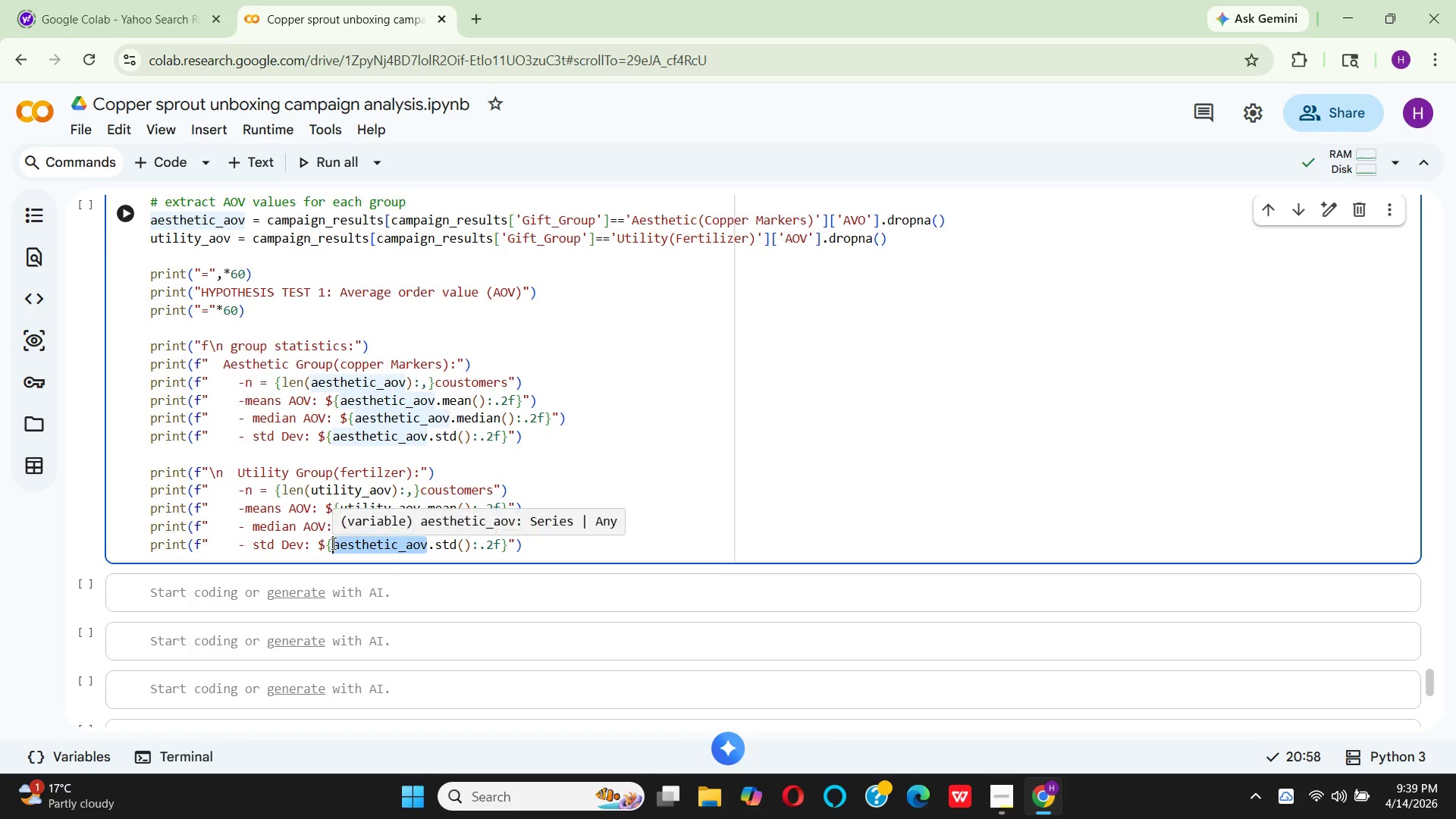 
key(Control+V)
 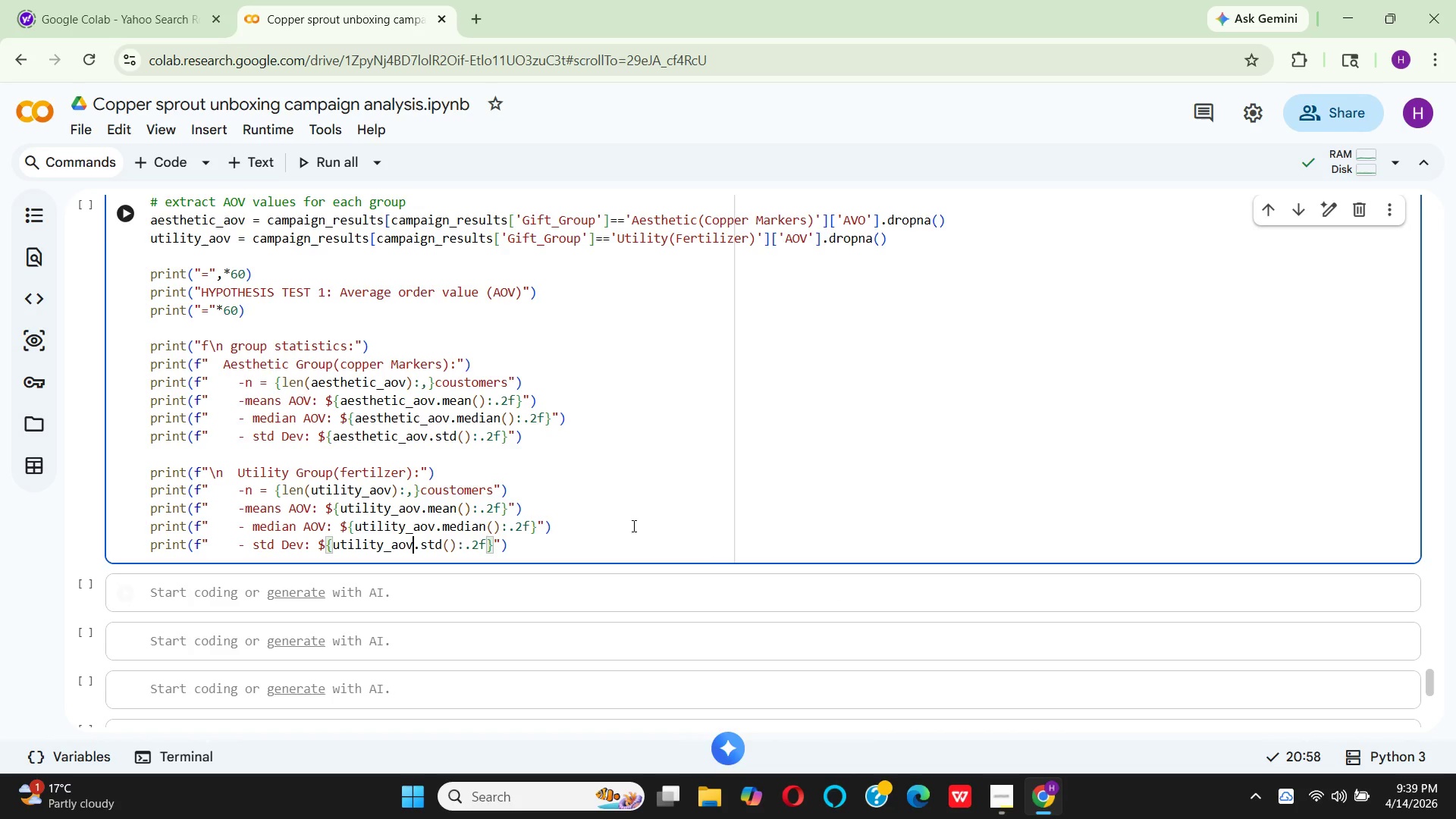 
left_click([608, 548])
 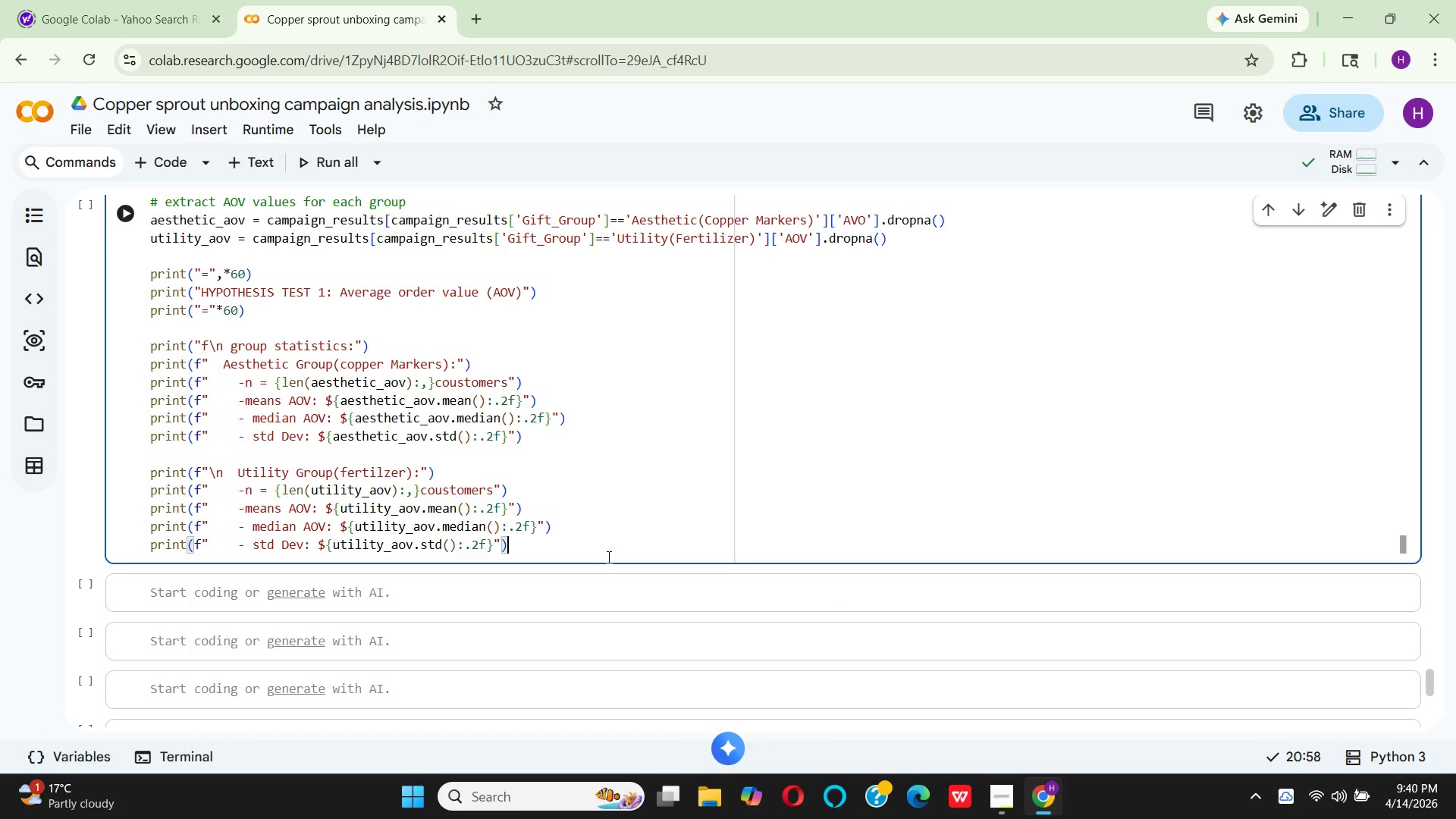 
key(Enter)
 